 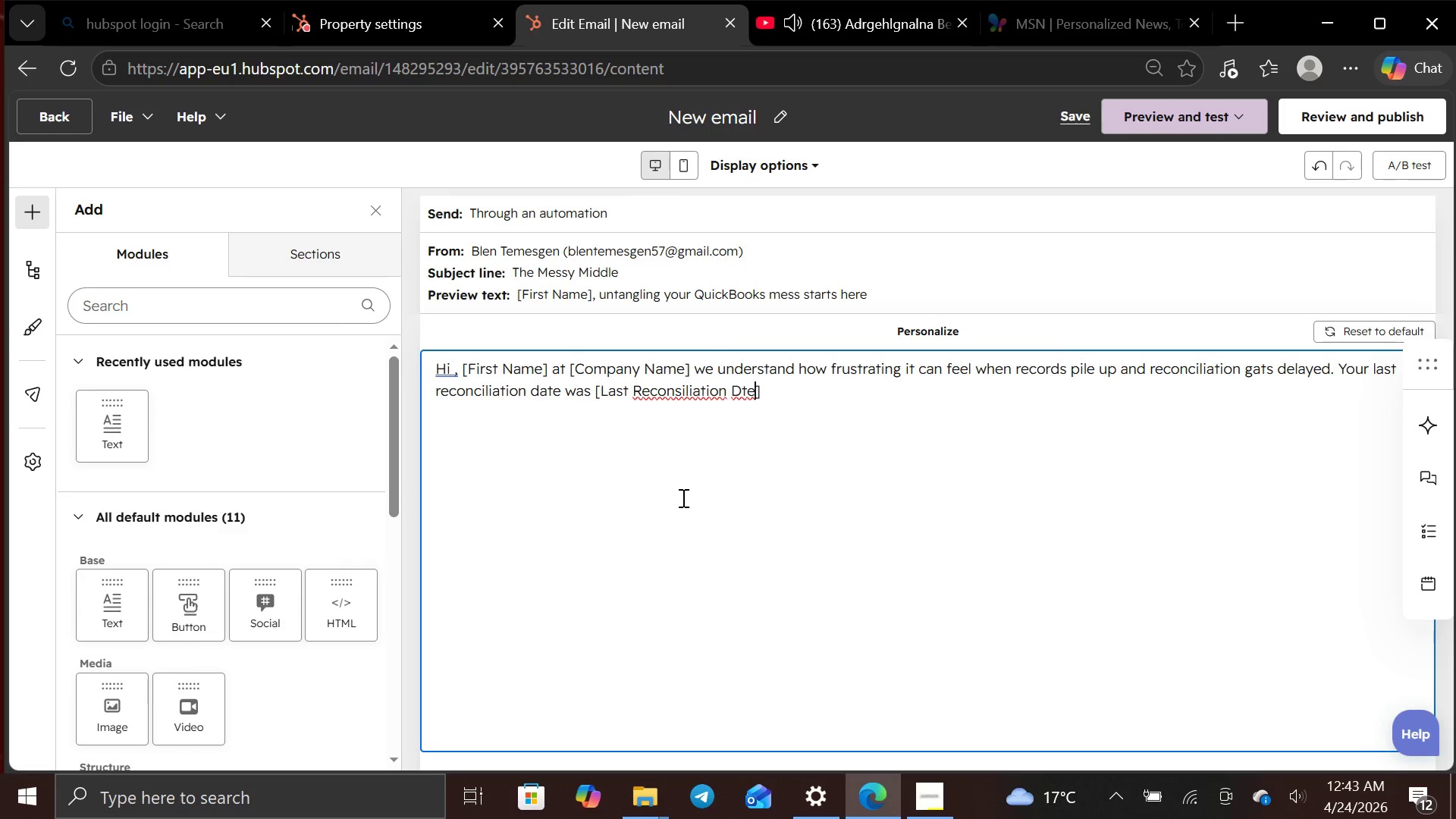 
left_click([682, 391])
 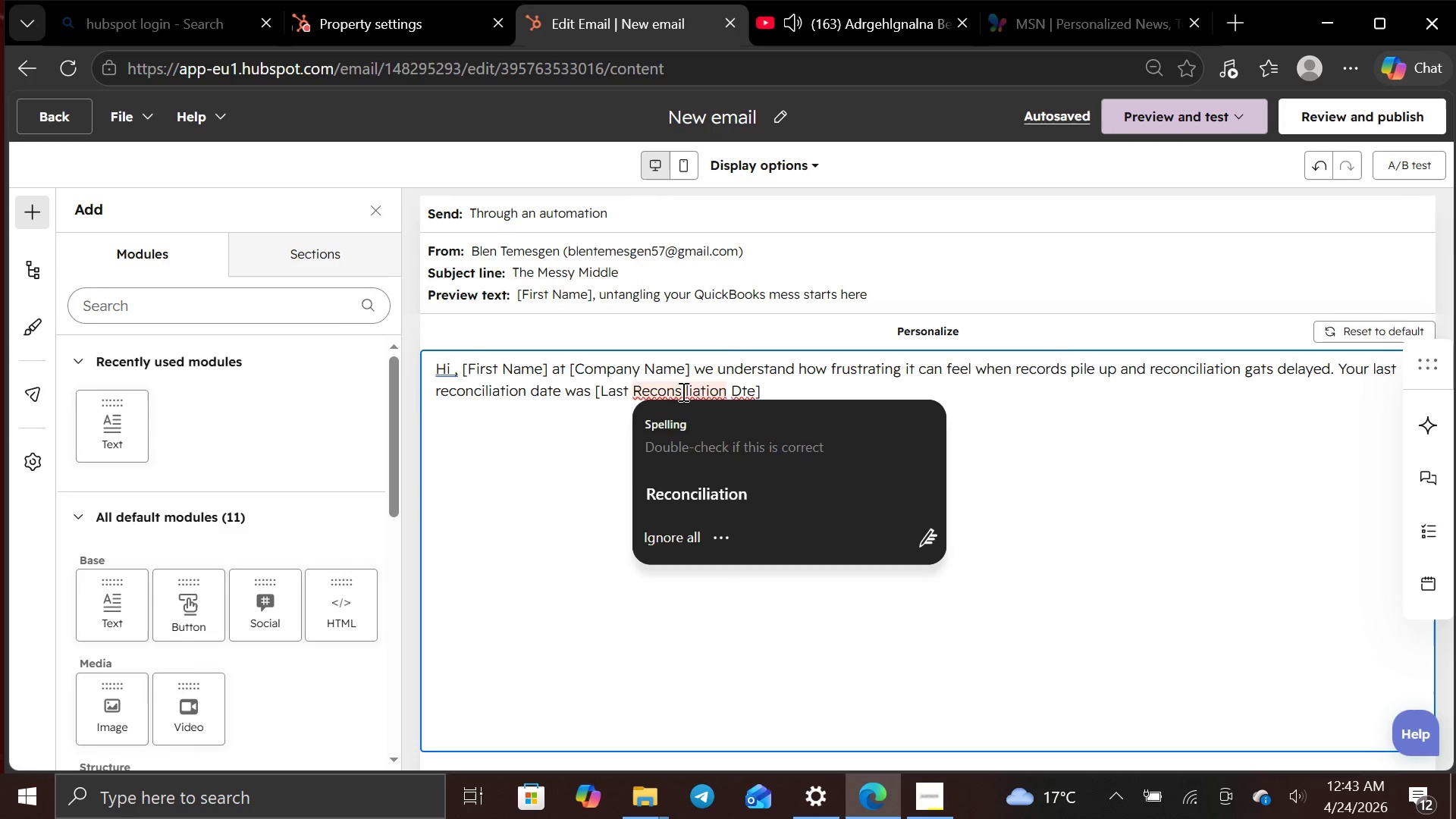 
key(Backspace)
 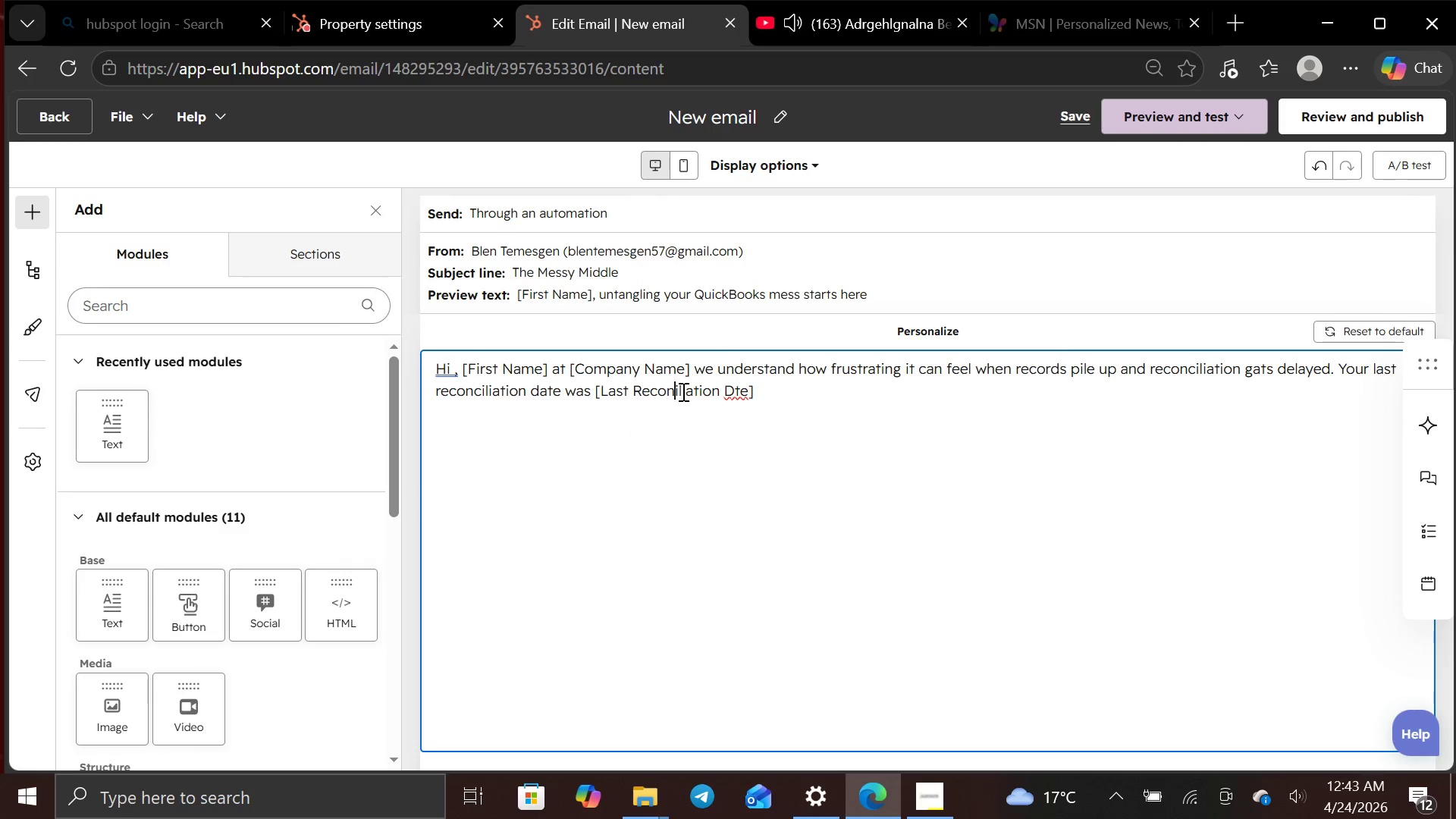 
key(C)
 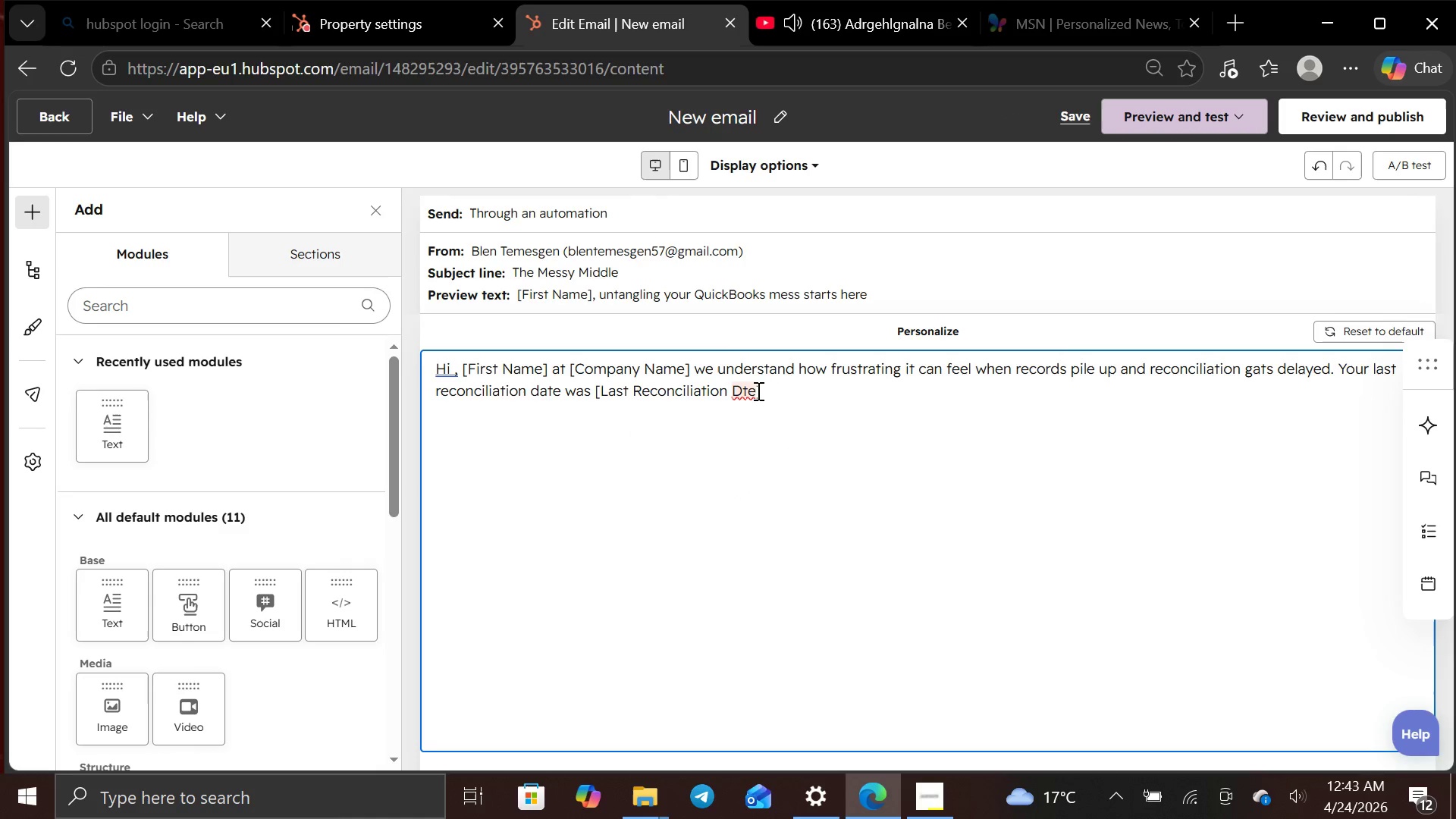 
left_click([755, 391])
 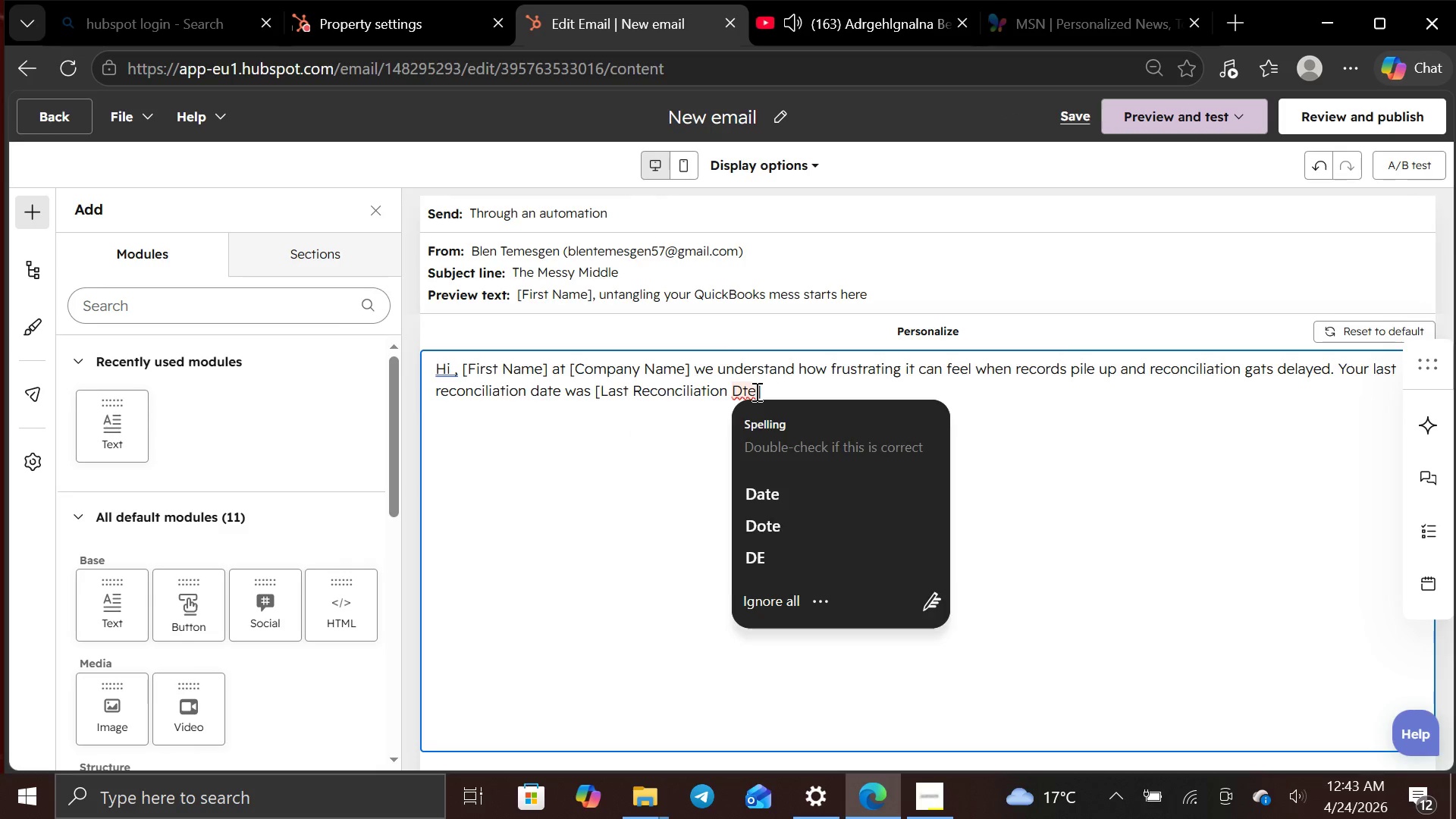 
key(Backspace)
type(ate)
key(Backspace)
key(Backspace)
key(Backspace)
key(Backspace)
type(ate)
 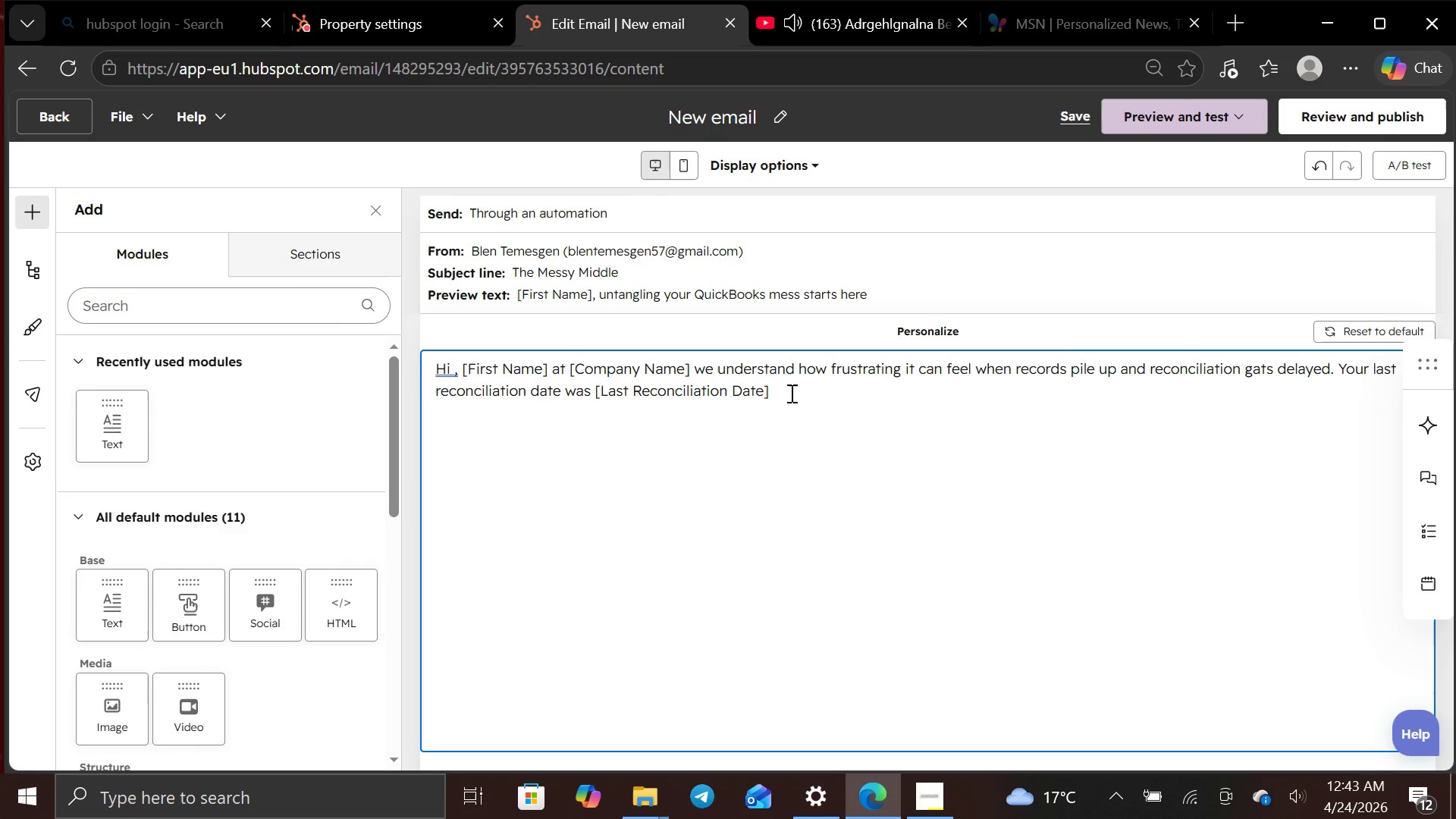 
left_click([791, 393])
 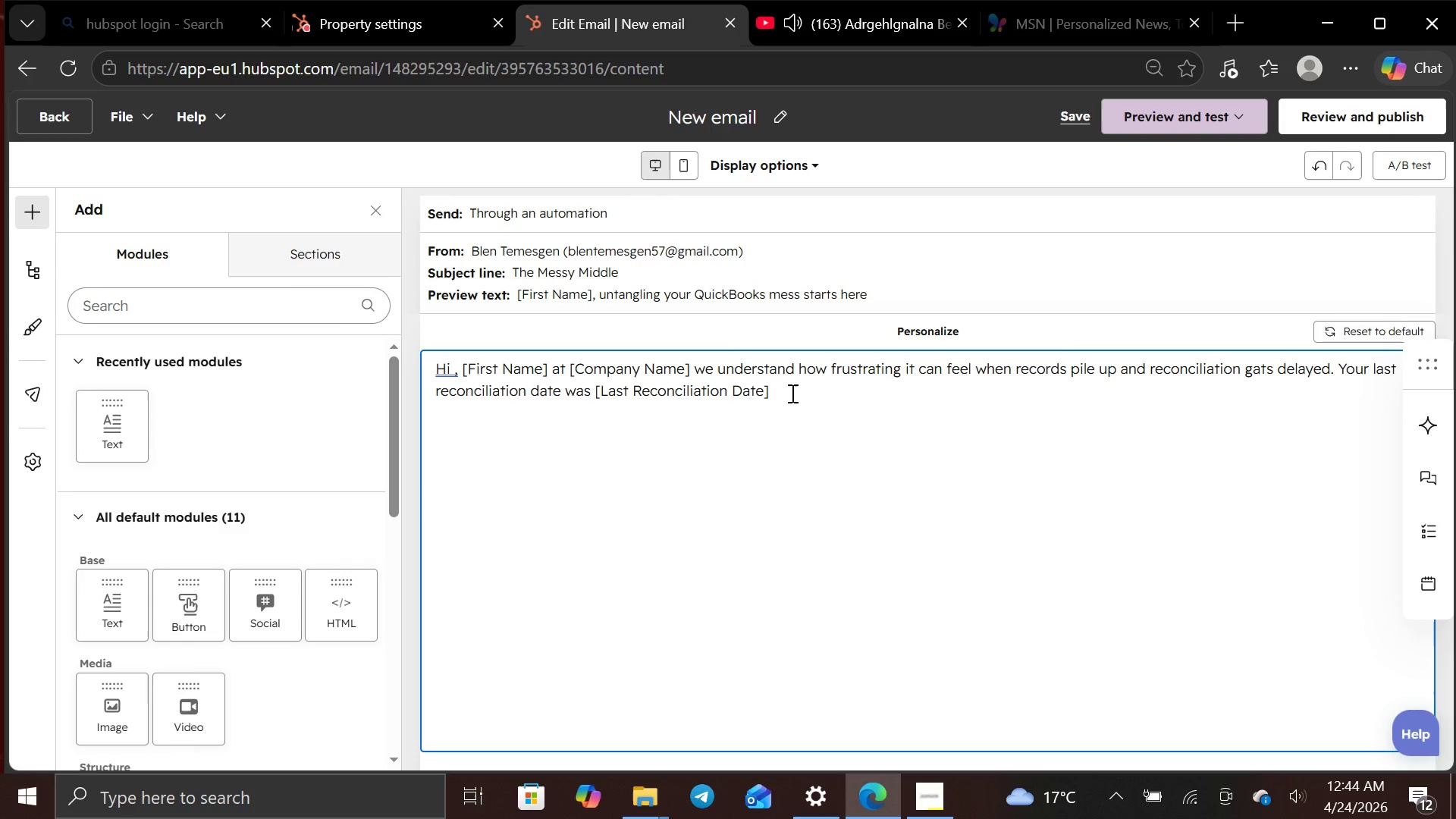 
type( )
key(Backspace)
type(, and )
 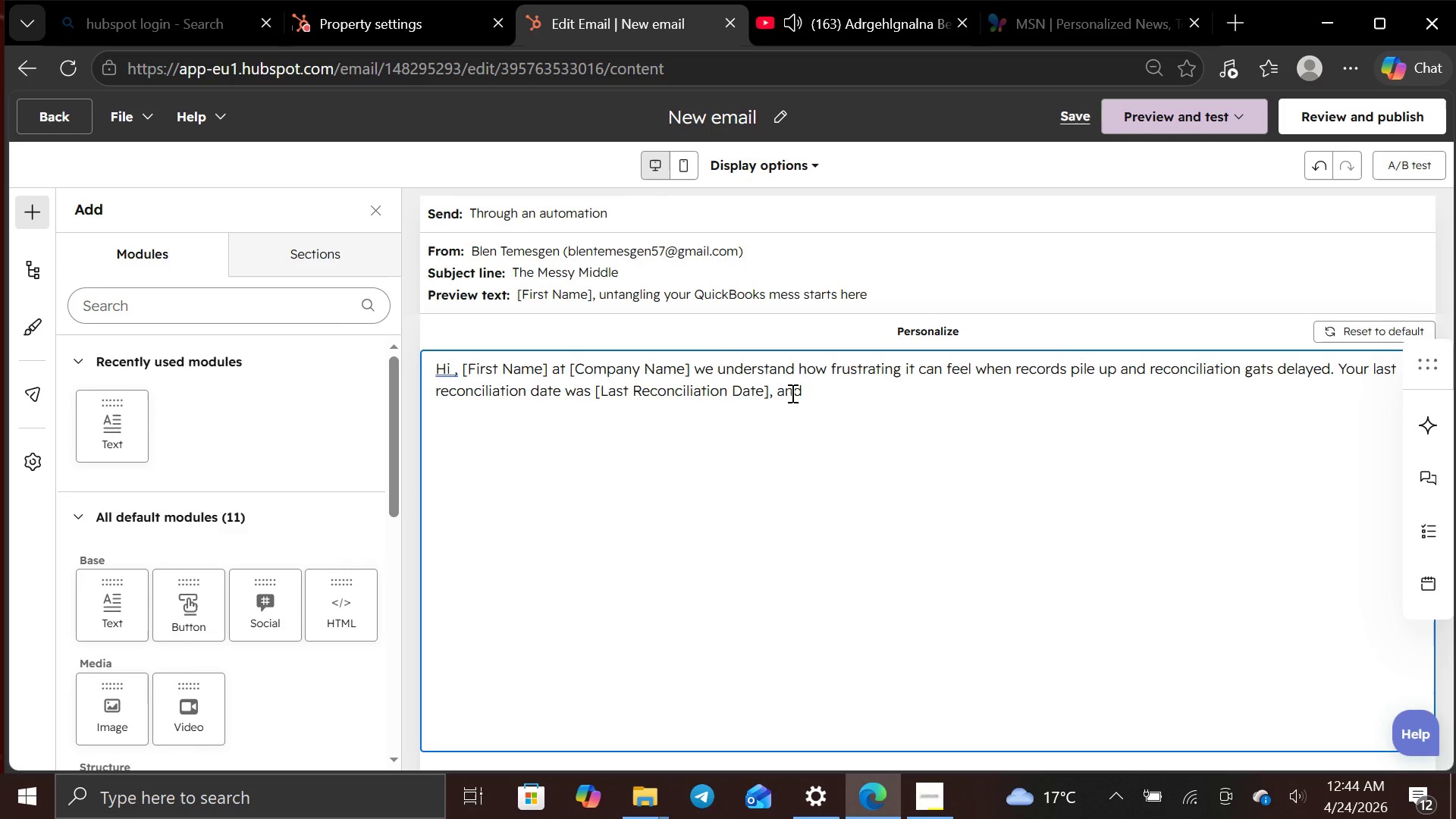 
type(that gap can make )
 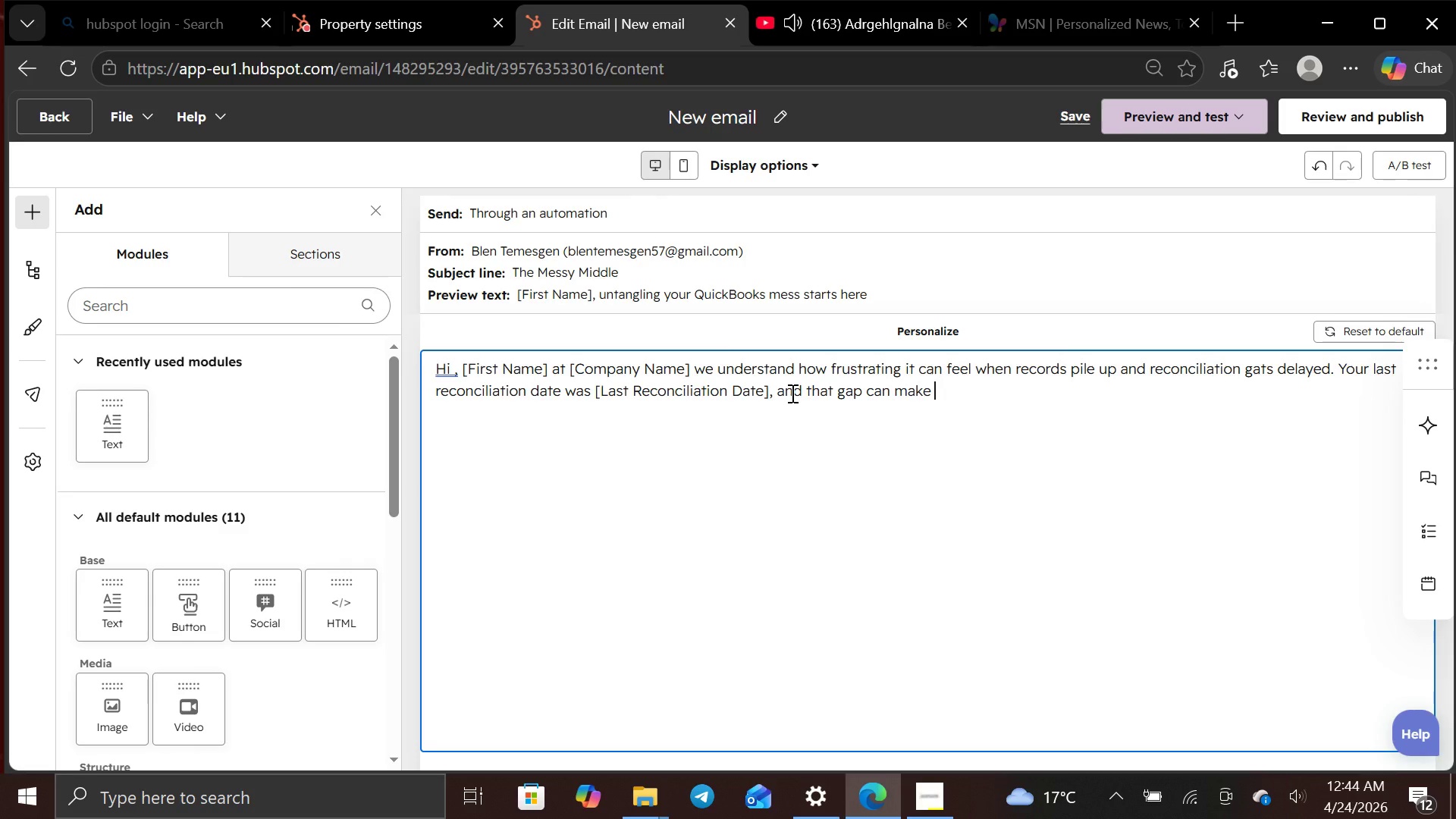 
type(the")
key(Backspace)
type( "")
 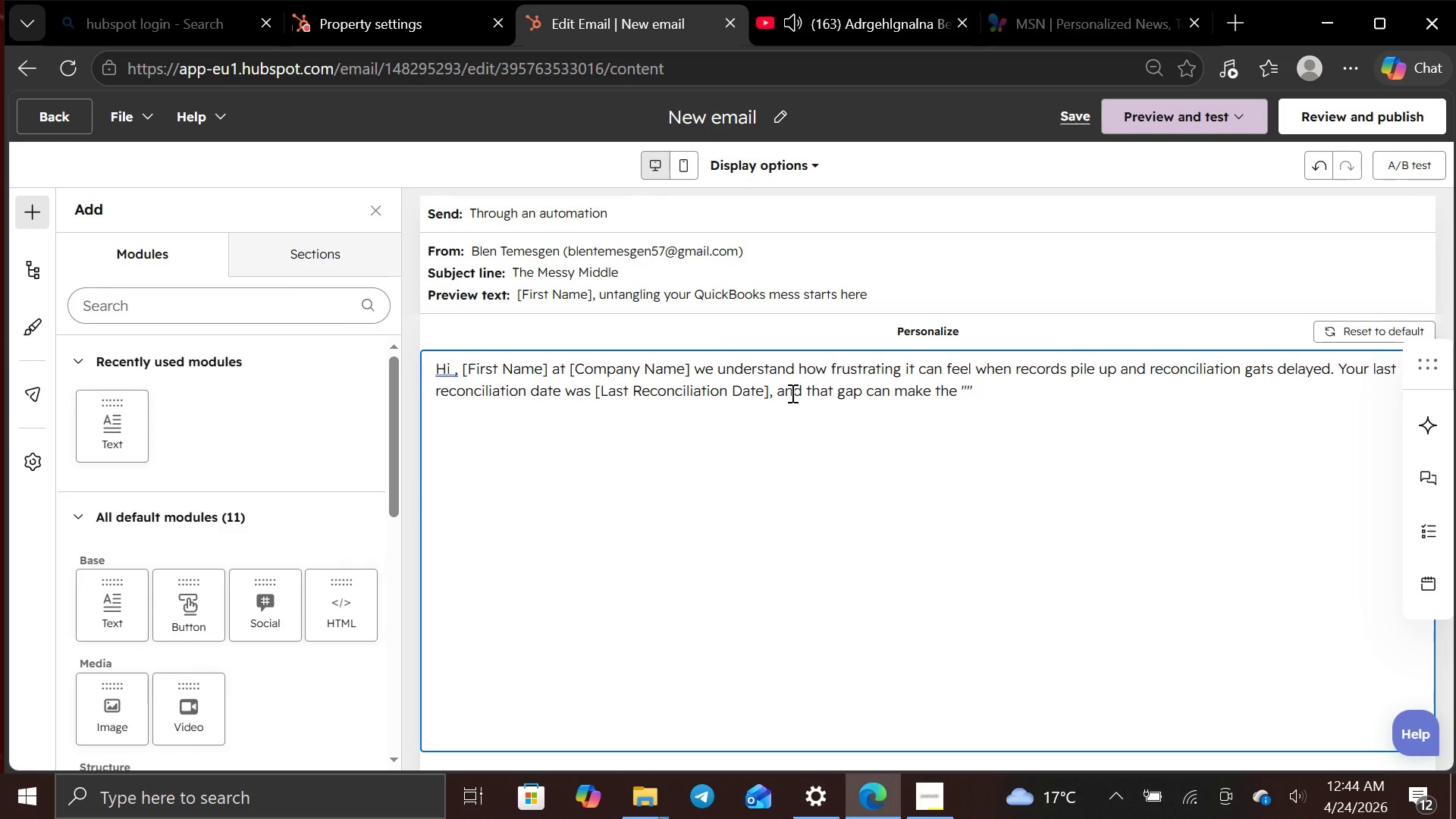 
key(ArrowLeft)
 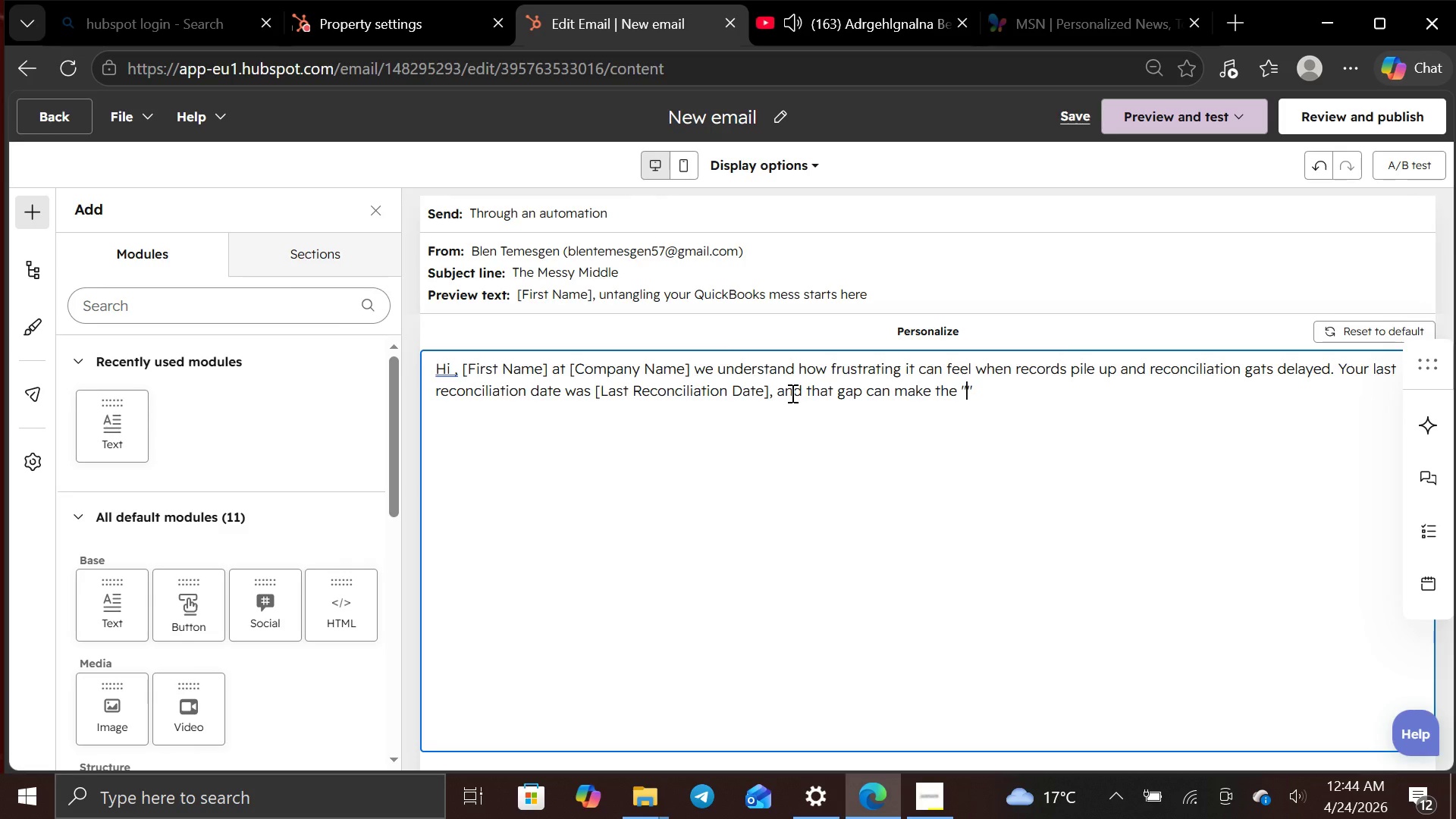 
type(messey)
key(Backspace)
key(Backspace)
type(y middle)
 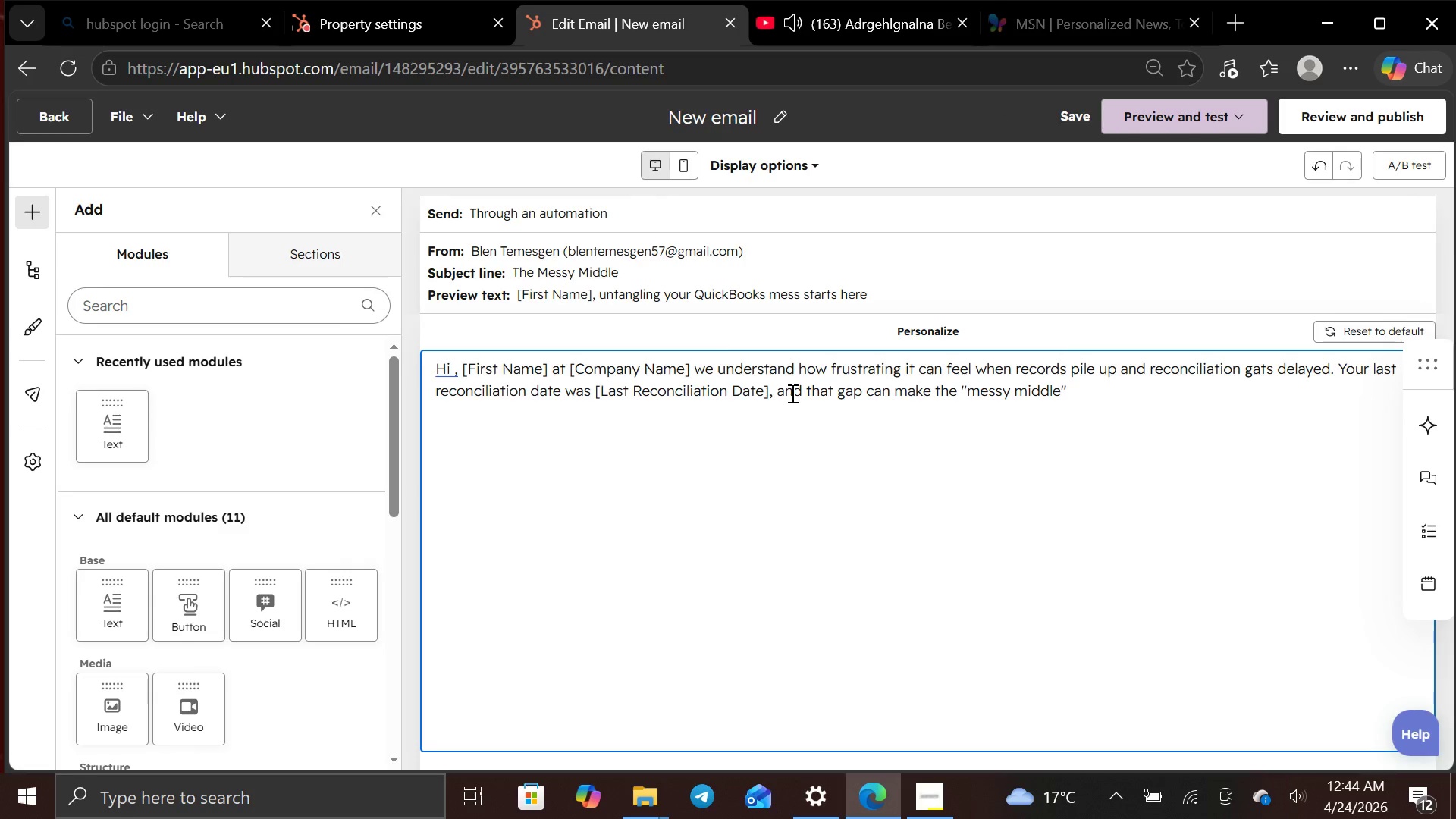 
key(ArrowRight)
 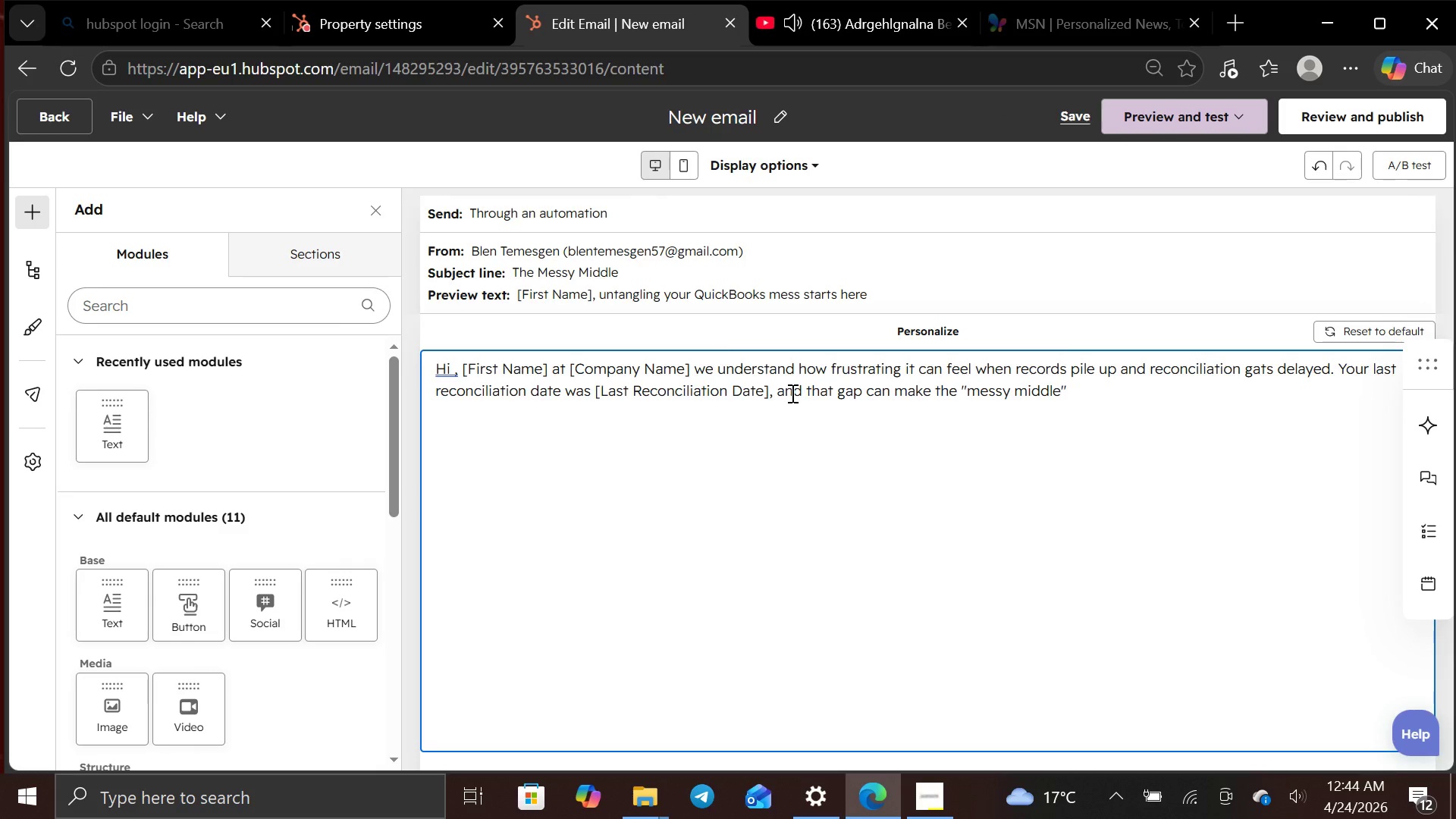 
type( of QuickBook )
 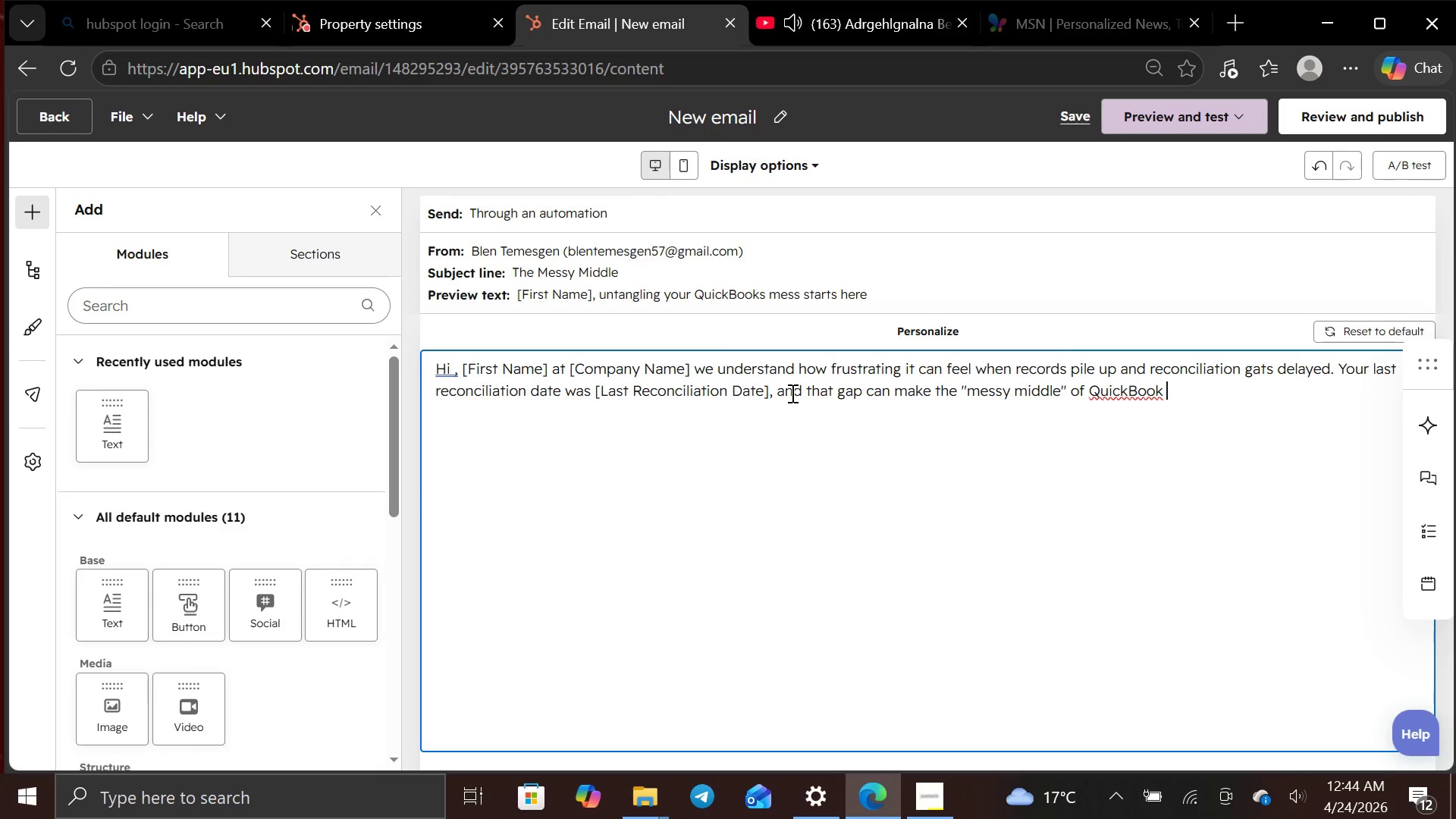 
type(feel)
 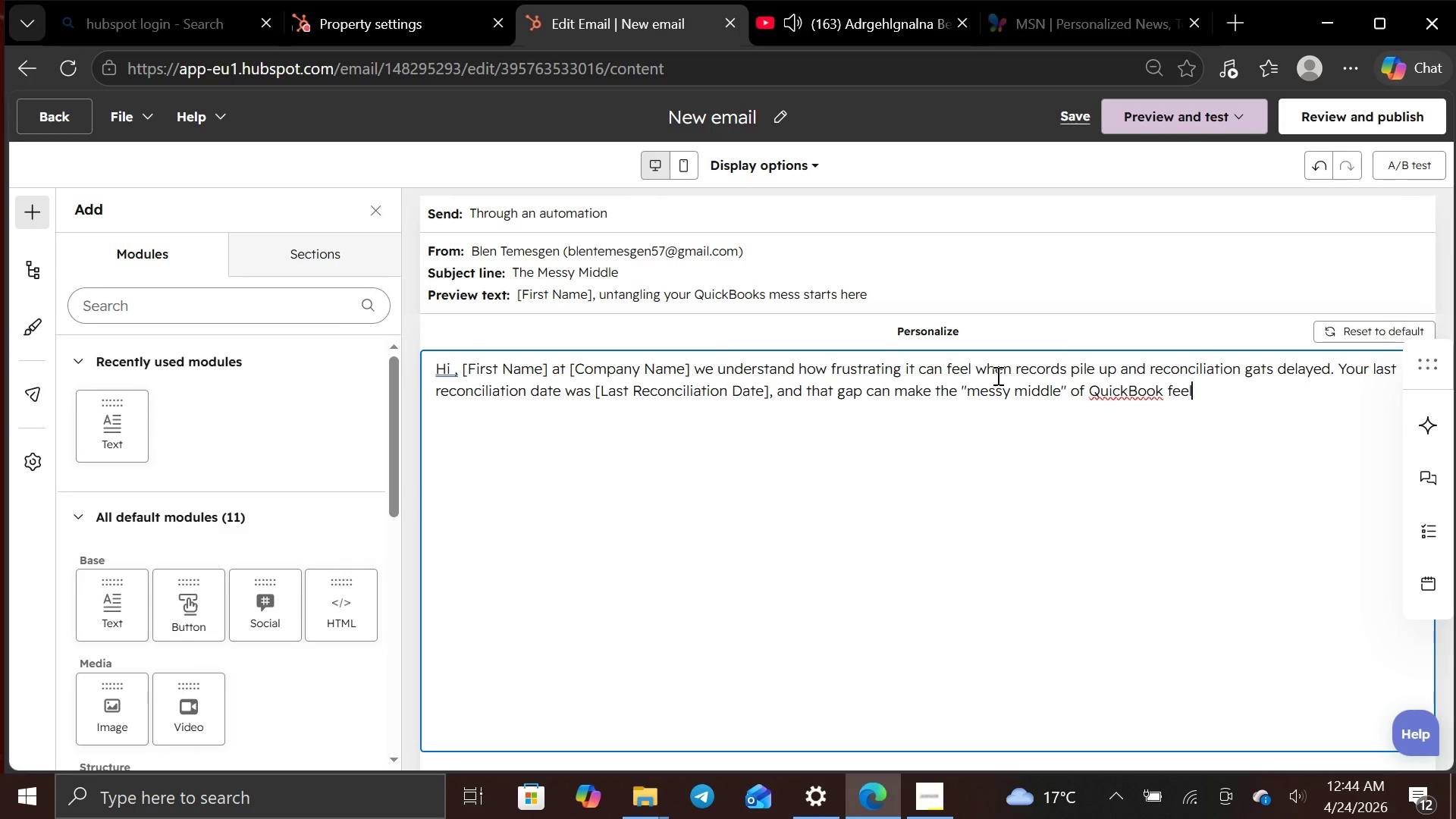 
left_click([1129, 403])
 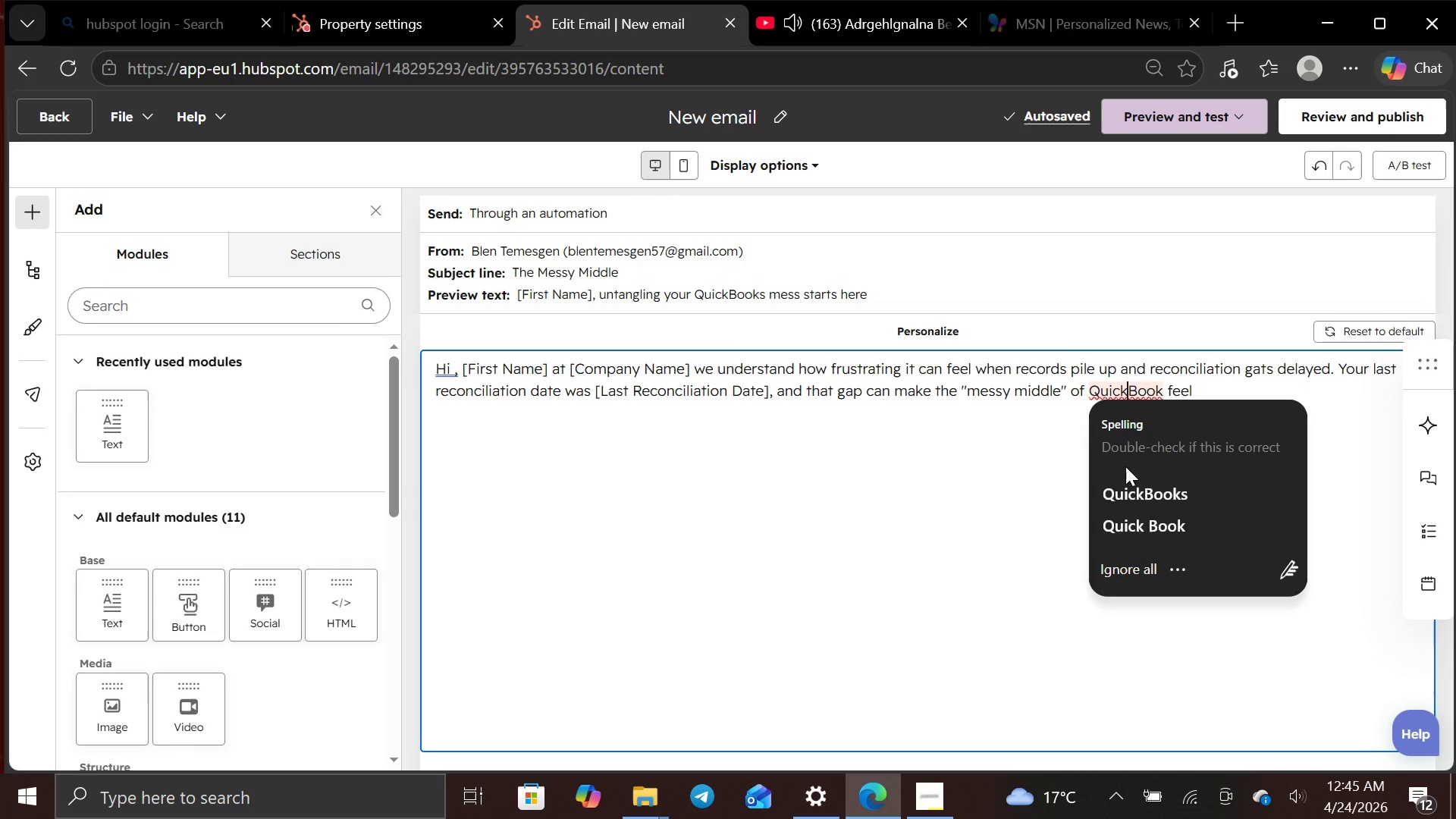 
wait(8.33)
 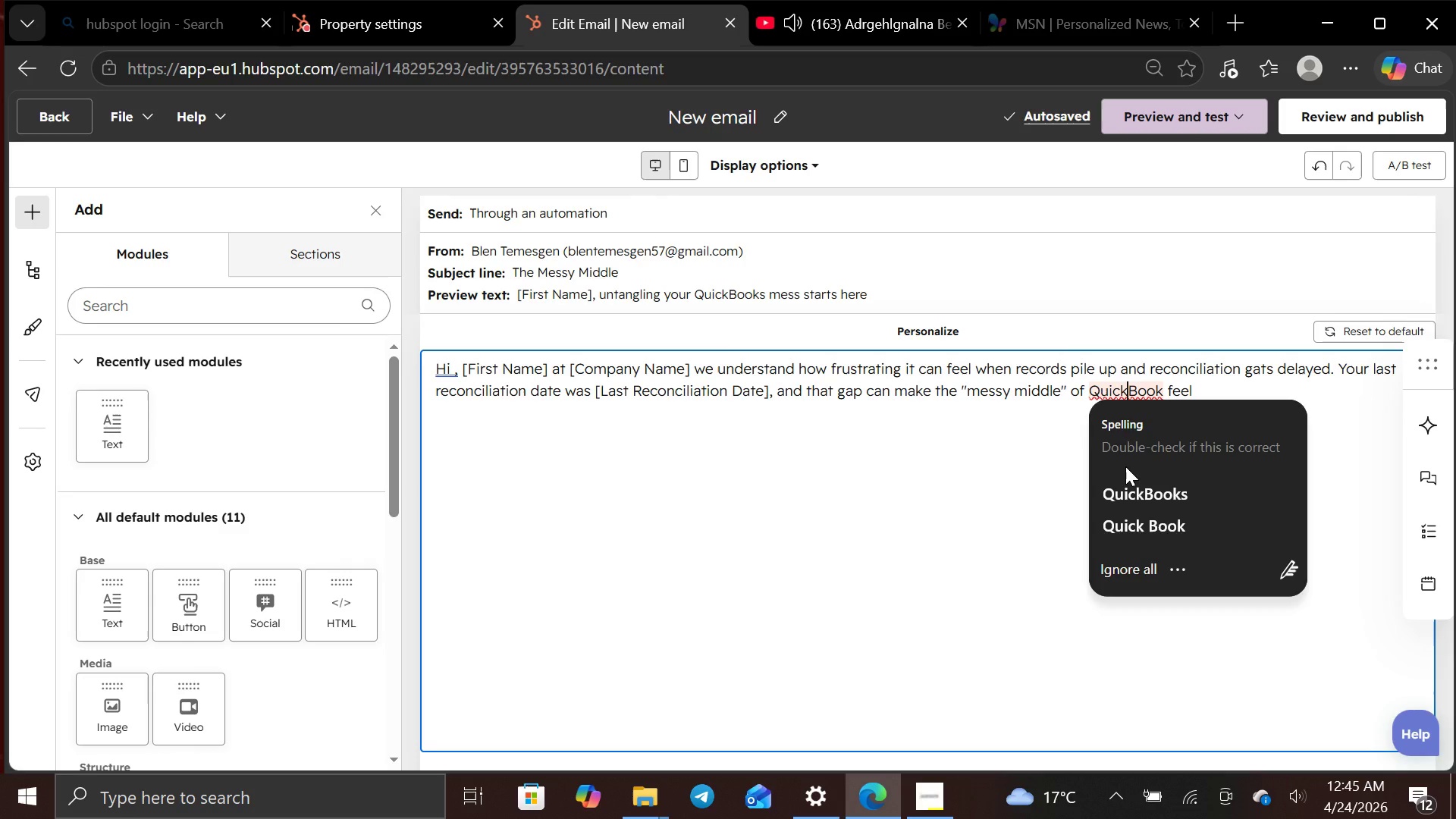 
left_click([1125, 507])
 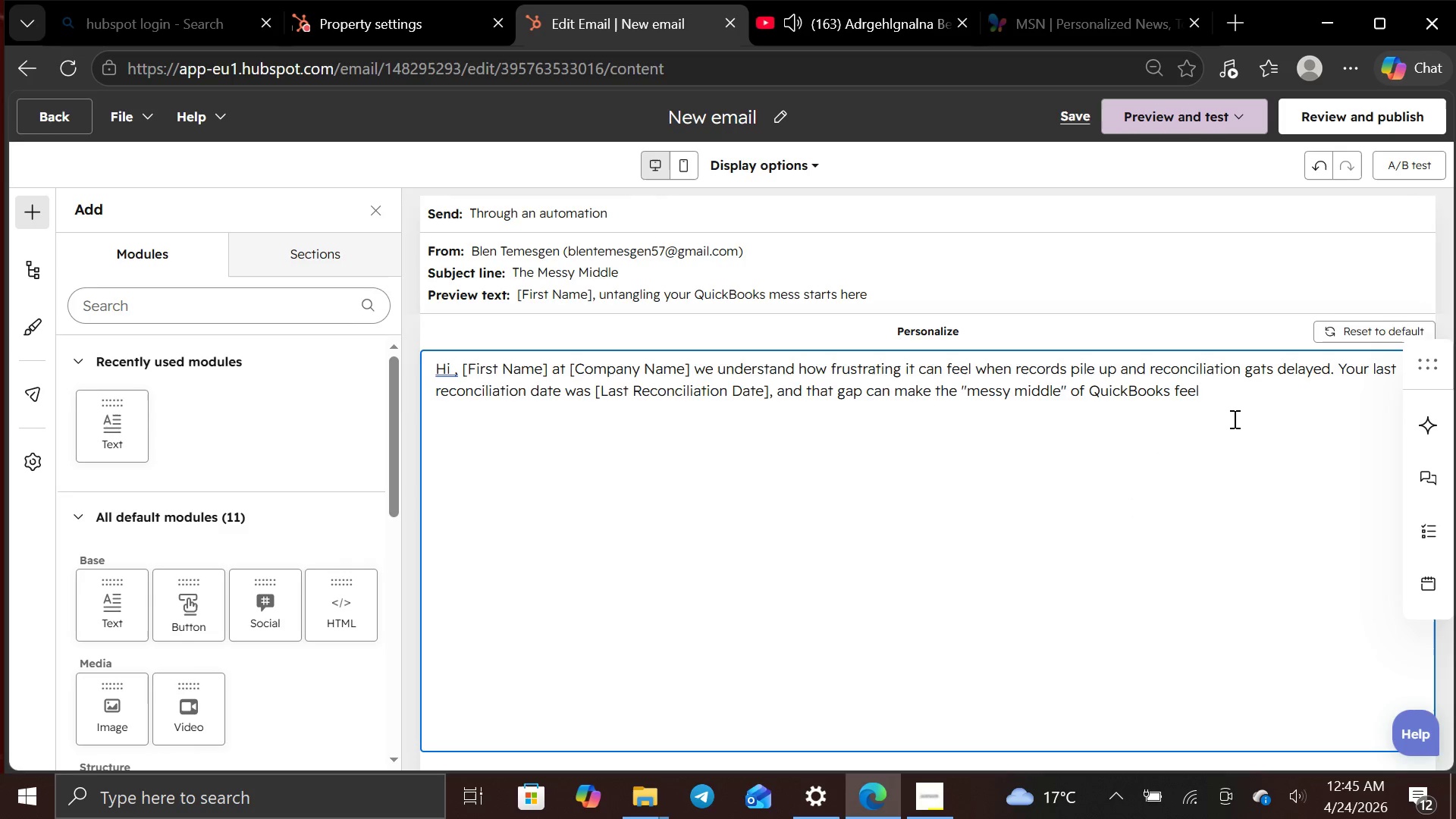 
left_click([1230, 414])
 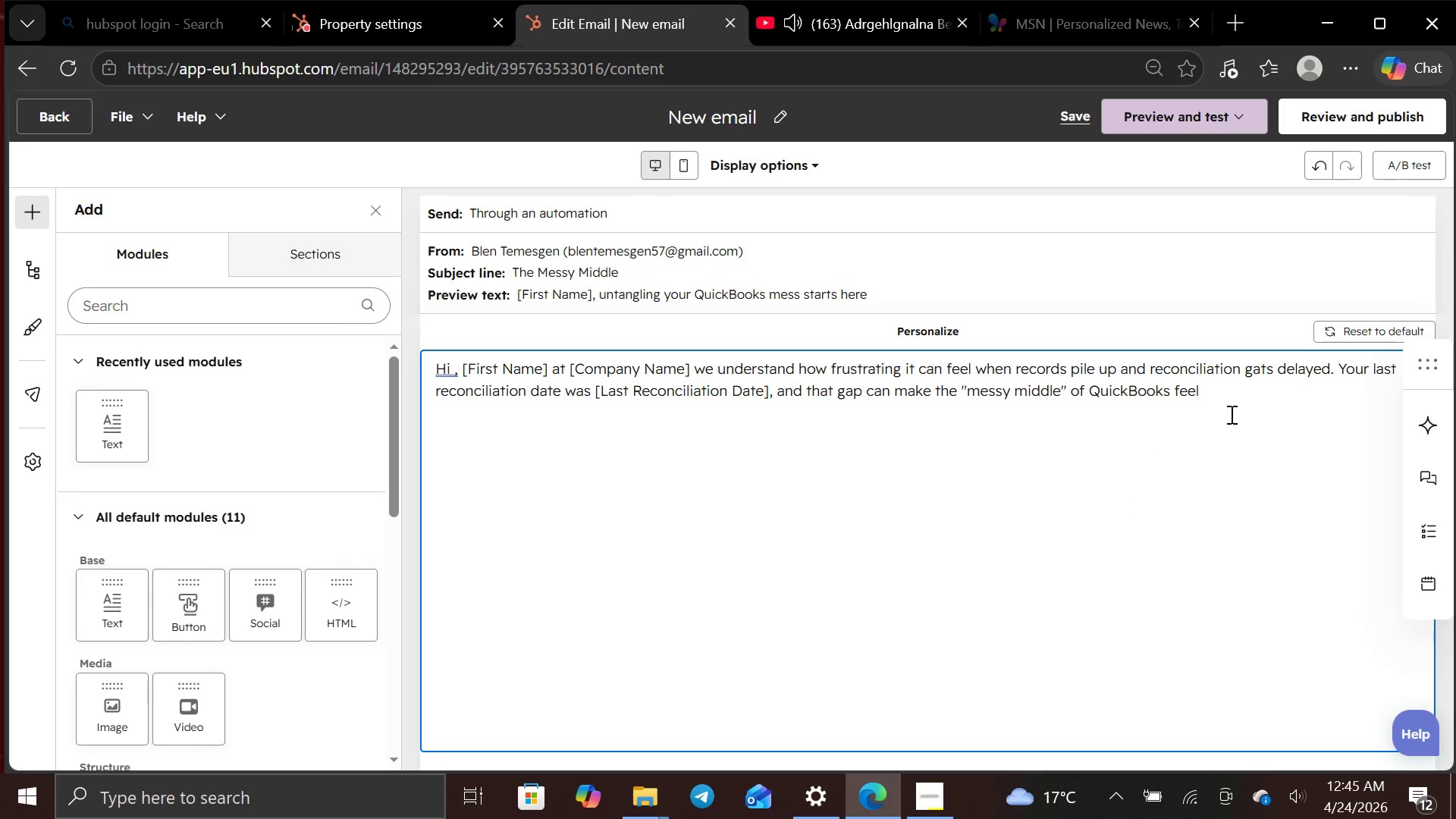 
key(Space)
 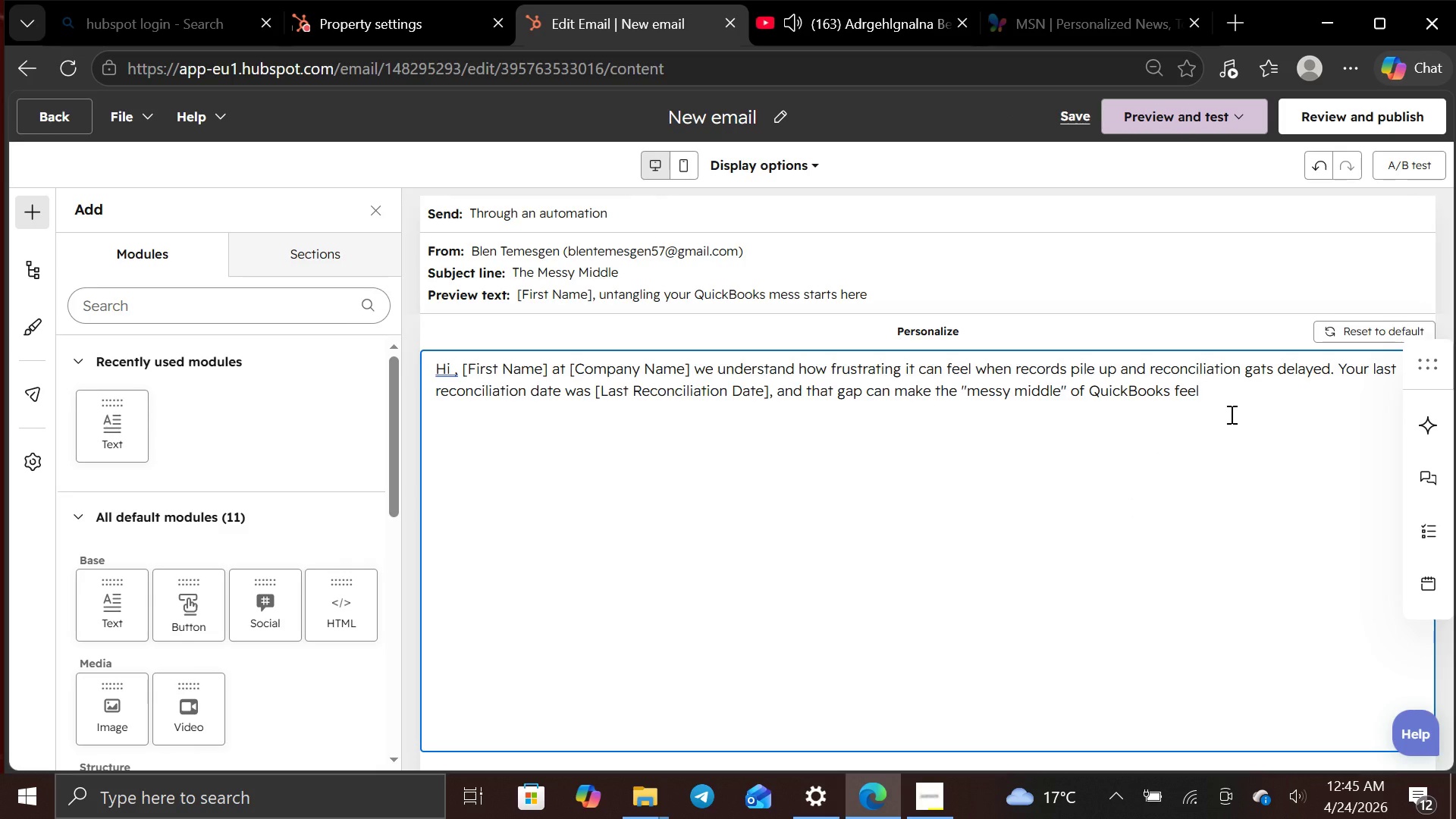 
type(overwhelming )
 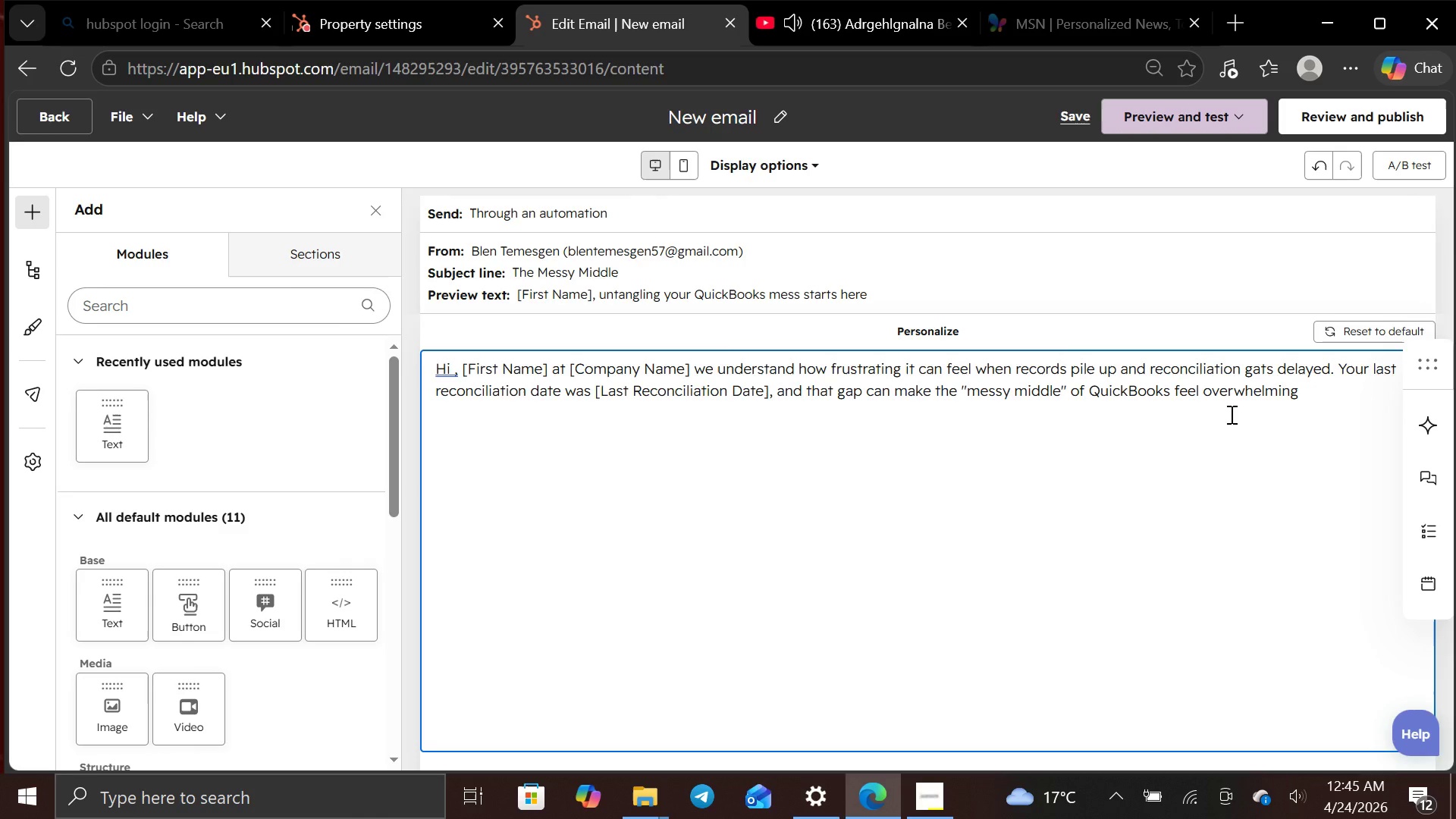 
key(Backspace)
 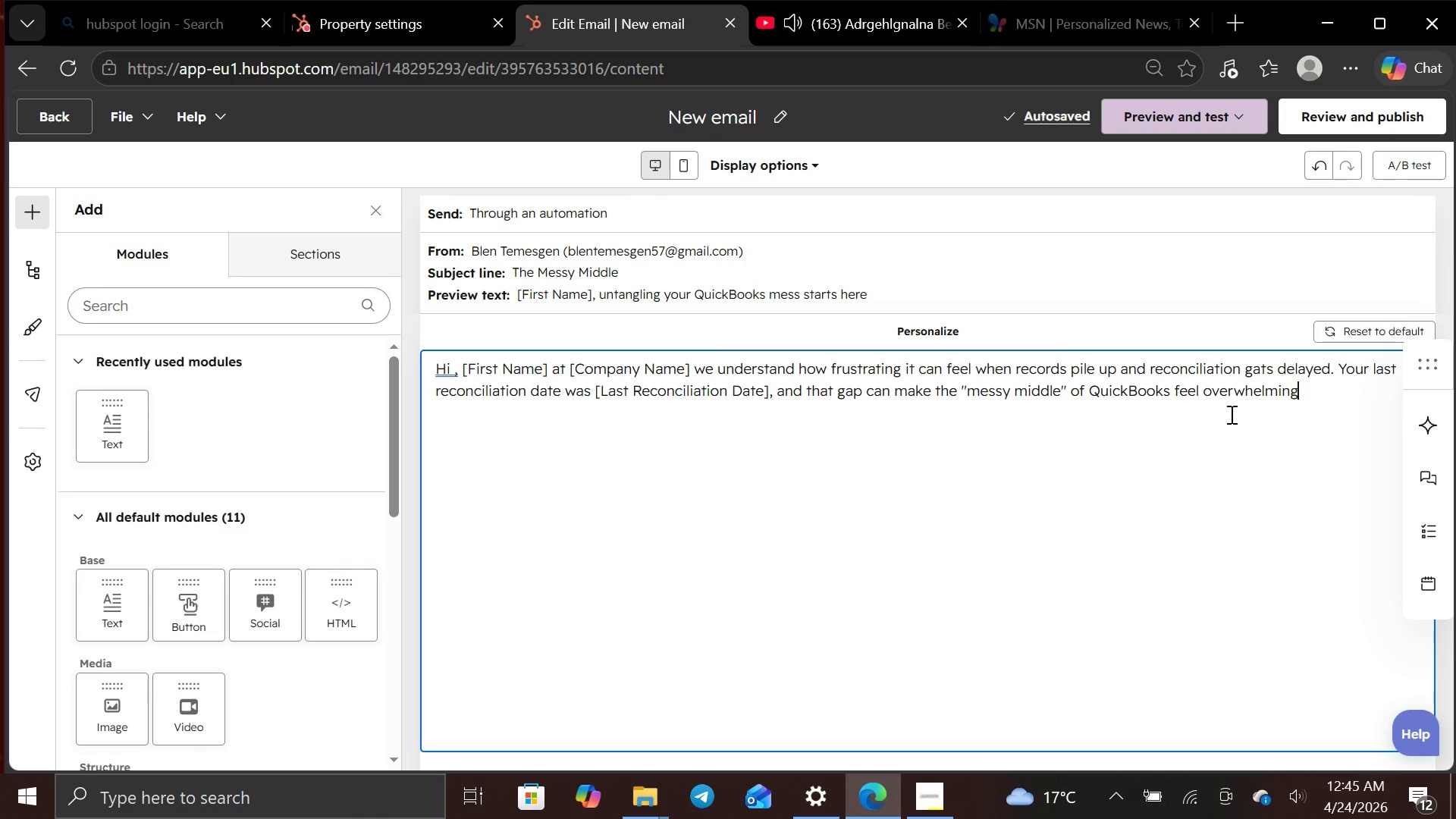 
key(Comma)
 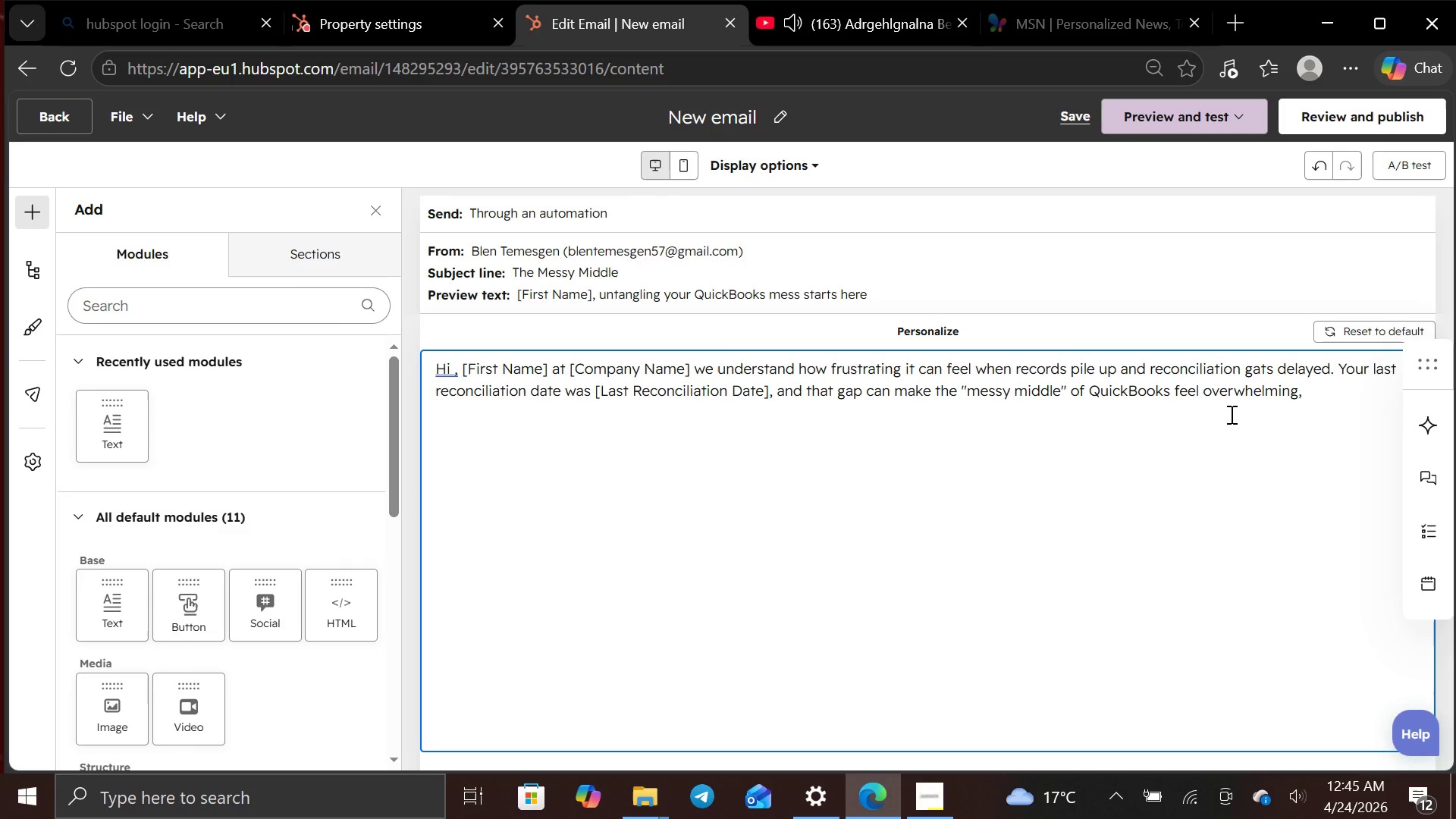 
key(Backspace)
 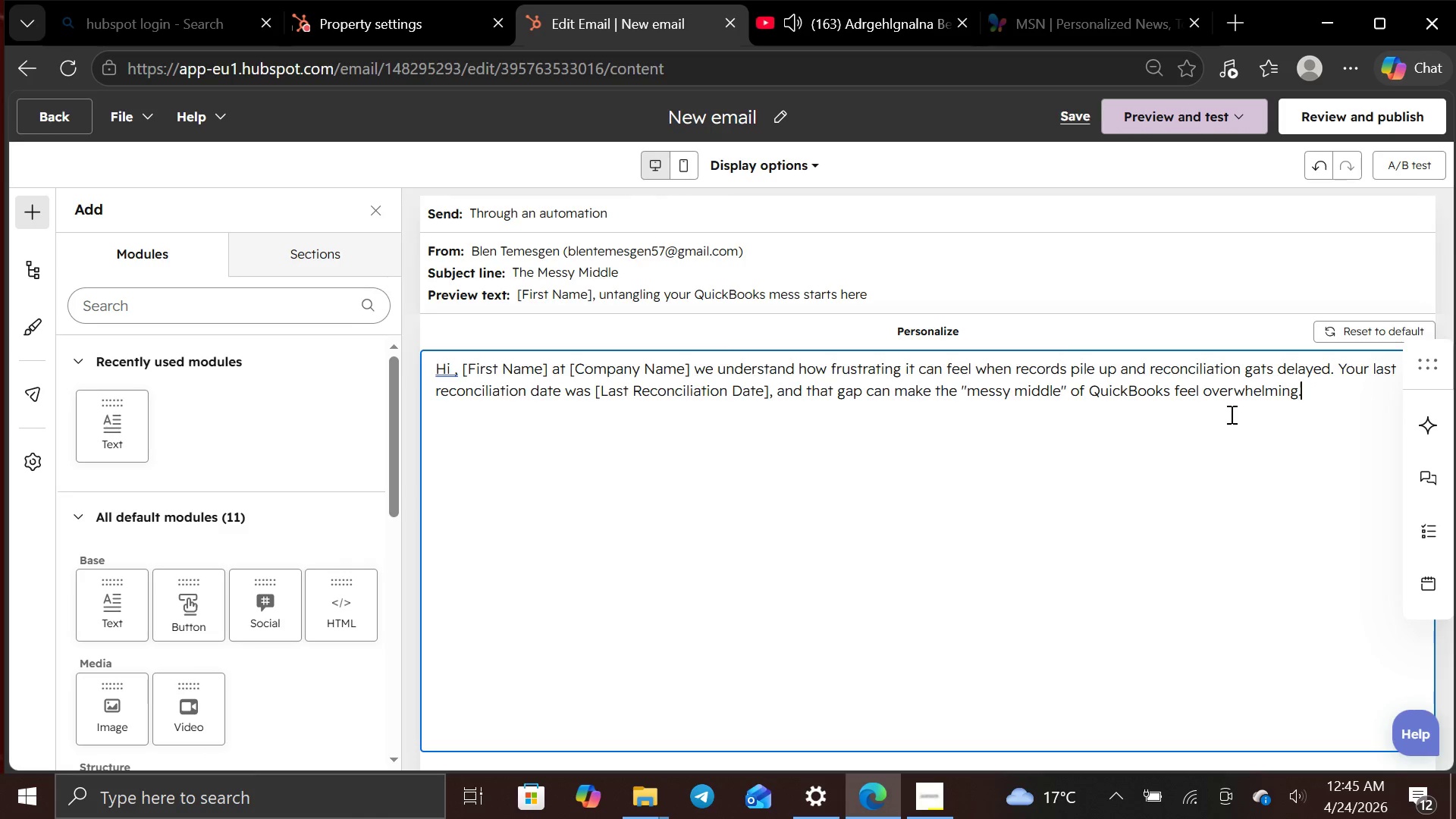 
key(Period)
 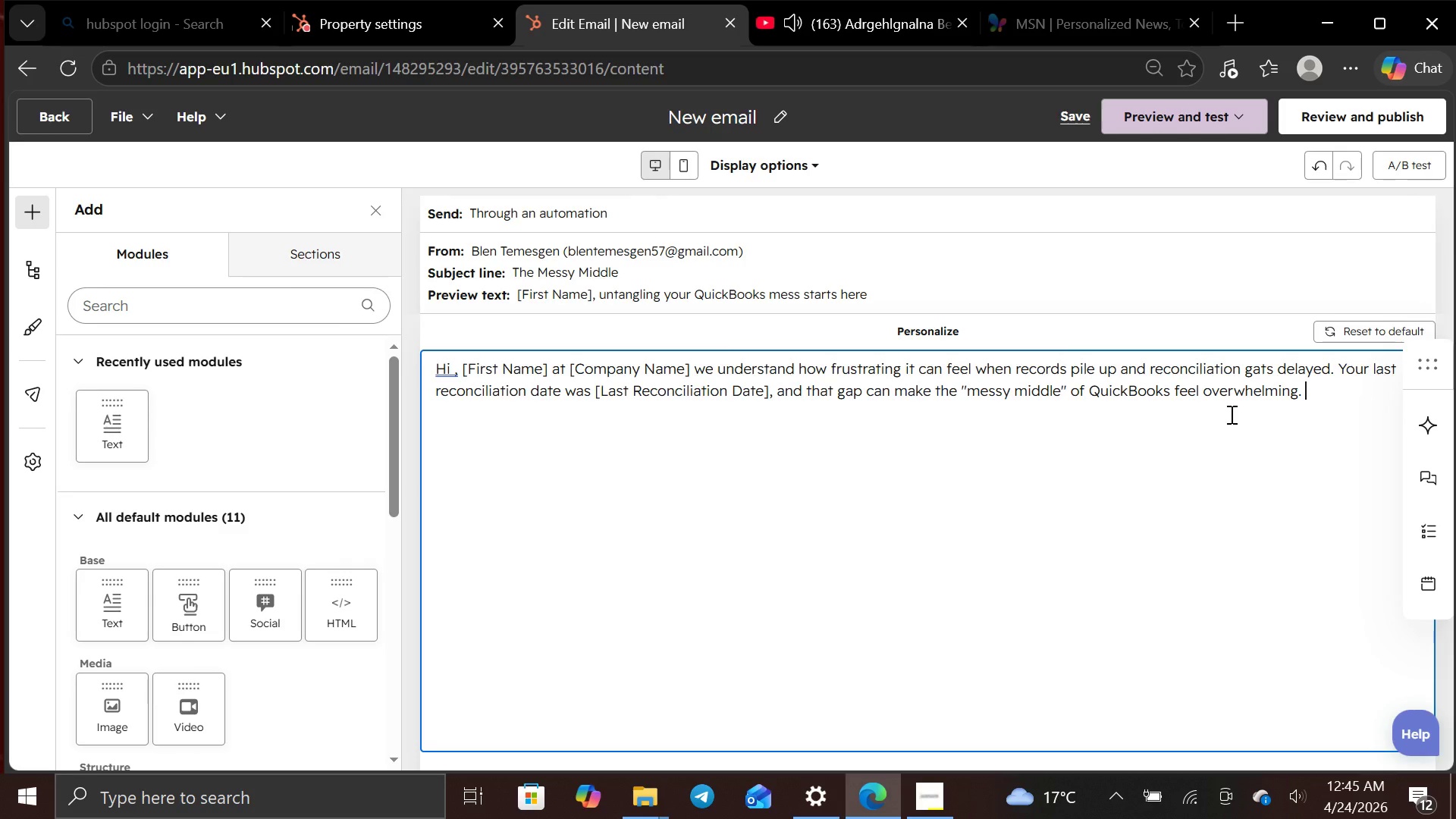 
key(Space)
 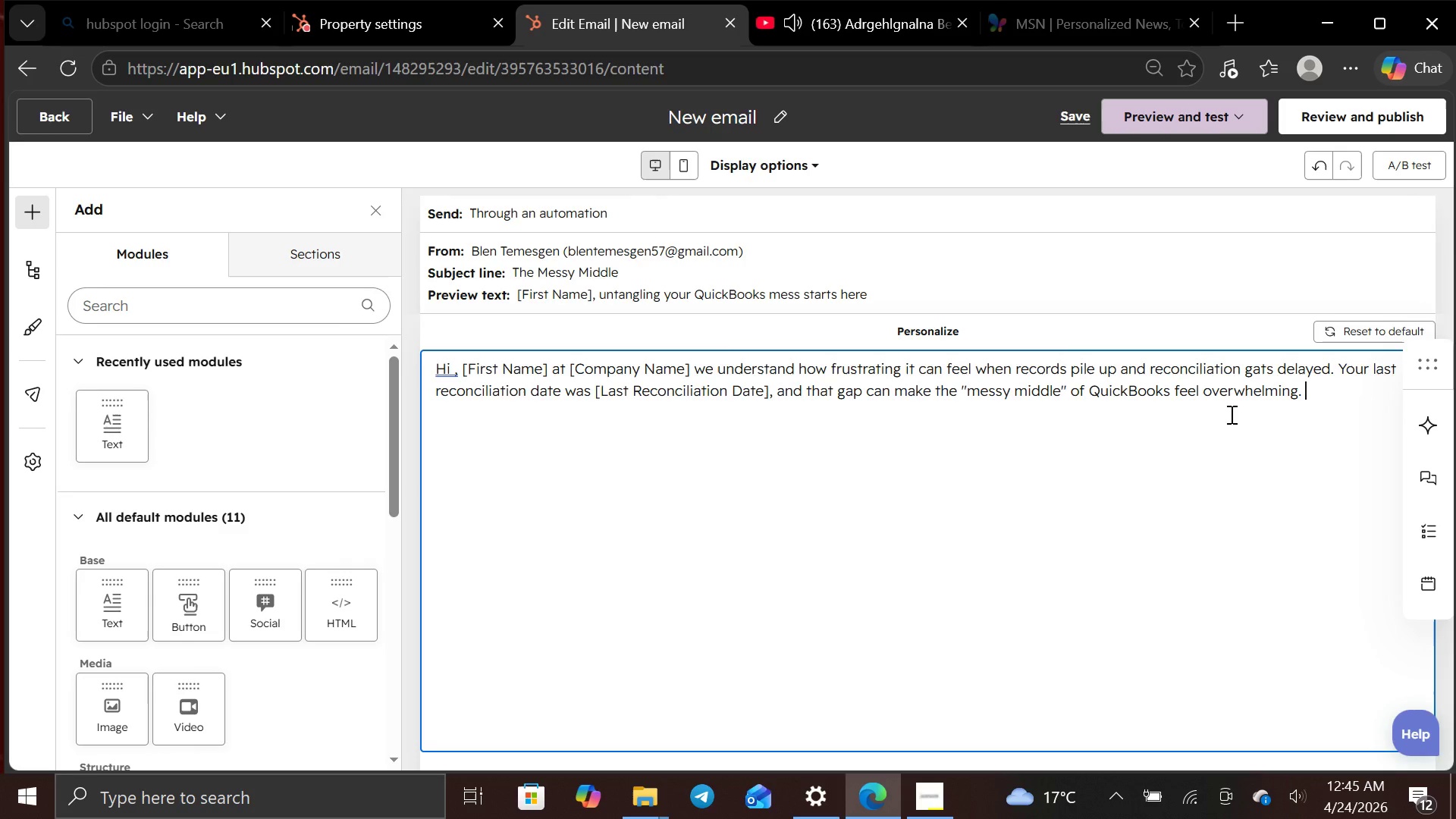 
type(that )
key(Backspace)
key(Backspace)
key(Backspace)
key(Backspace)
key(Backspace)
type(That is why e)
key(Backspace)
type(we are hostinh )
key(Backspace)
key(Backspace)
type(g )
 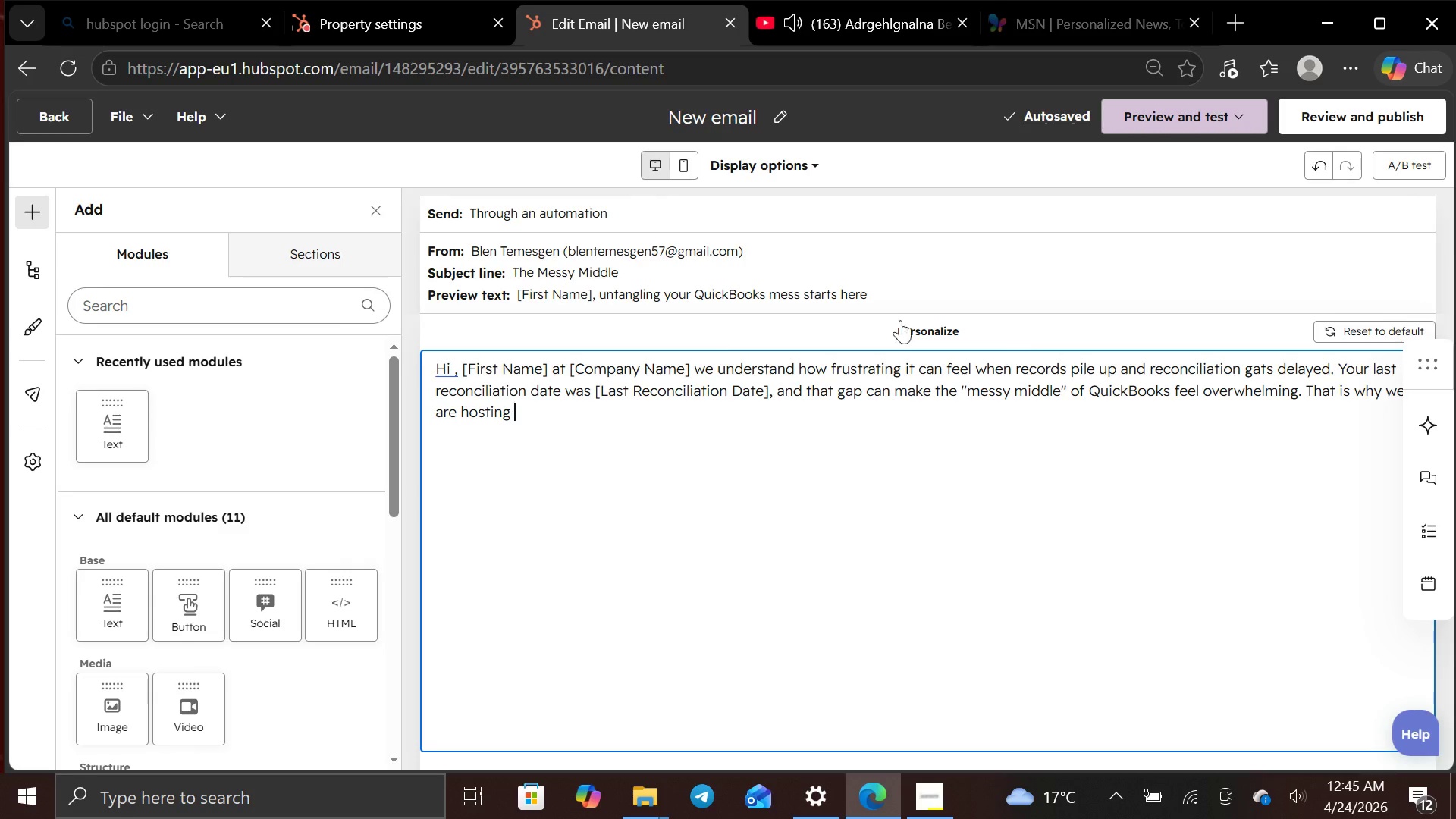 
wait(6.11)
 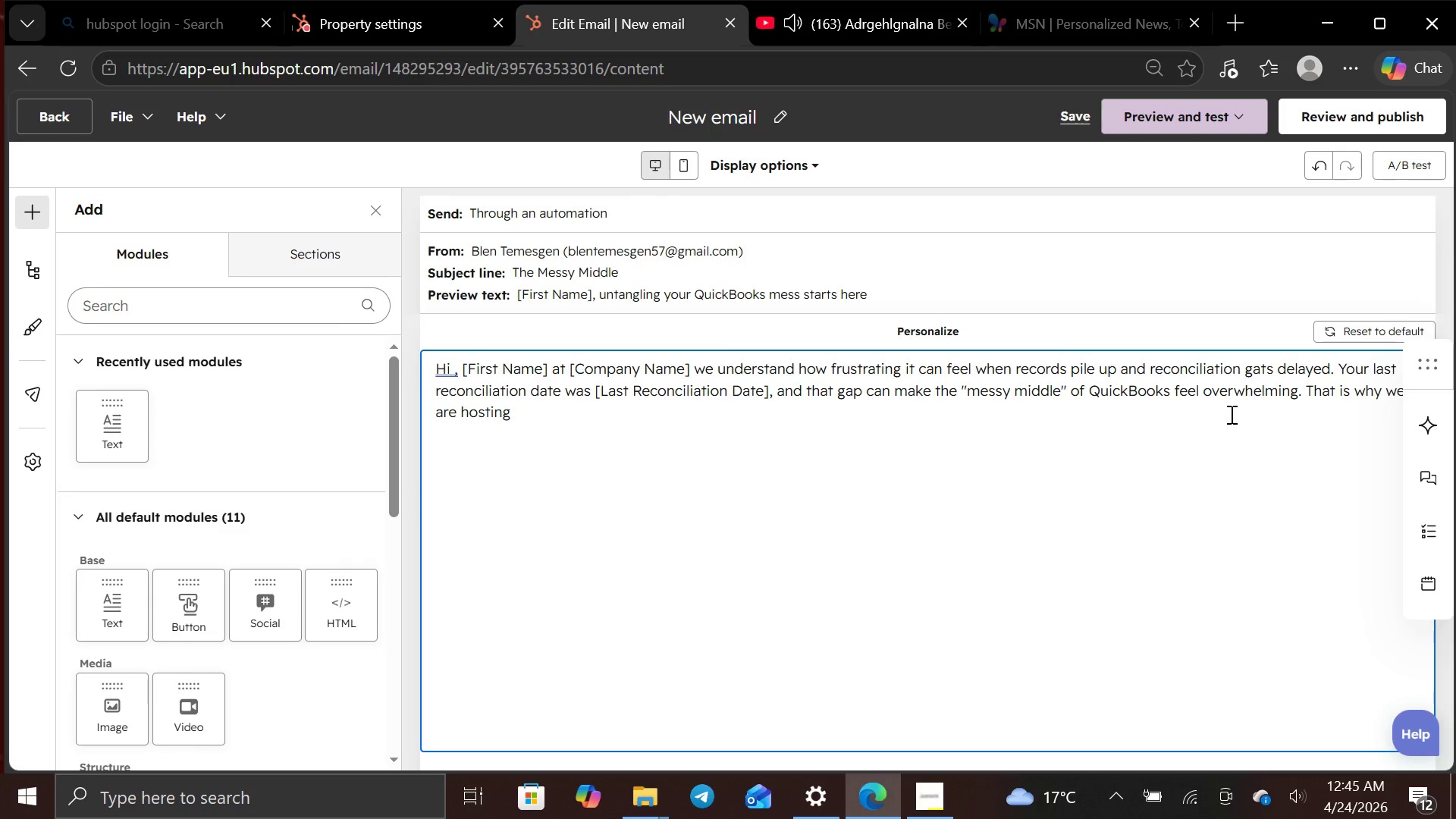 
left_click([460, 368])
 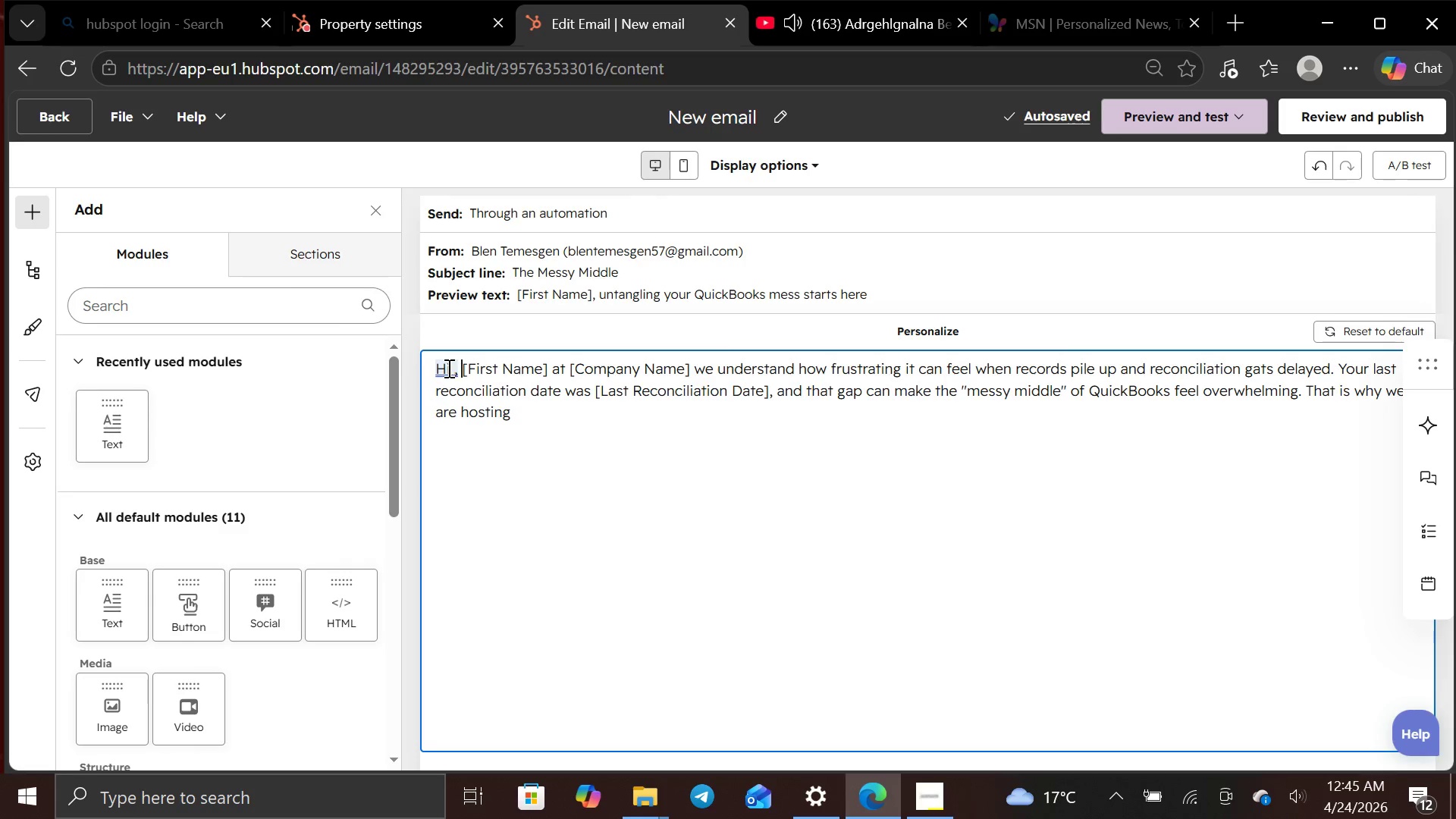 
left_click([446, 368])
 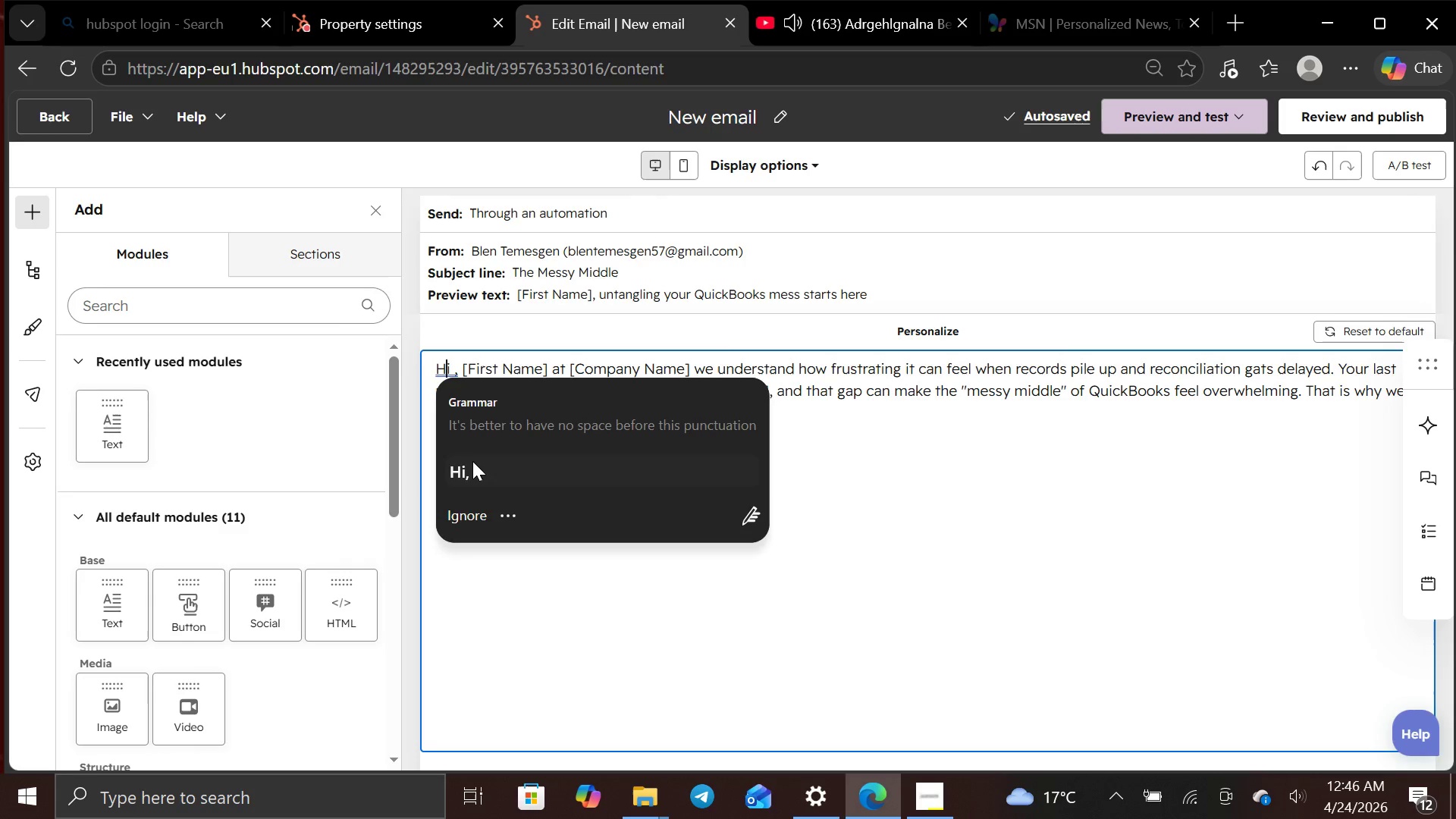 
left_click([472, 462])
 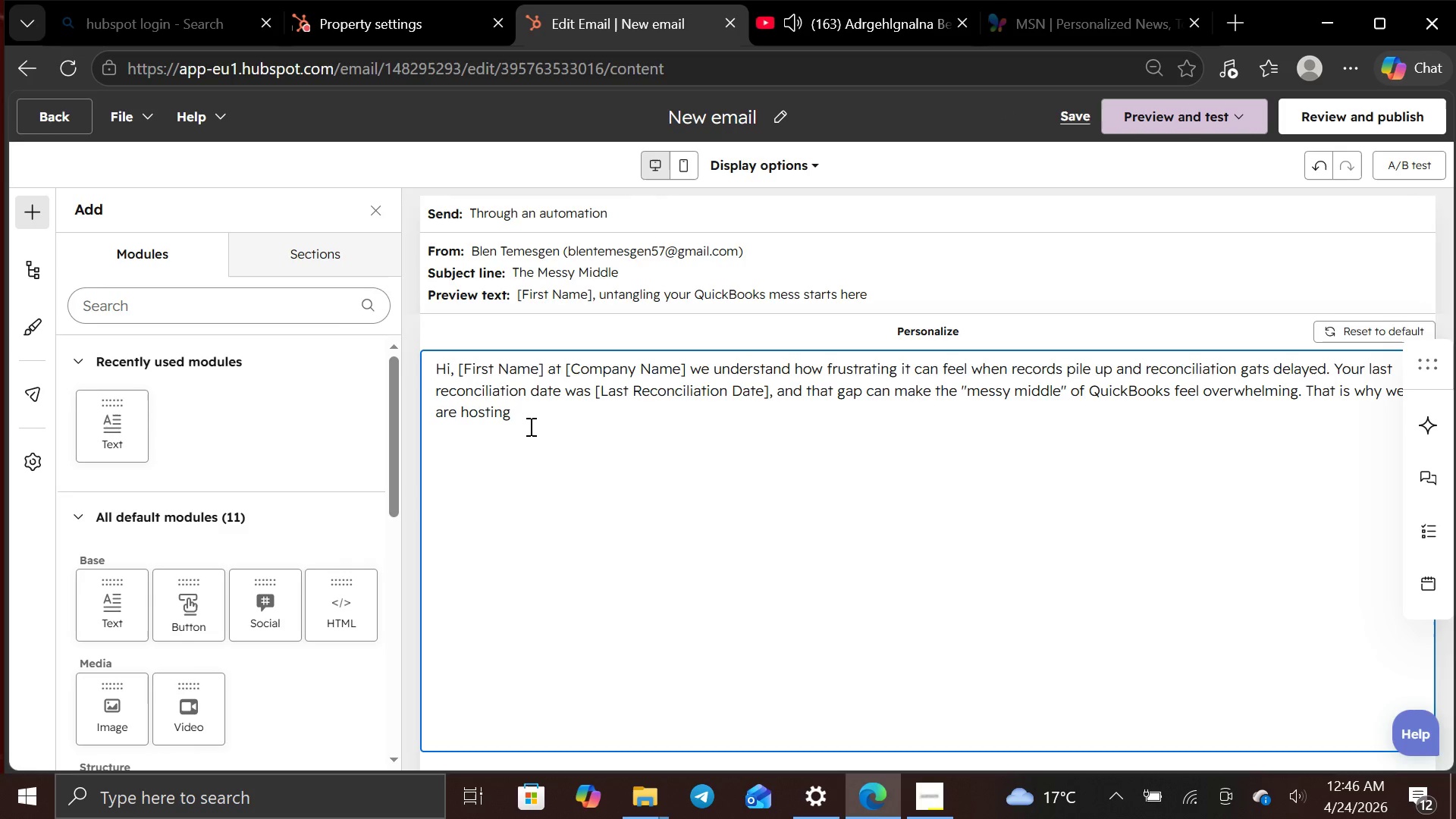 
left_click([529, 425])
 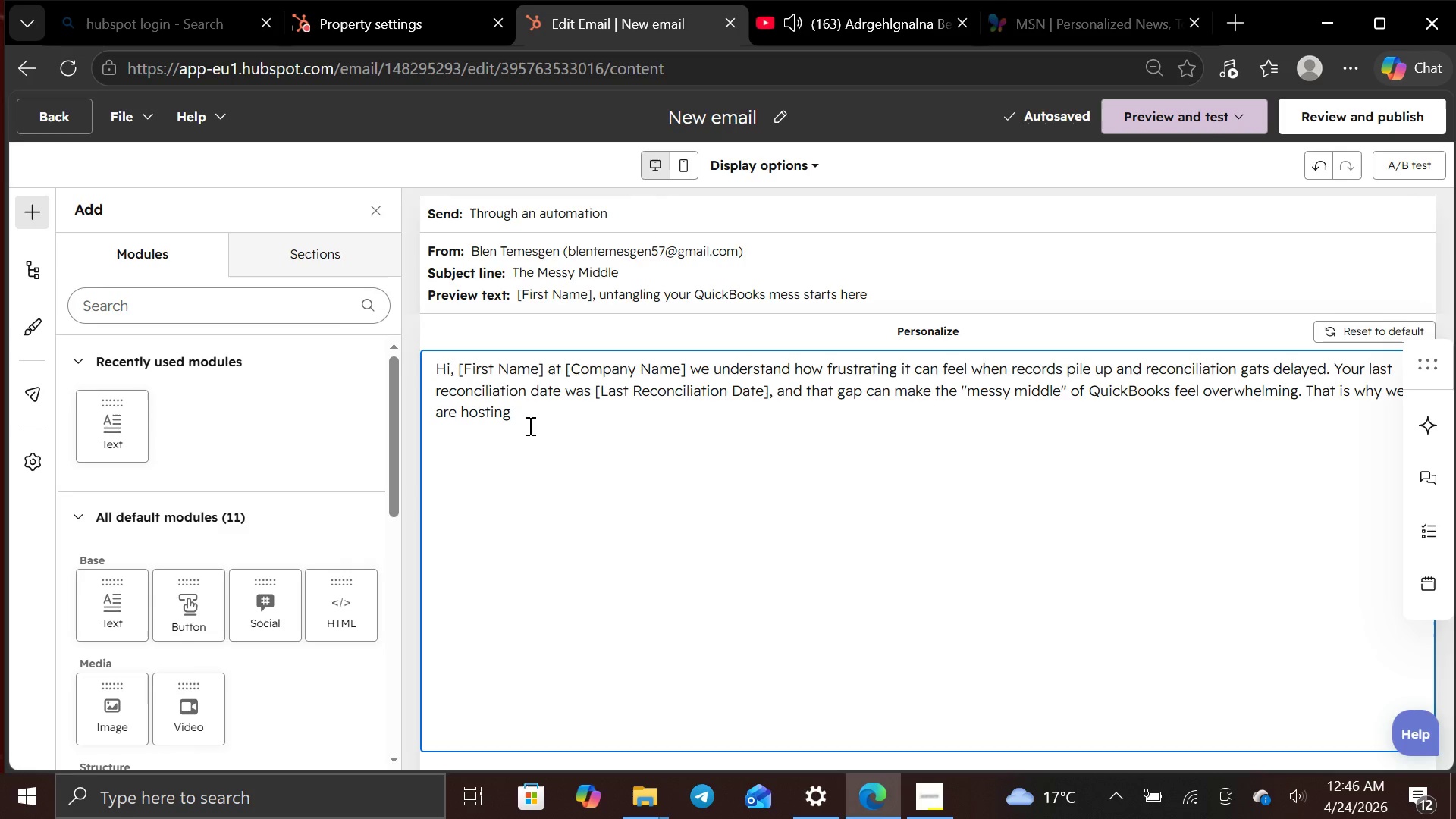 
wait(7.58)
 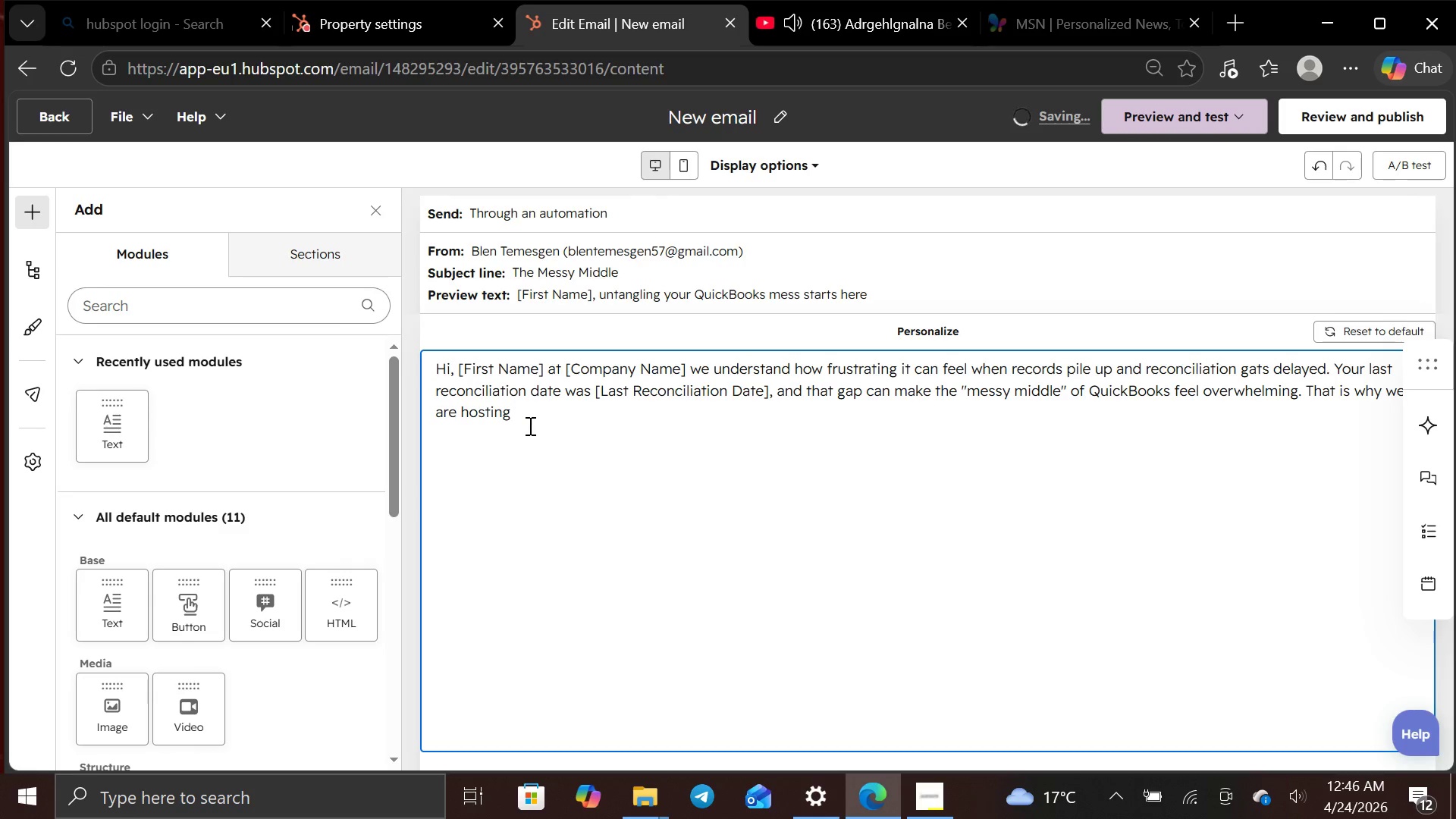 
type(a practical work shope )
key(Backspace)
key(Backspace)
type( )
 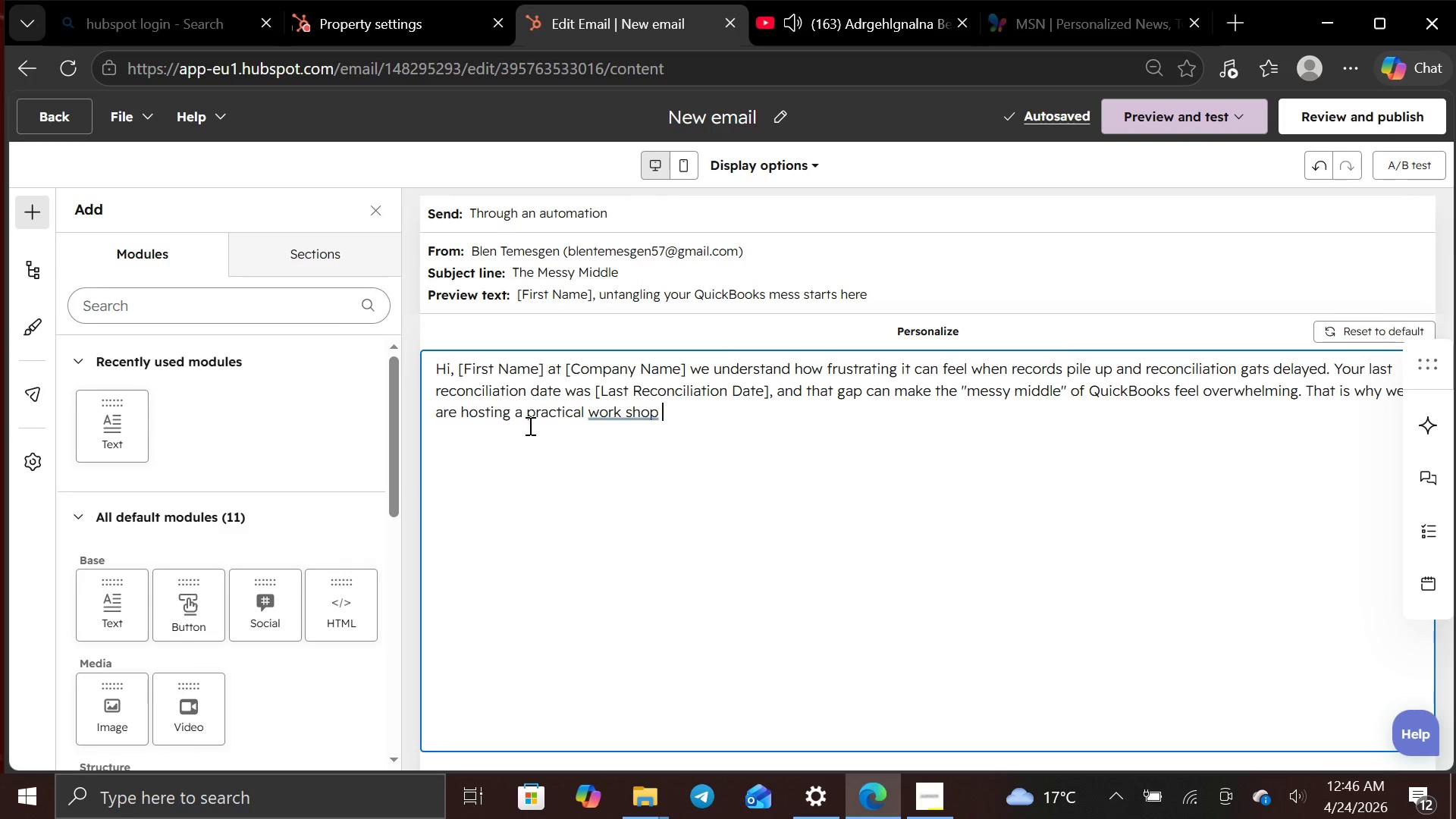 
wait(9.38)
 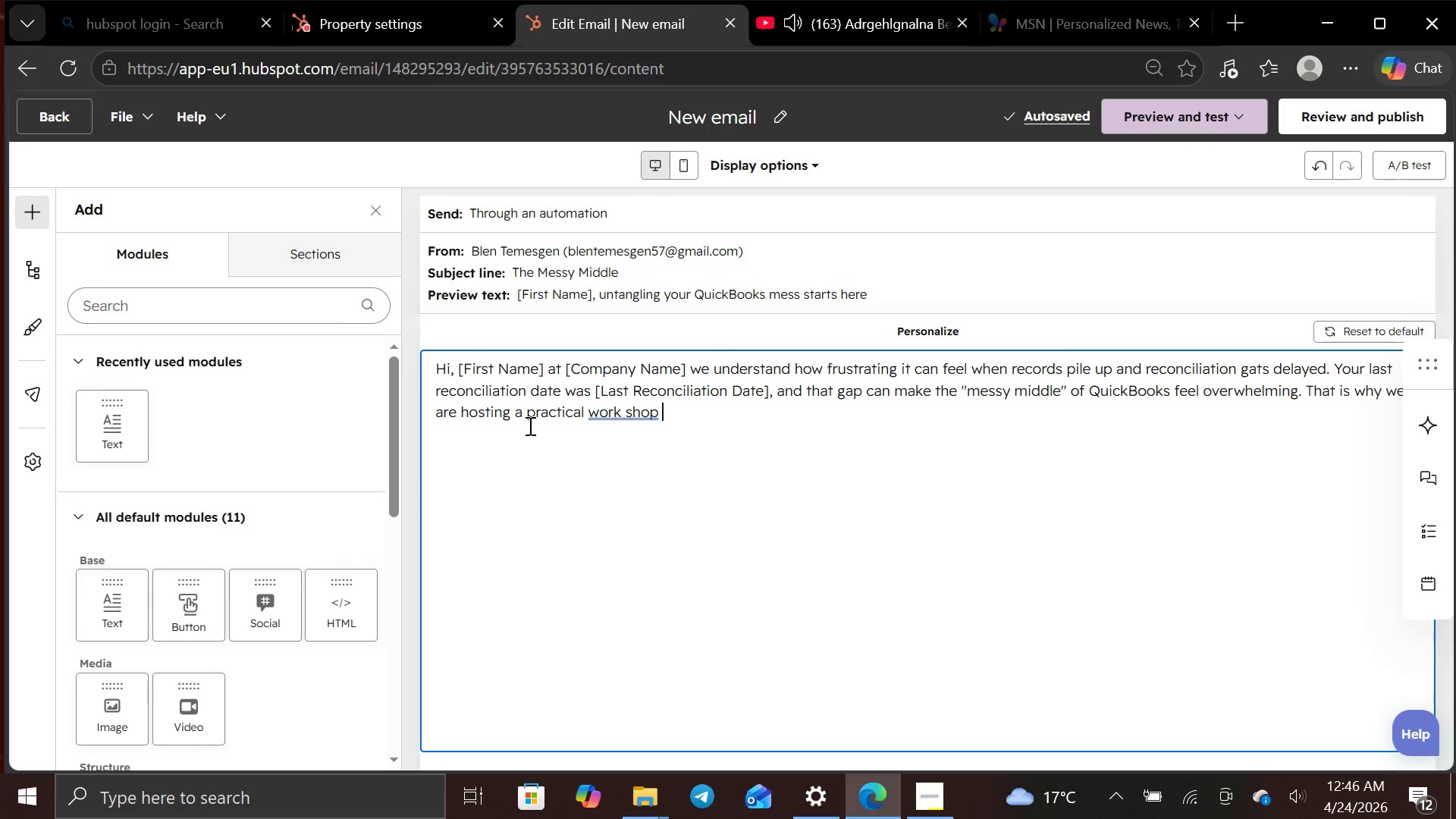 
type(desi)
 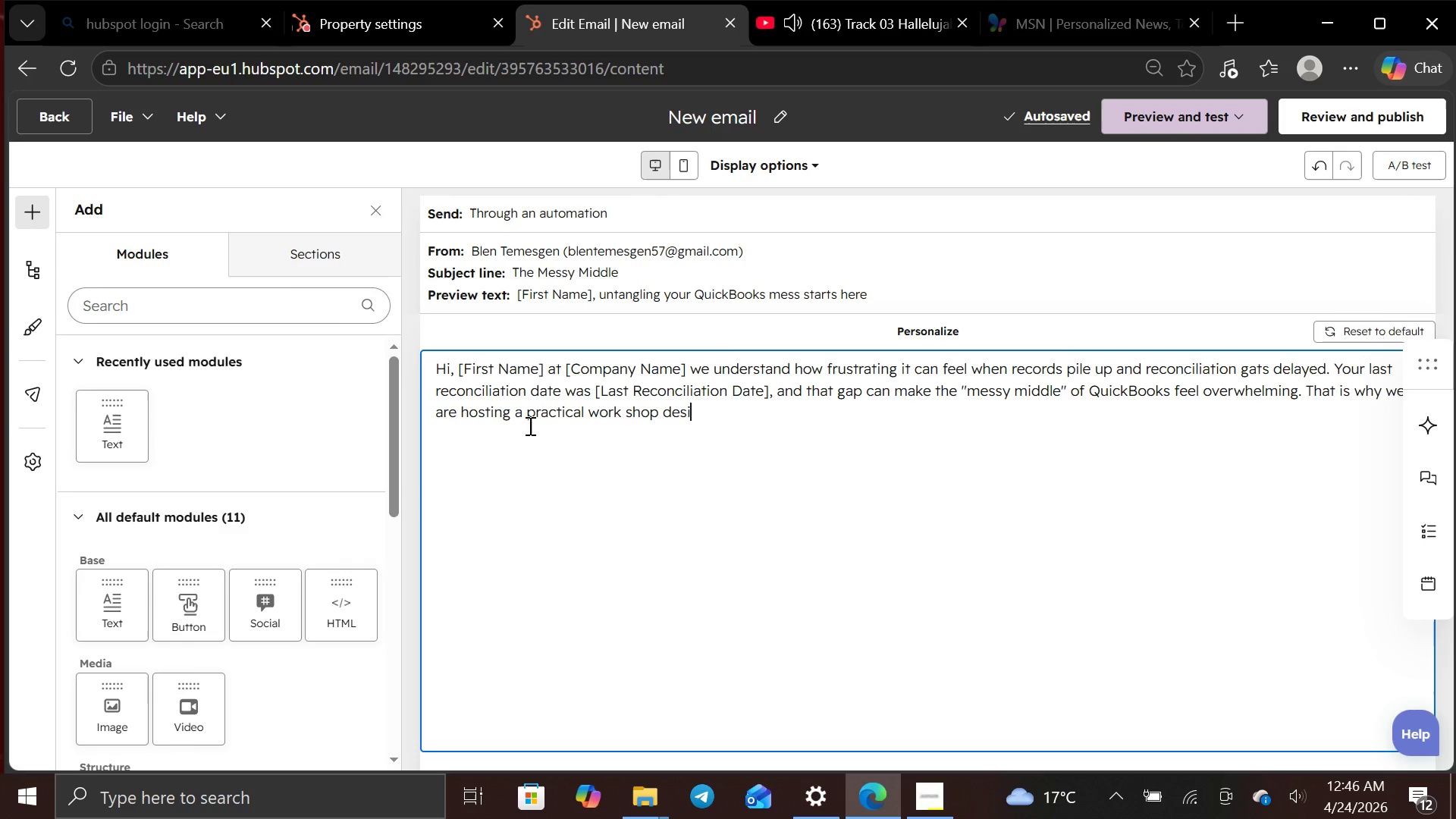 
wait(5.72)
 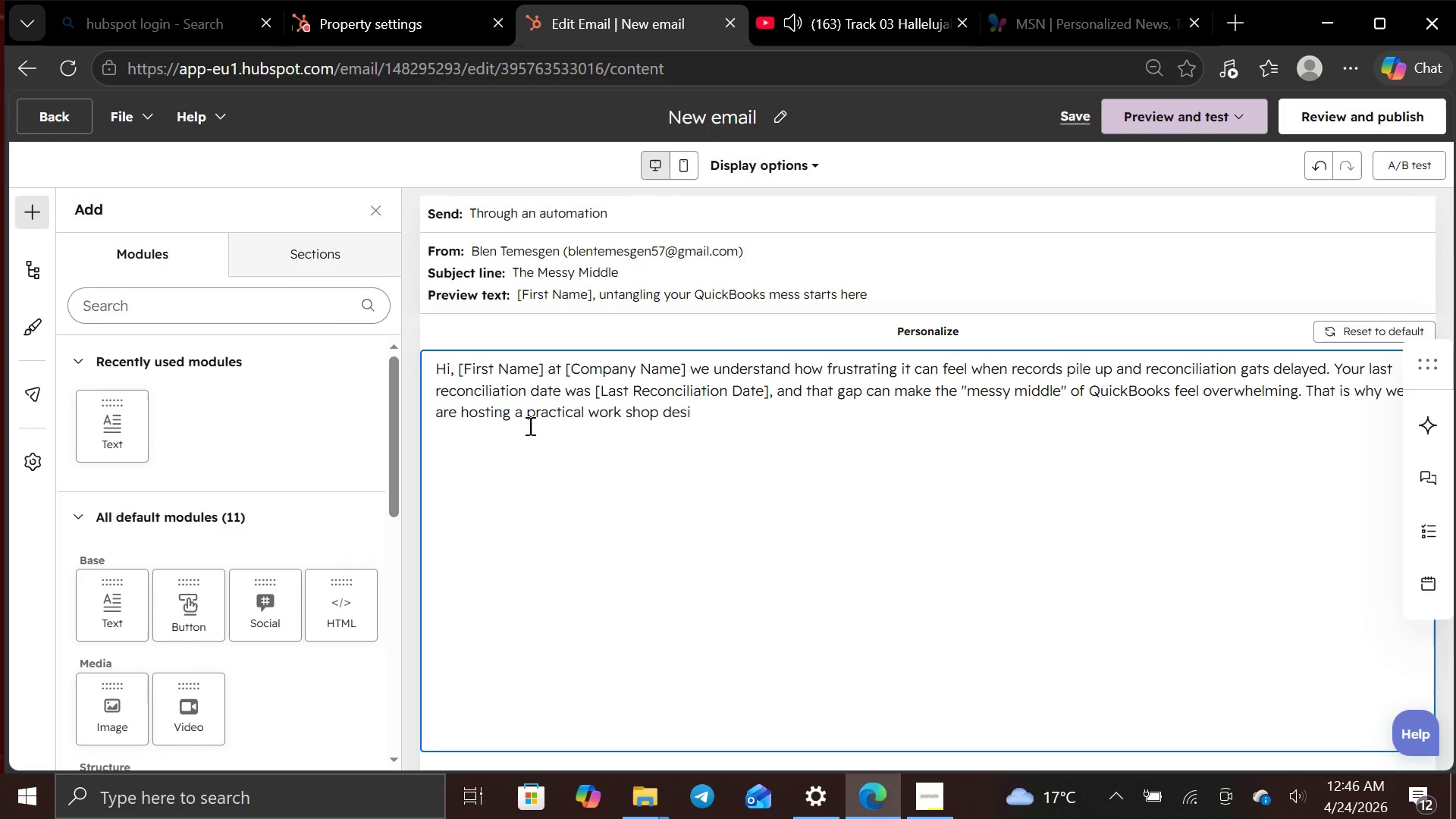 
type(gned )
 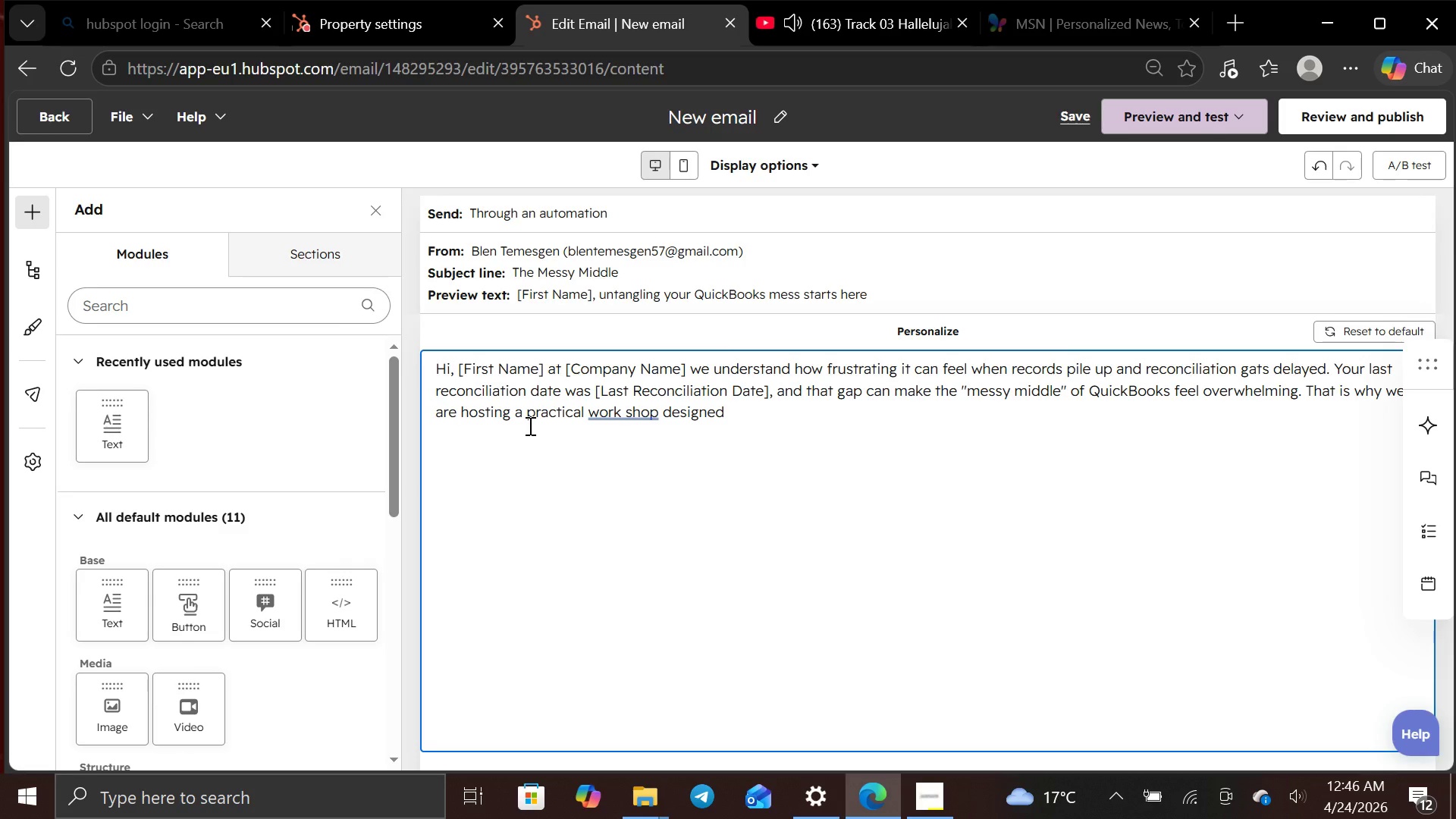 
type(speci)
 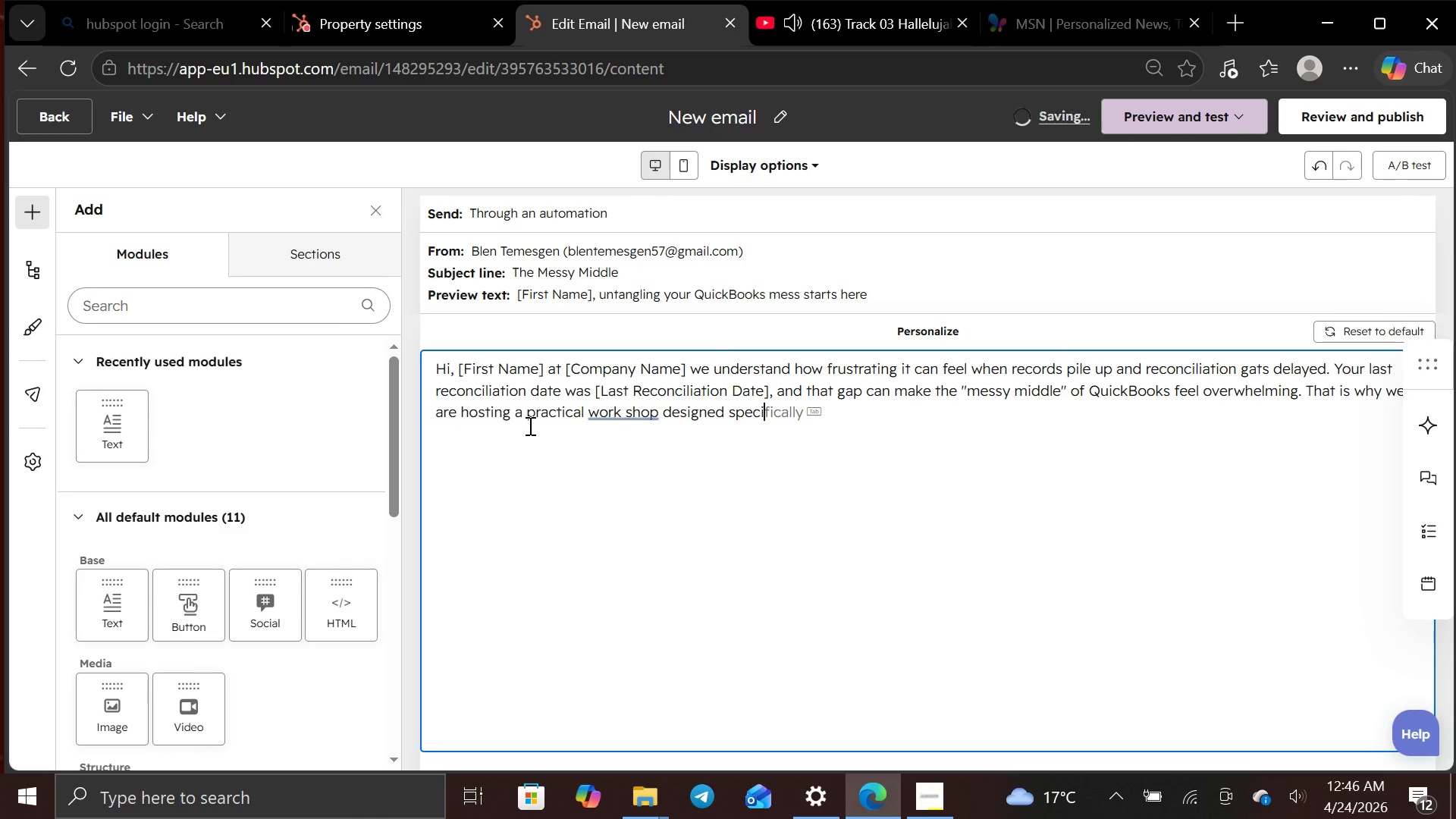 
type(fically for your )
 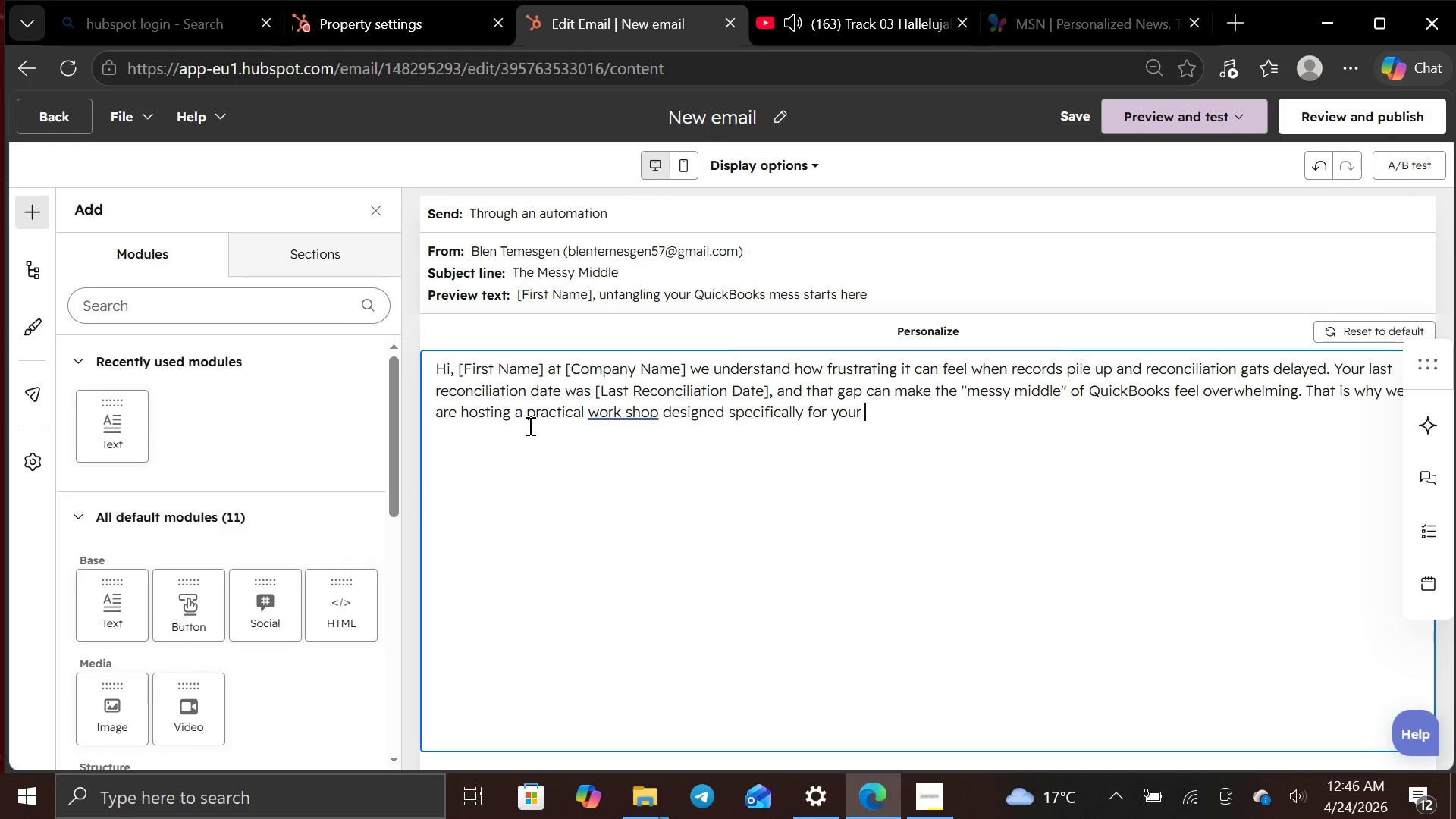 
type(businesses lik)
key(Backspace)
key(Backspace)
key(Backspace)
key(Backspace)
key(Backspace)
key(Backspace)
type(. )
 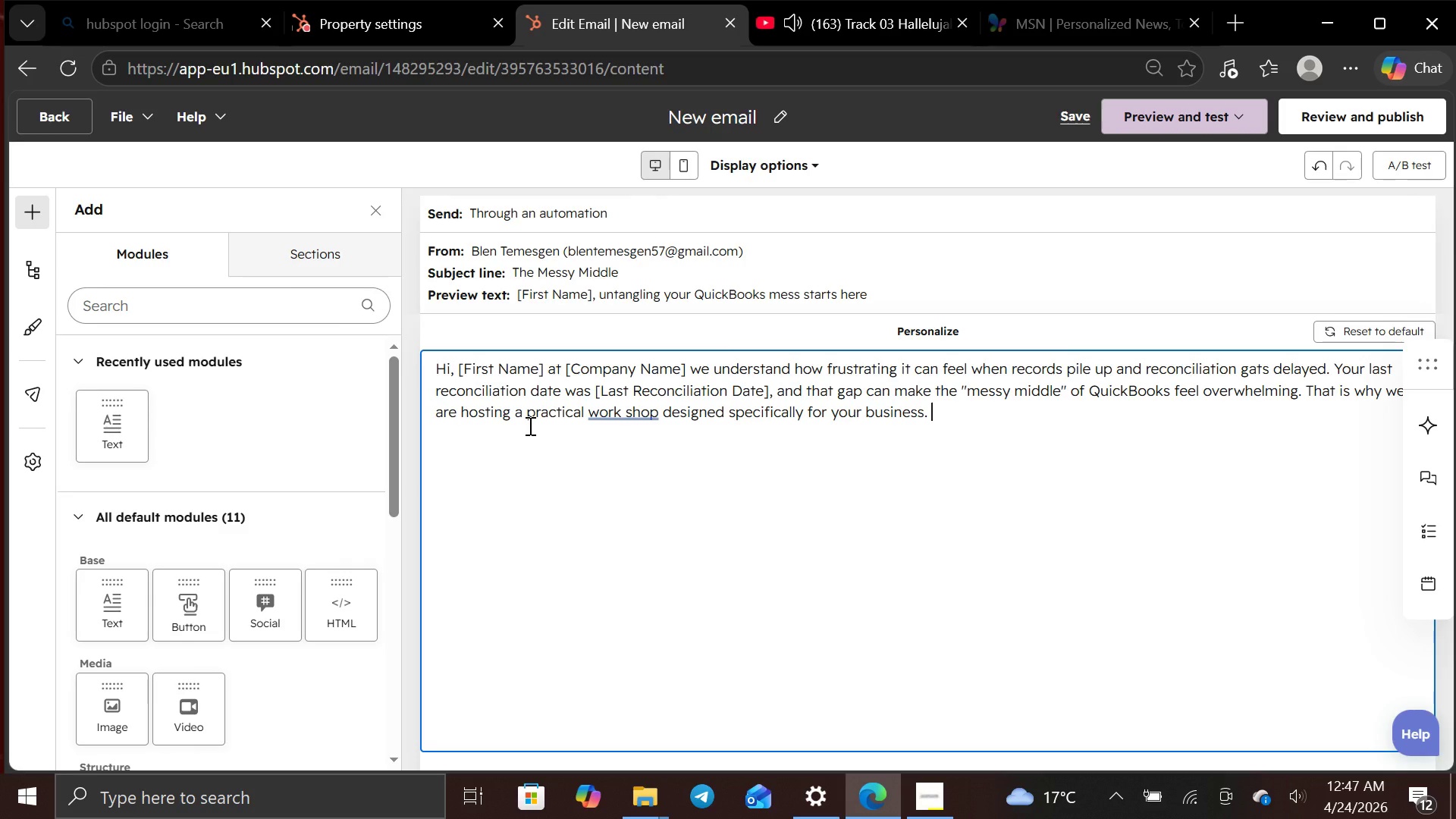 
type(you will learn step by step )
 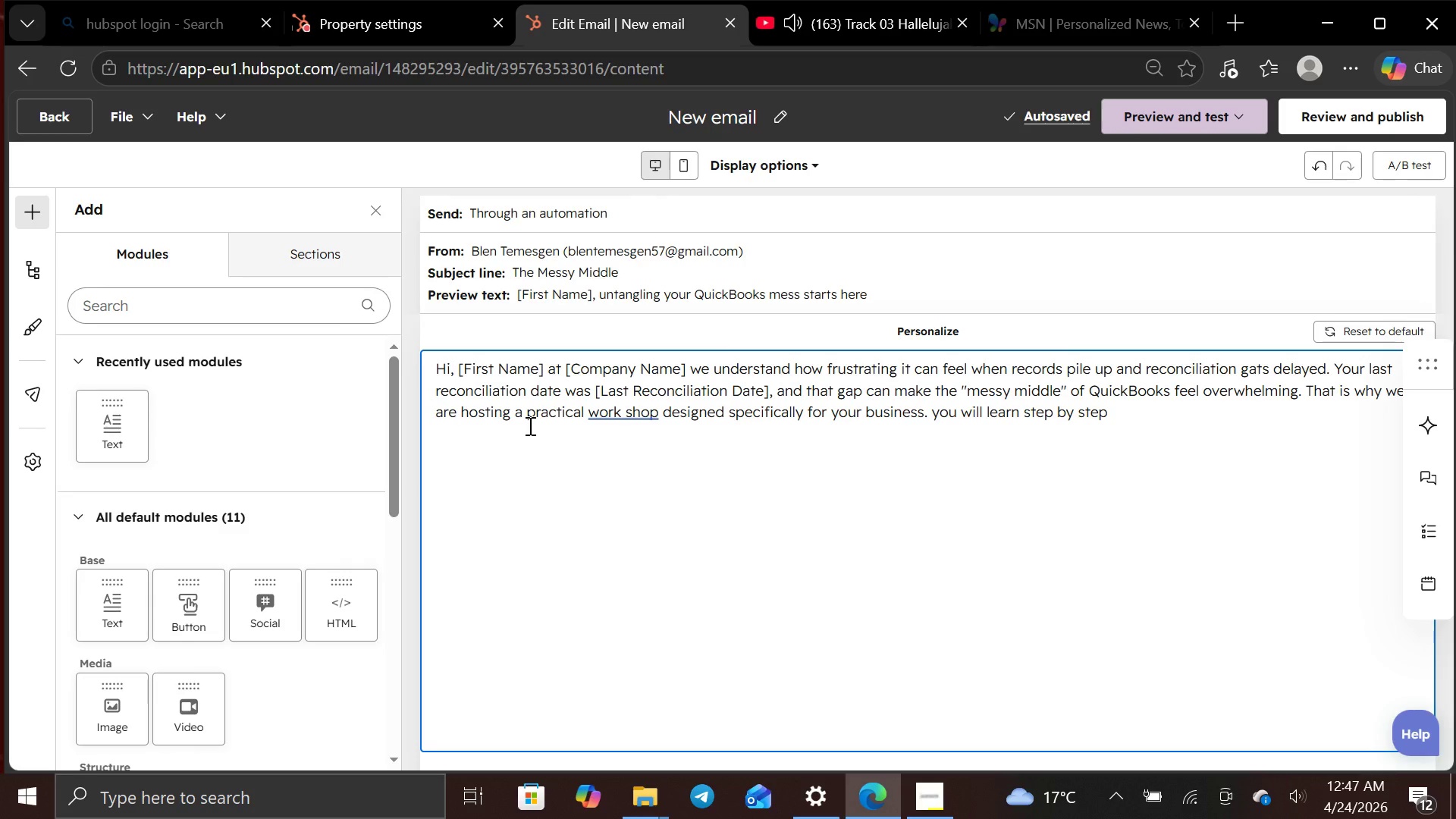 
wait(12.09)
 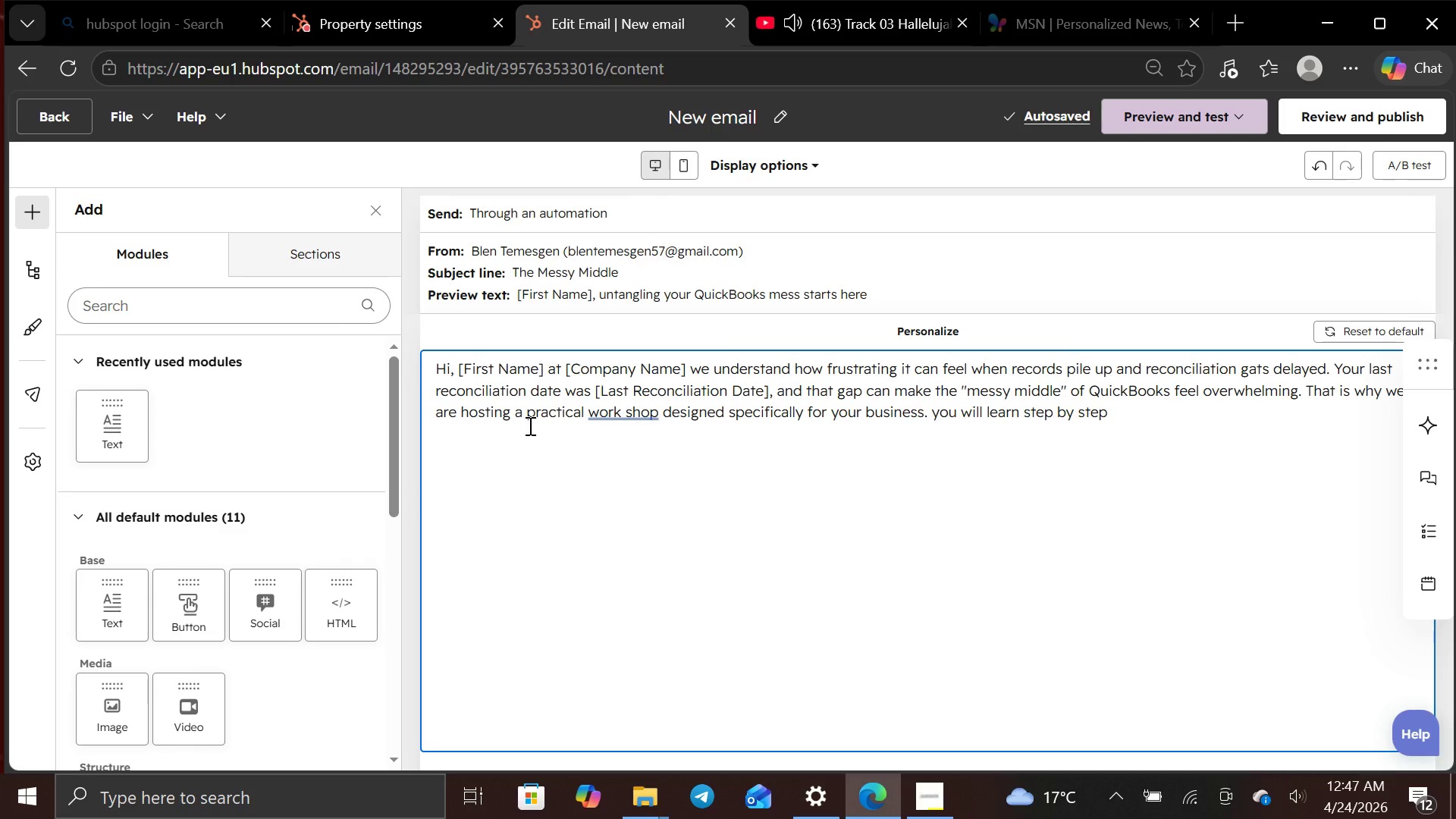 
type(to clean )
 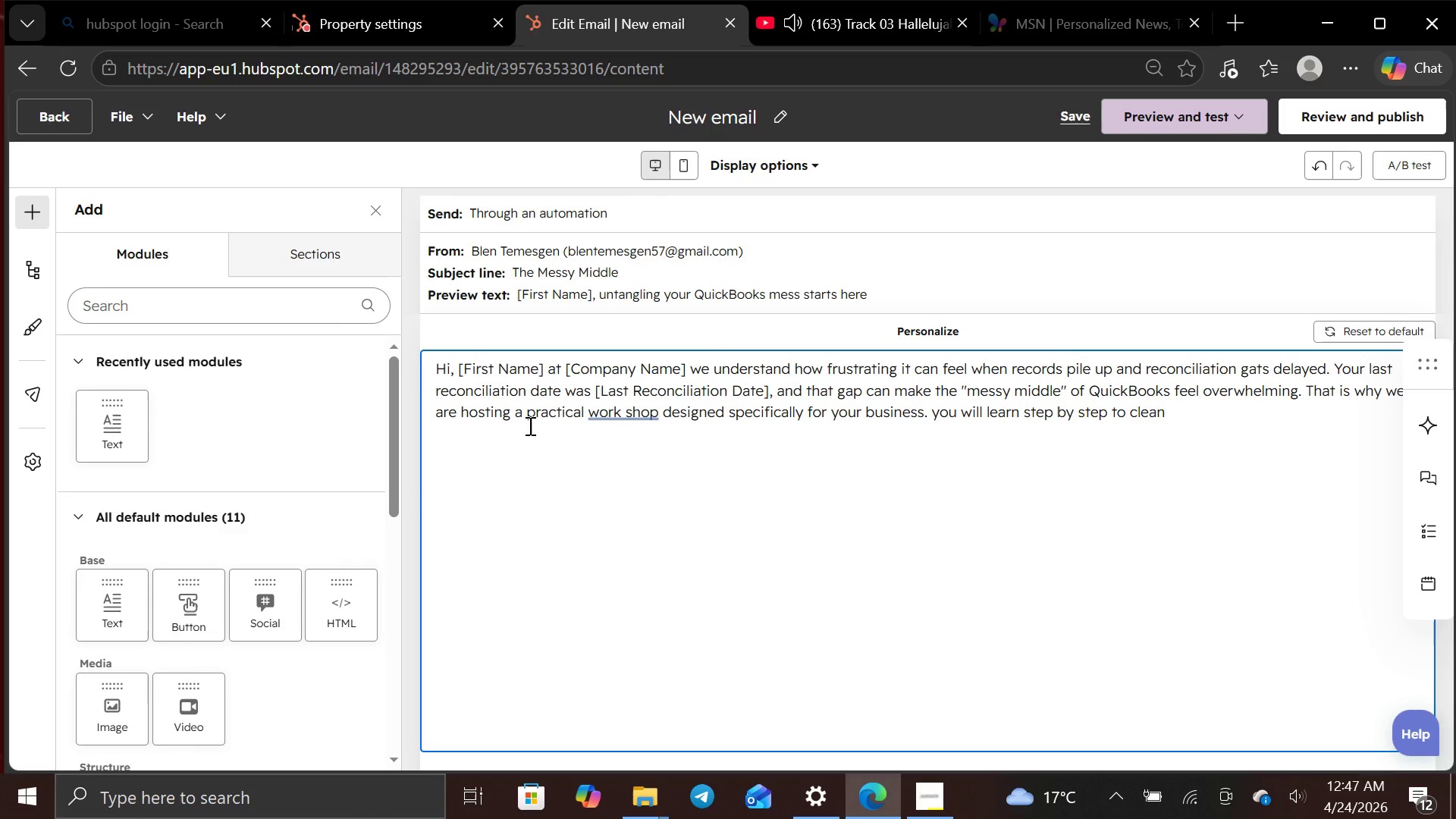 
type(up your books )
 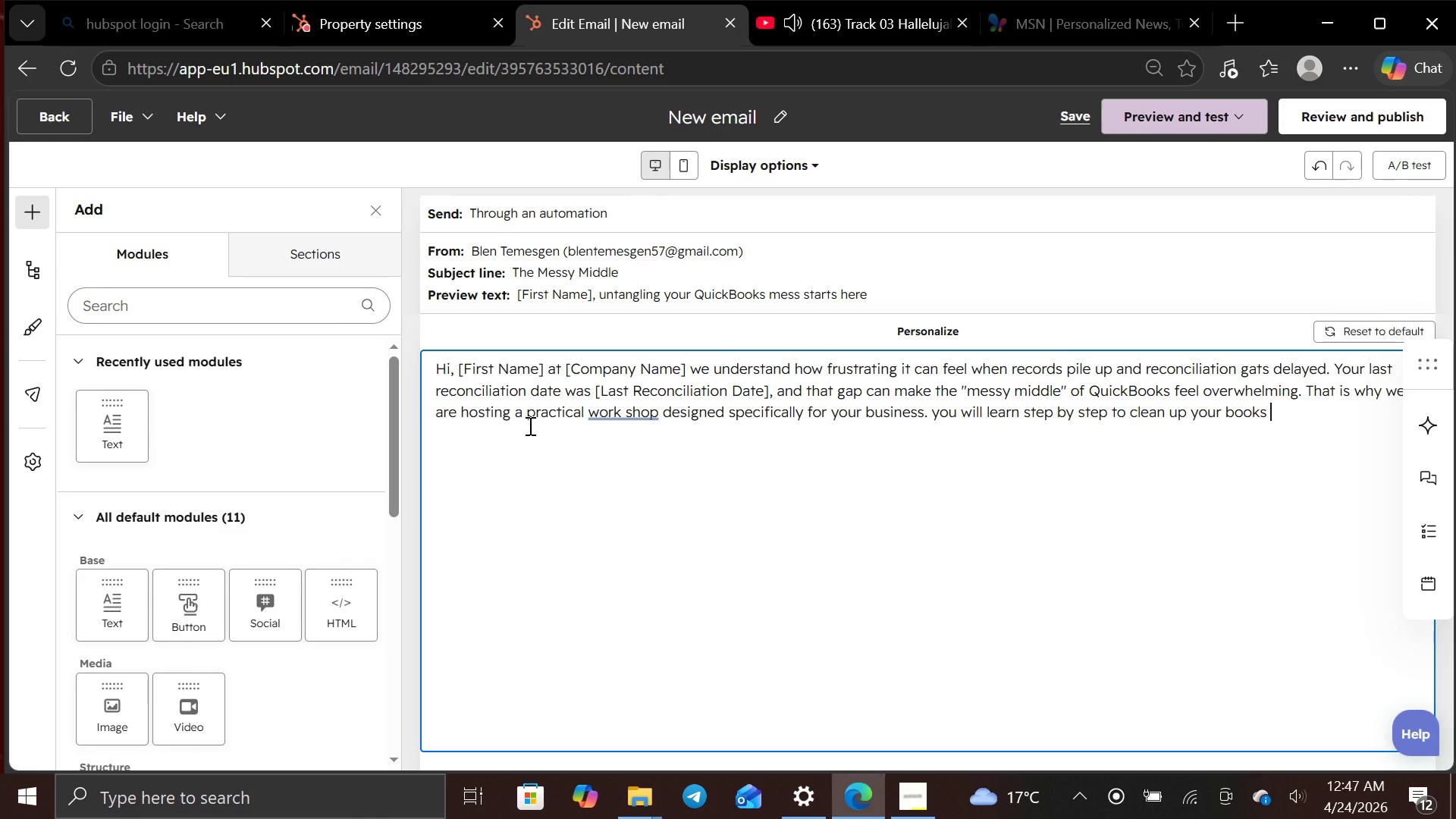 
type(and regain )
 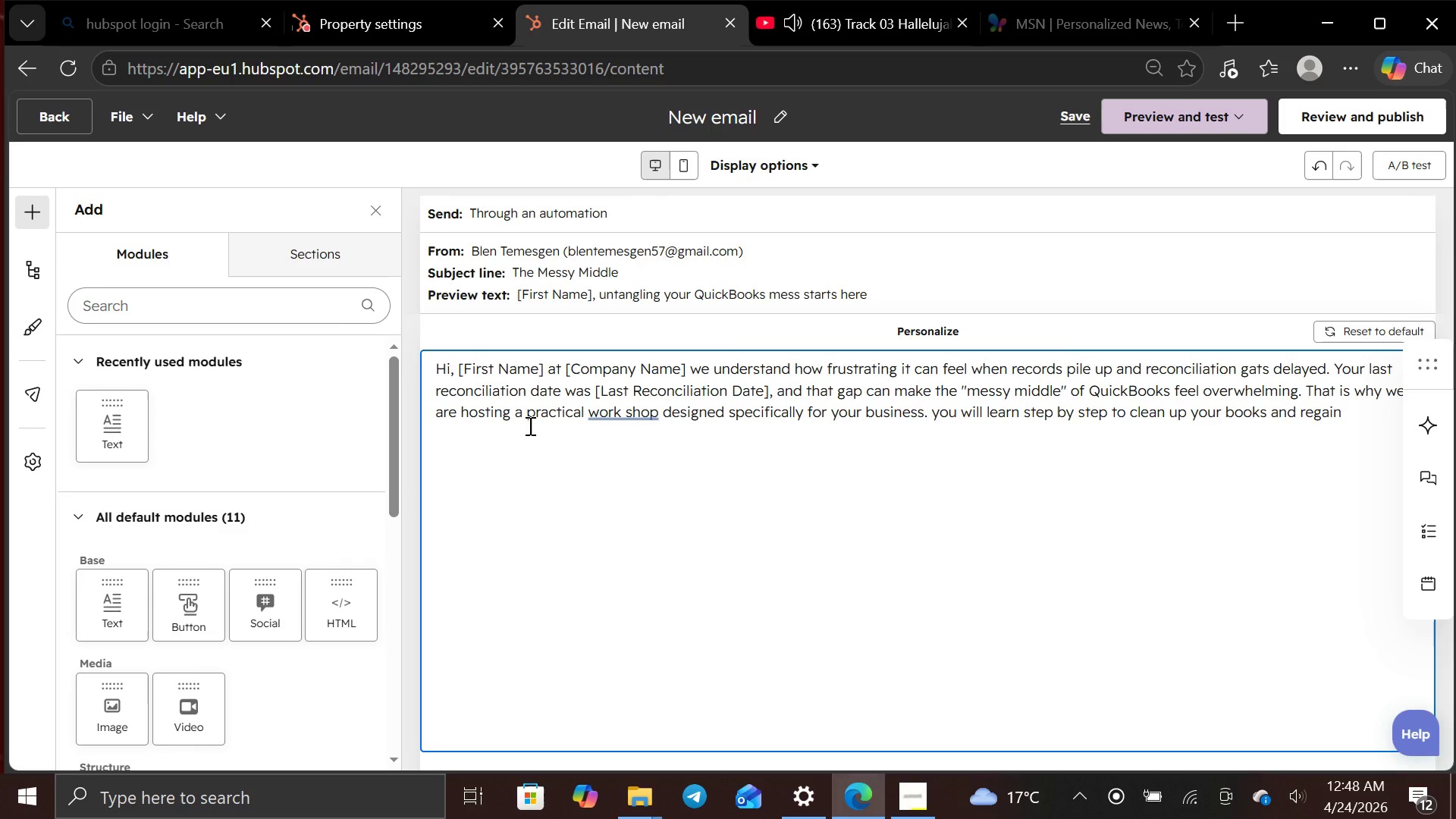 
type(confidence in your finan)
 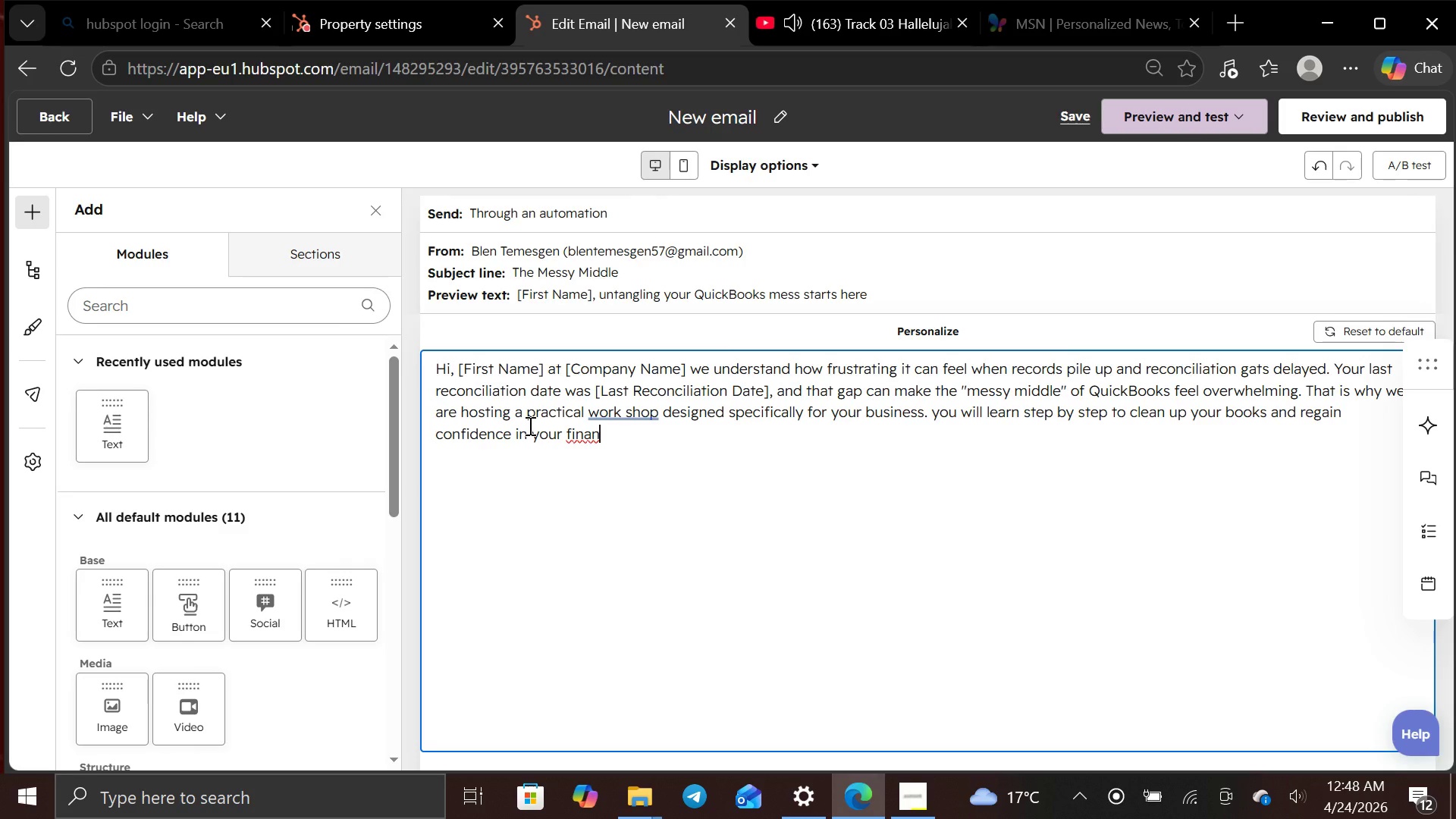 
type(cial reporting.)
 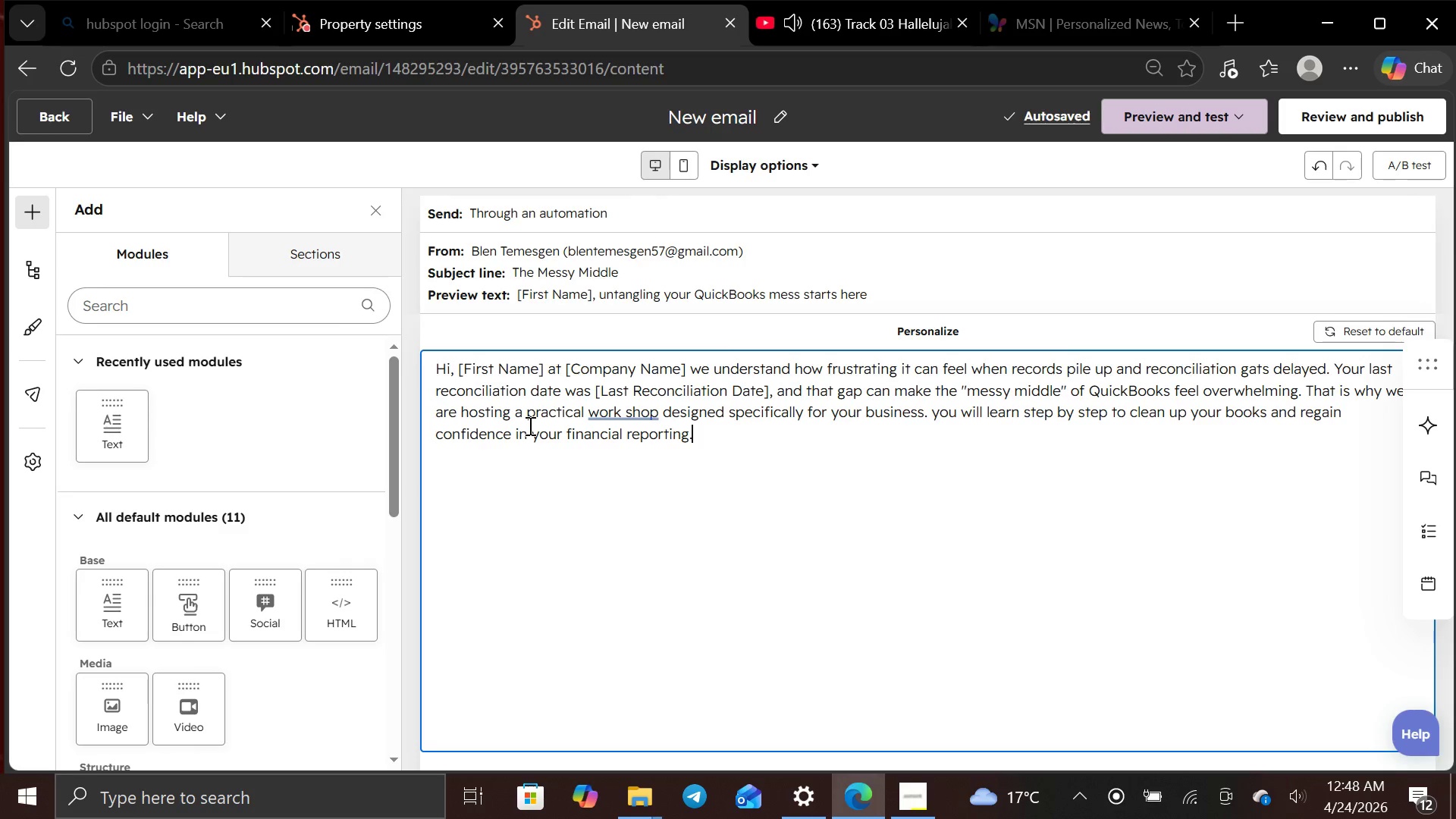 
wait(5.53)
 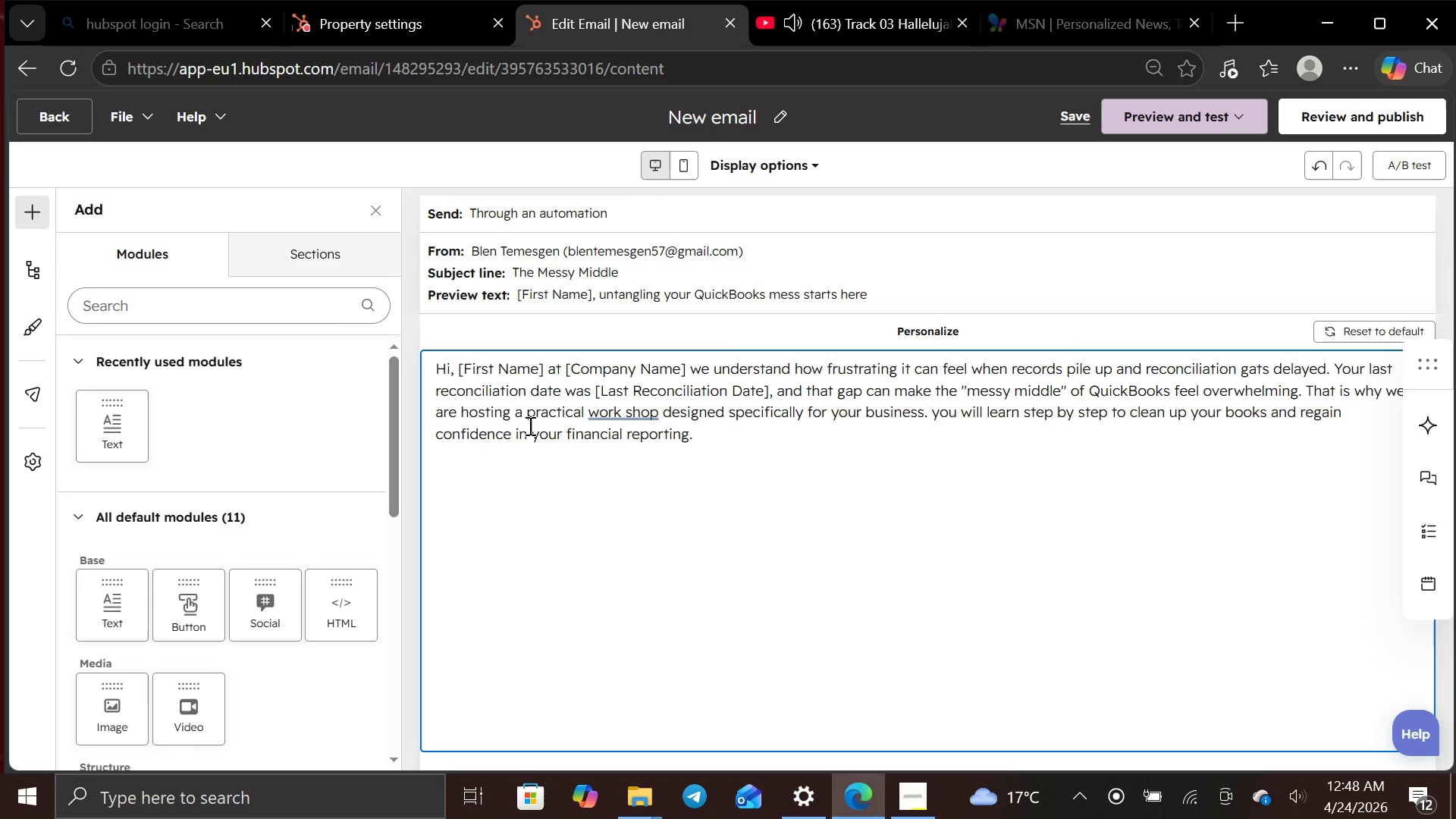 
type( Reserve your spot today and start turning )
 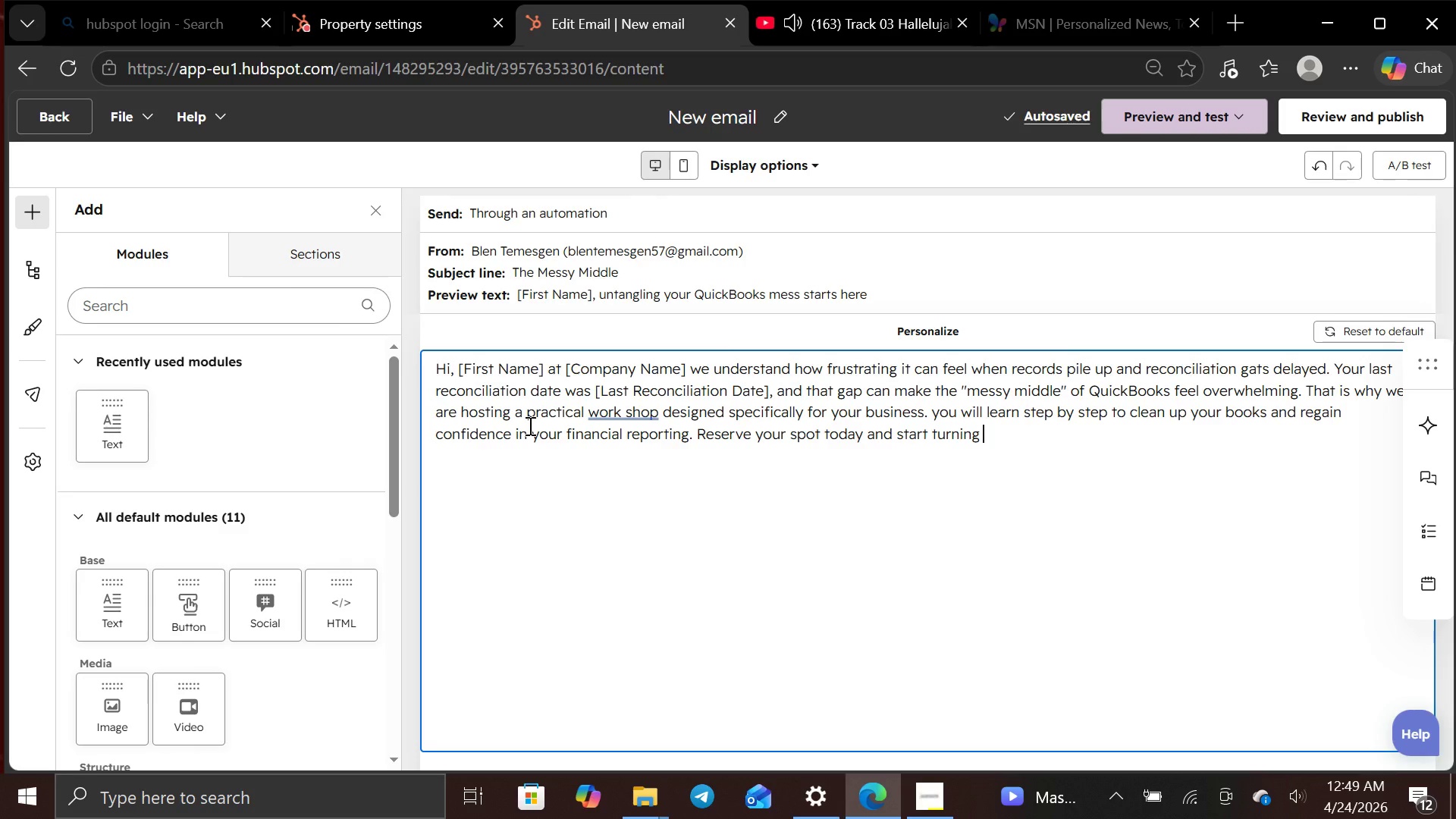 
wait(5.8)
 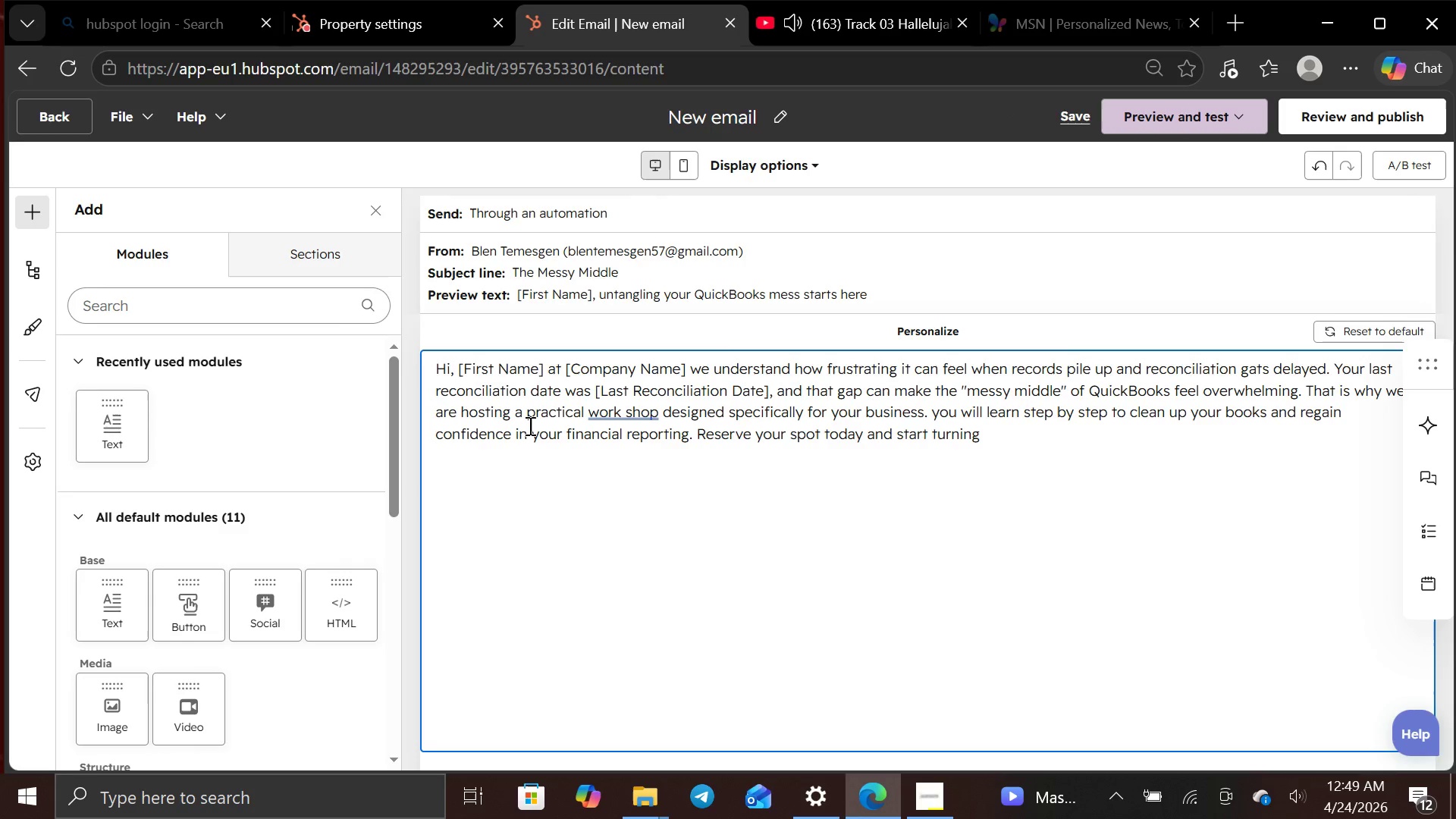 
type(the messy middle into a manageable proc)
 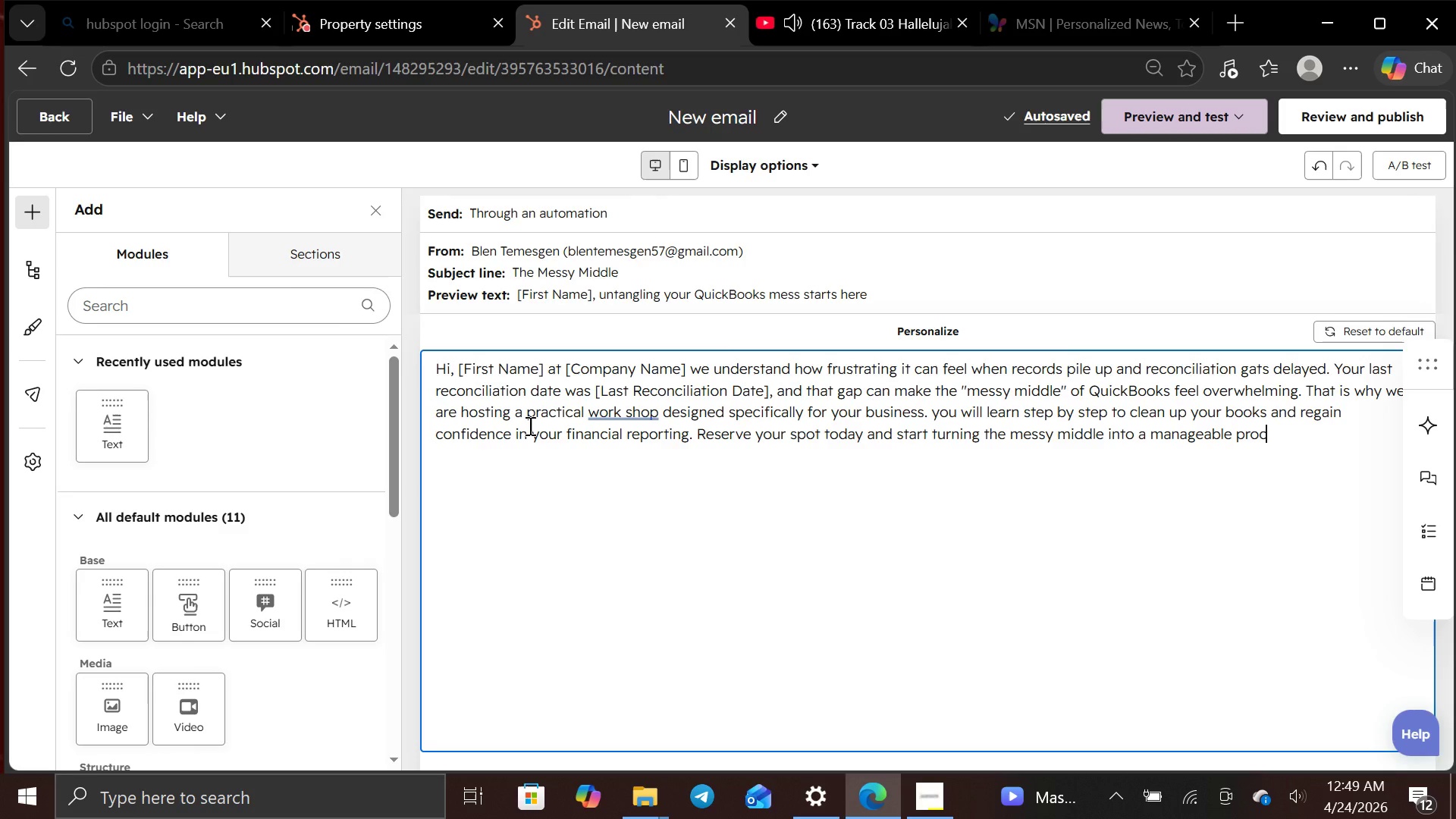 
wait(7.05)
 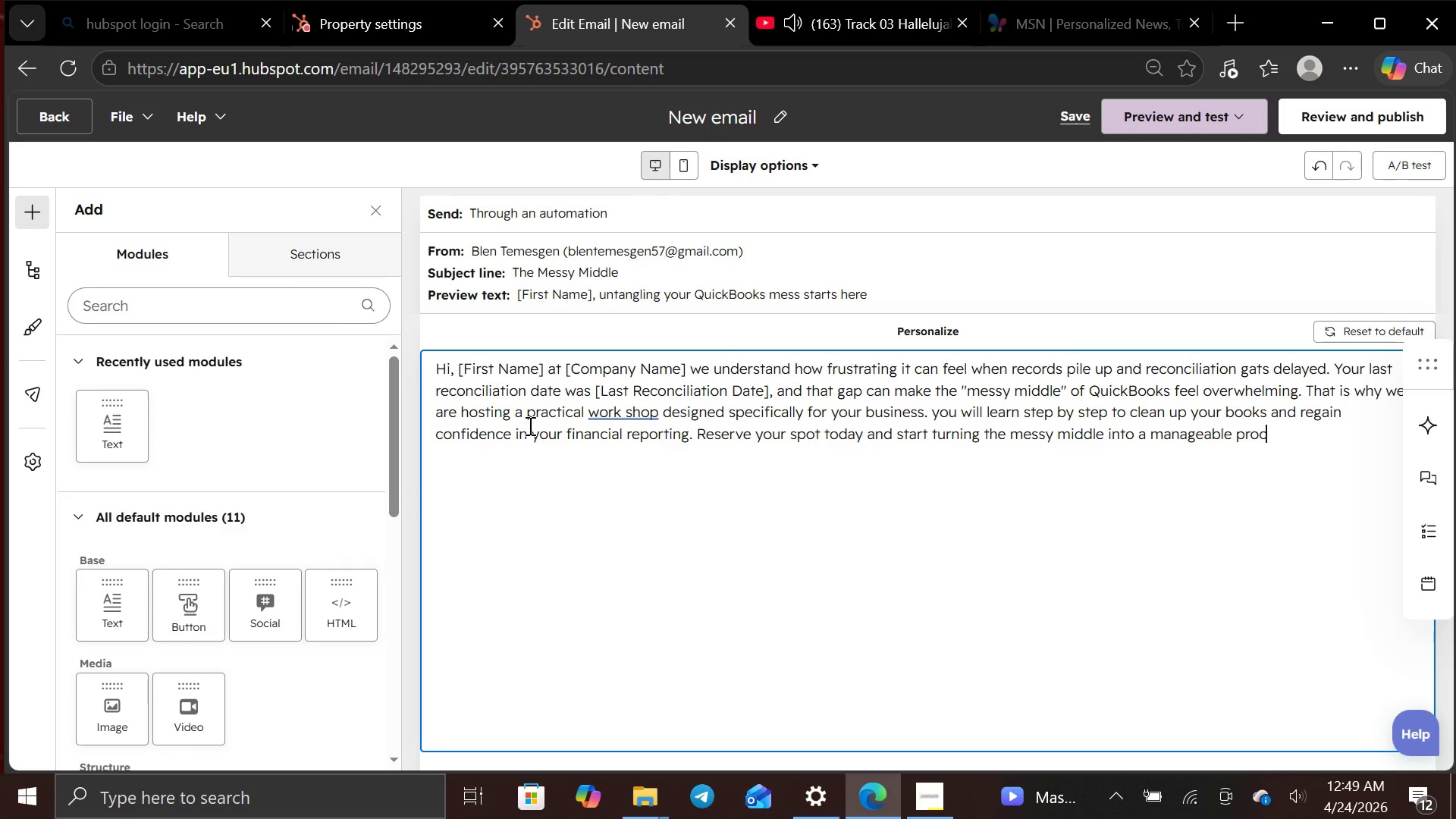 
type(ess.)
 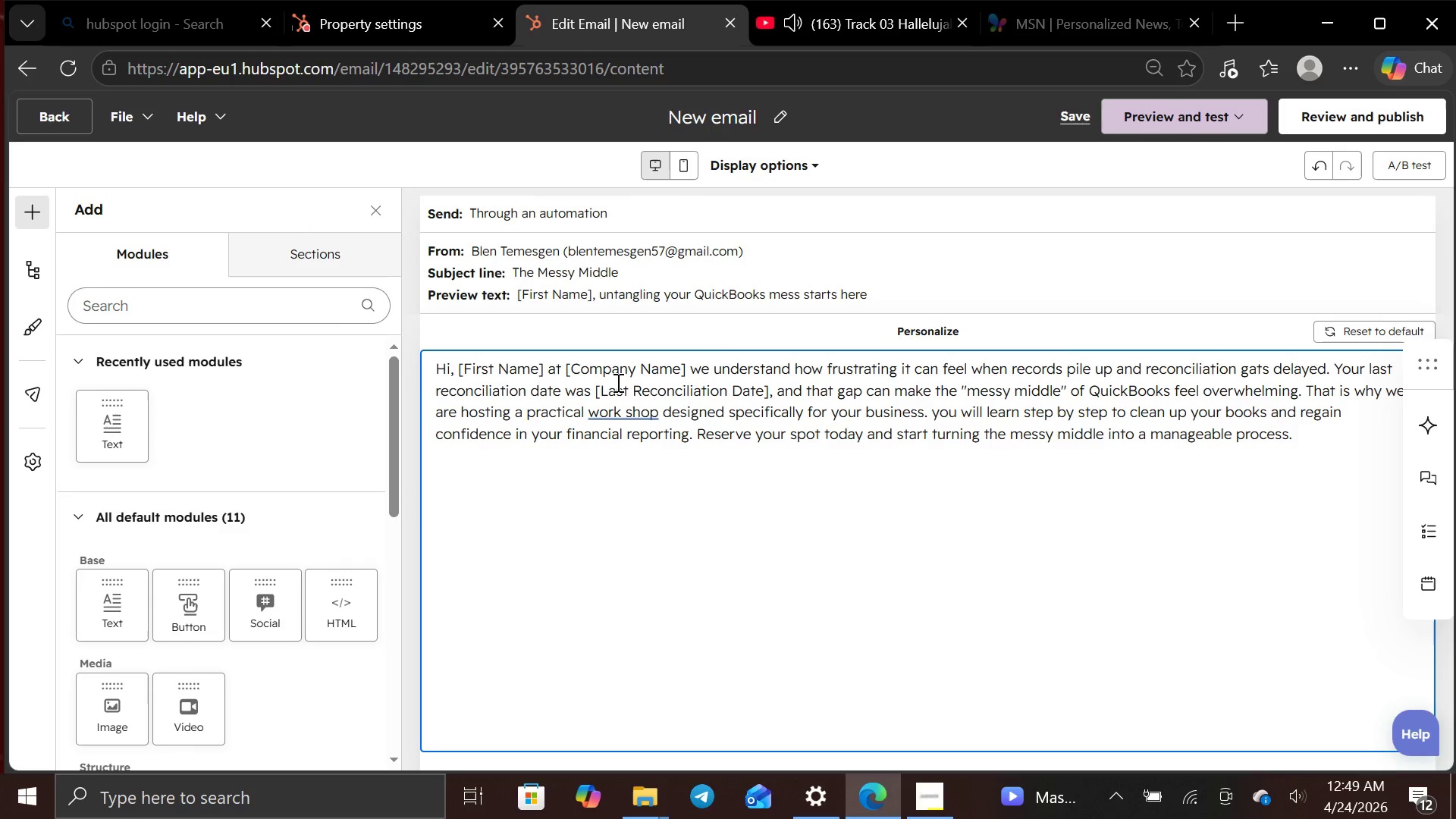 
left_click([611, 405])
 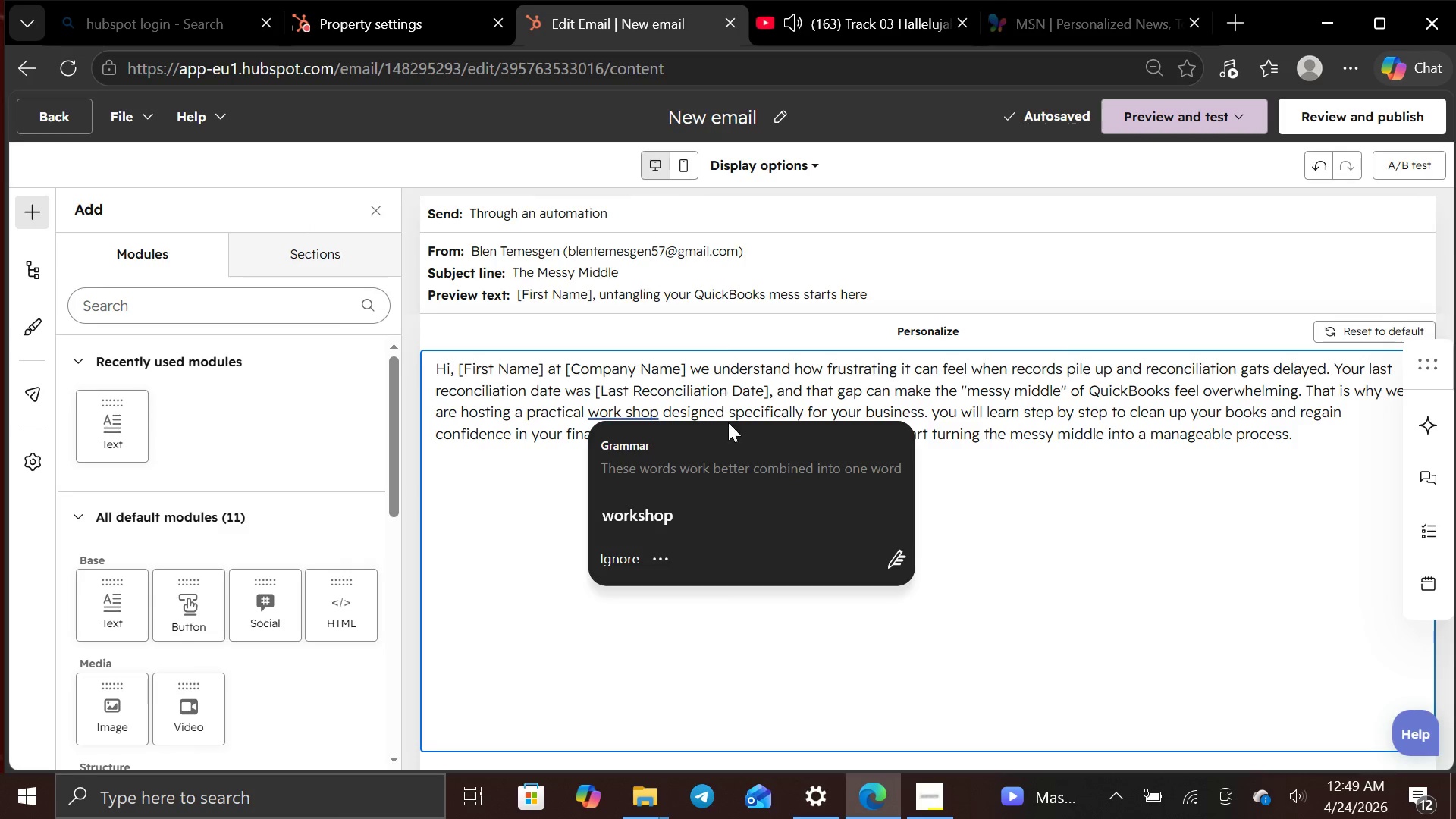 
left_click([742, 513])
 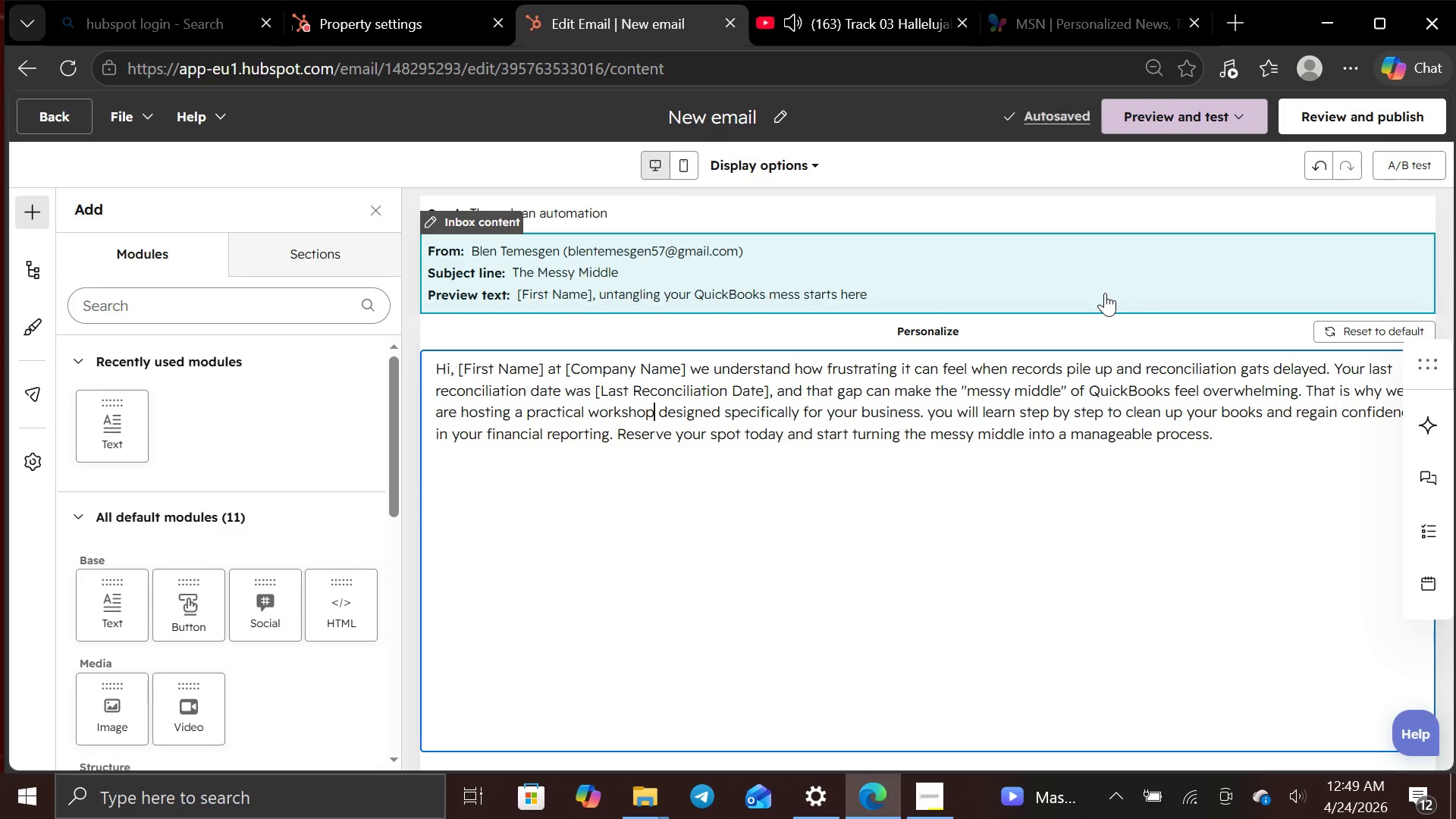 
wait(9.11)
 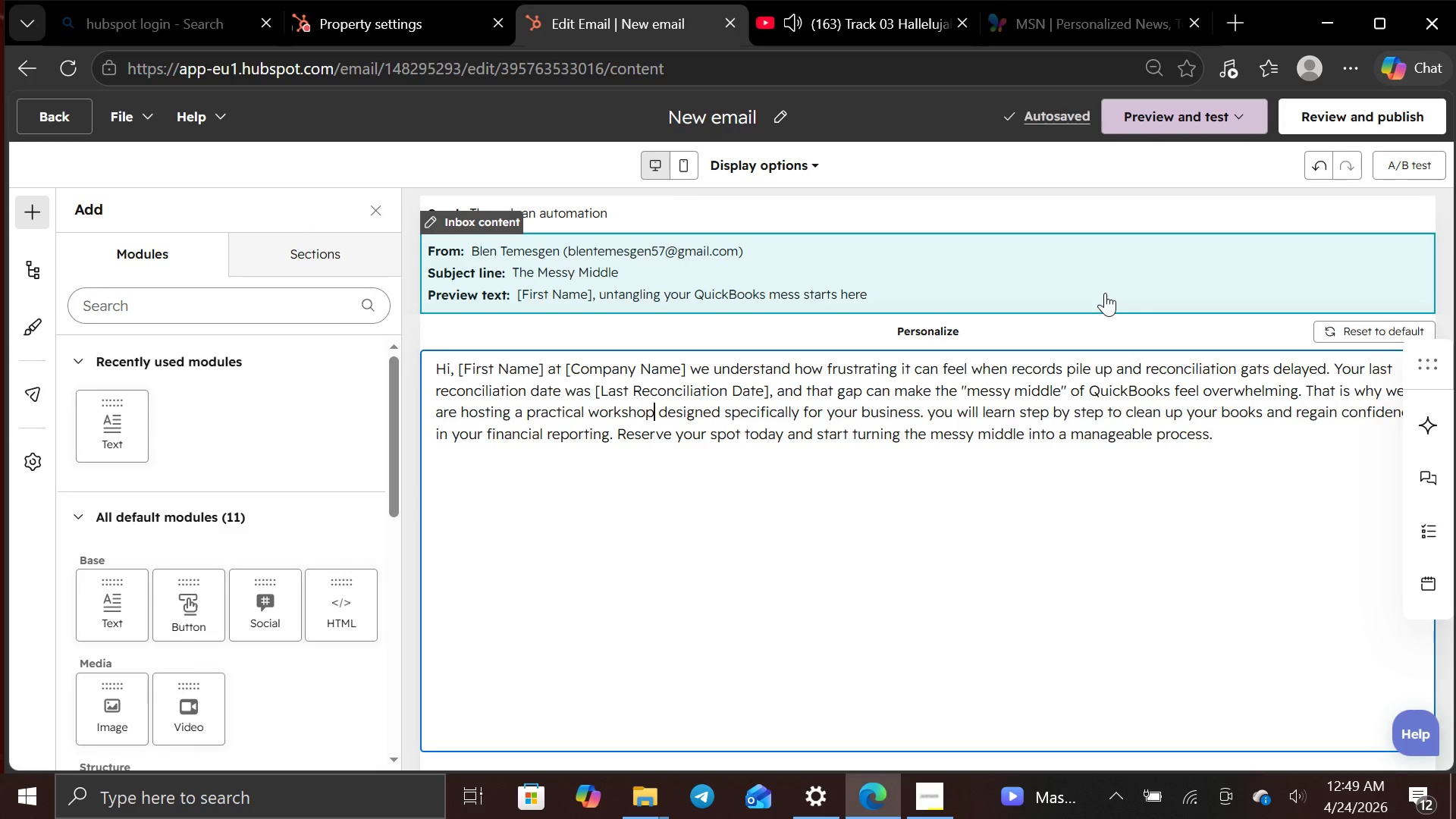 
left_click([1328, 111])
 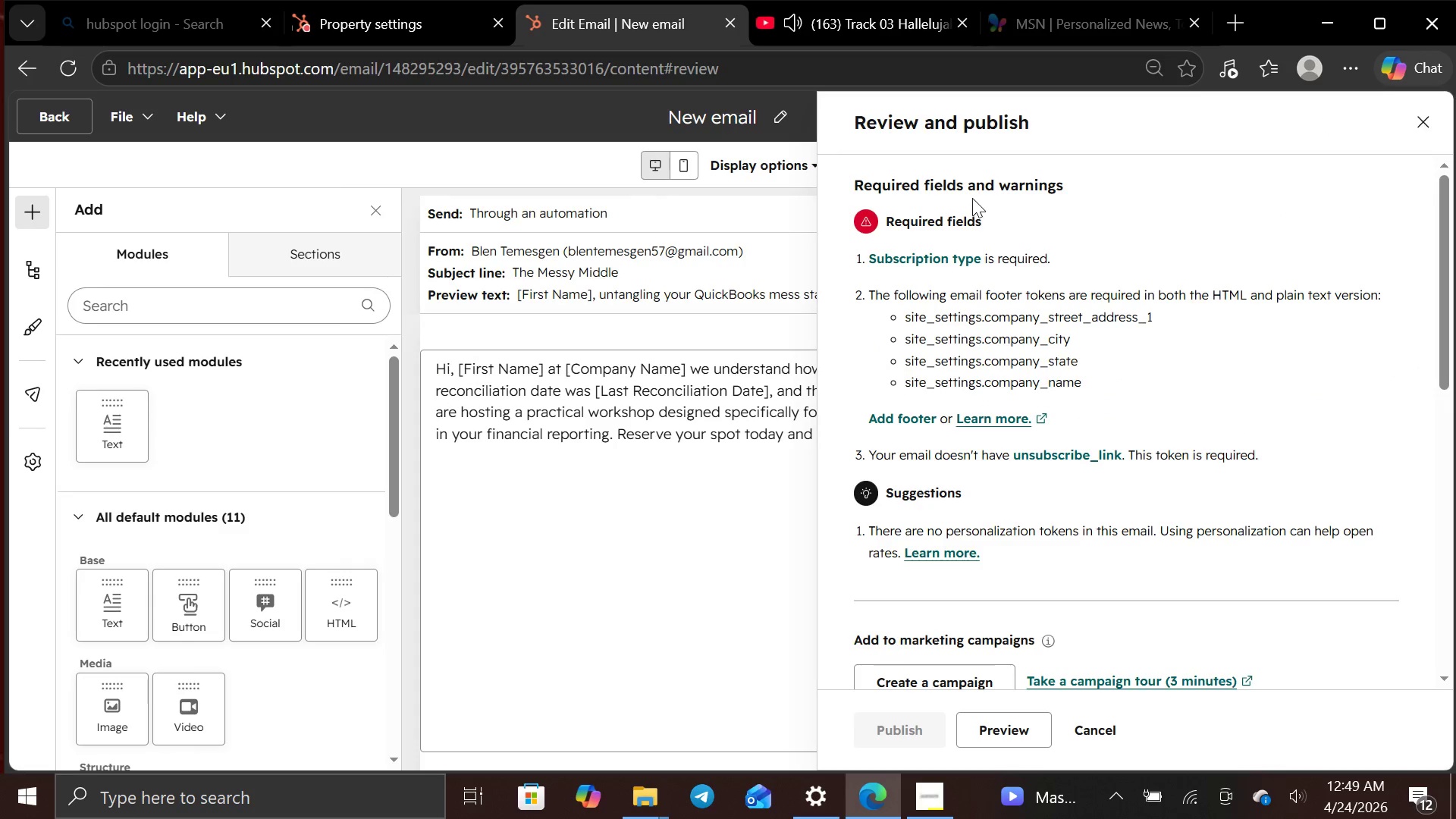 
left_click([957, 222])
 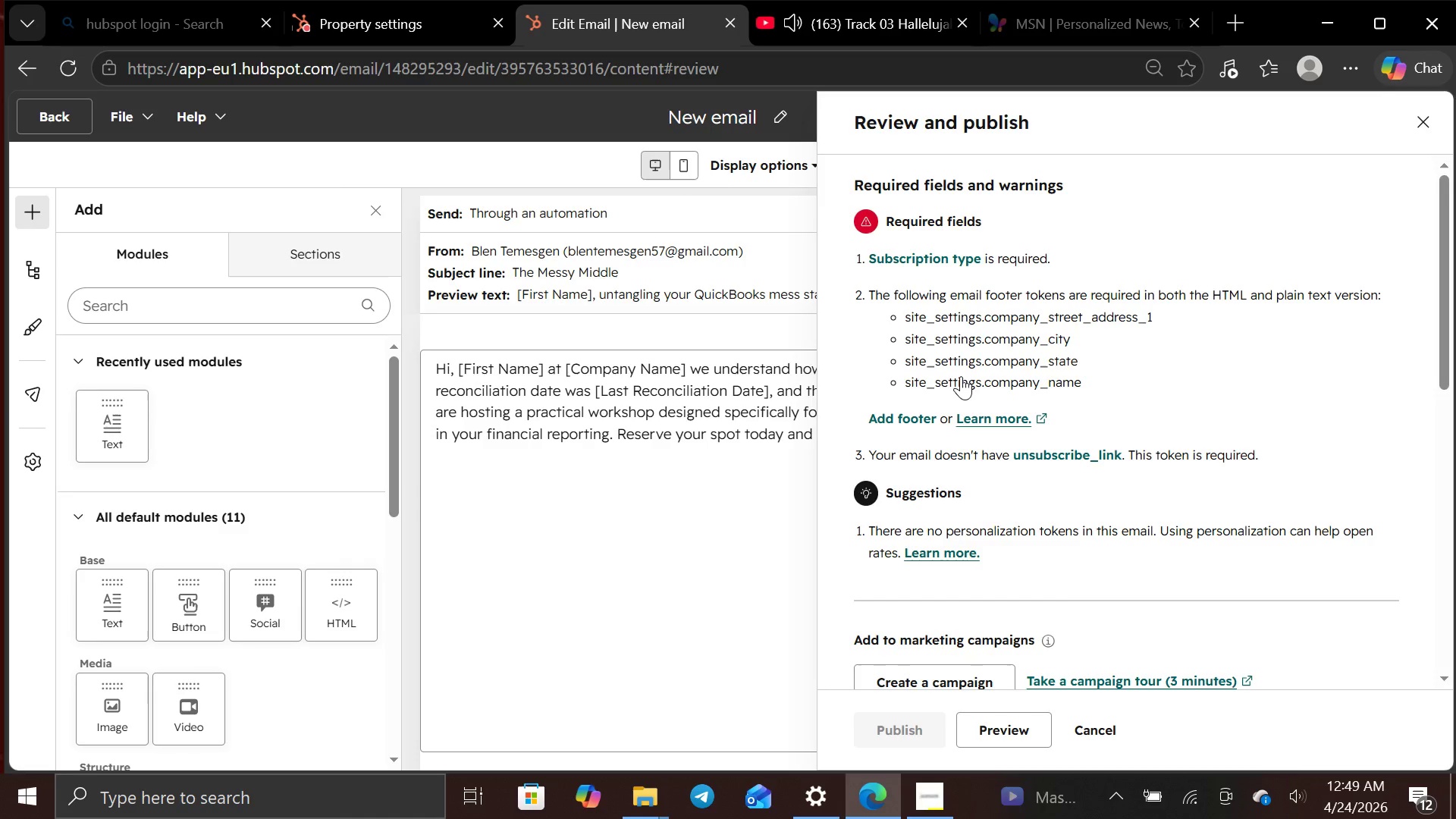 
wait(8.94)
 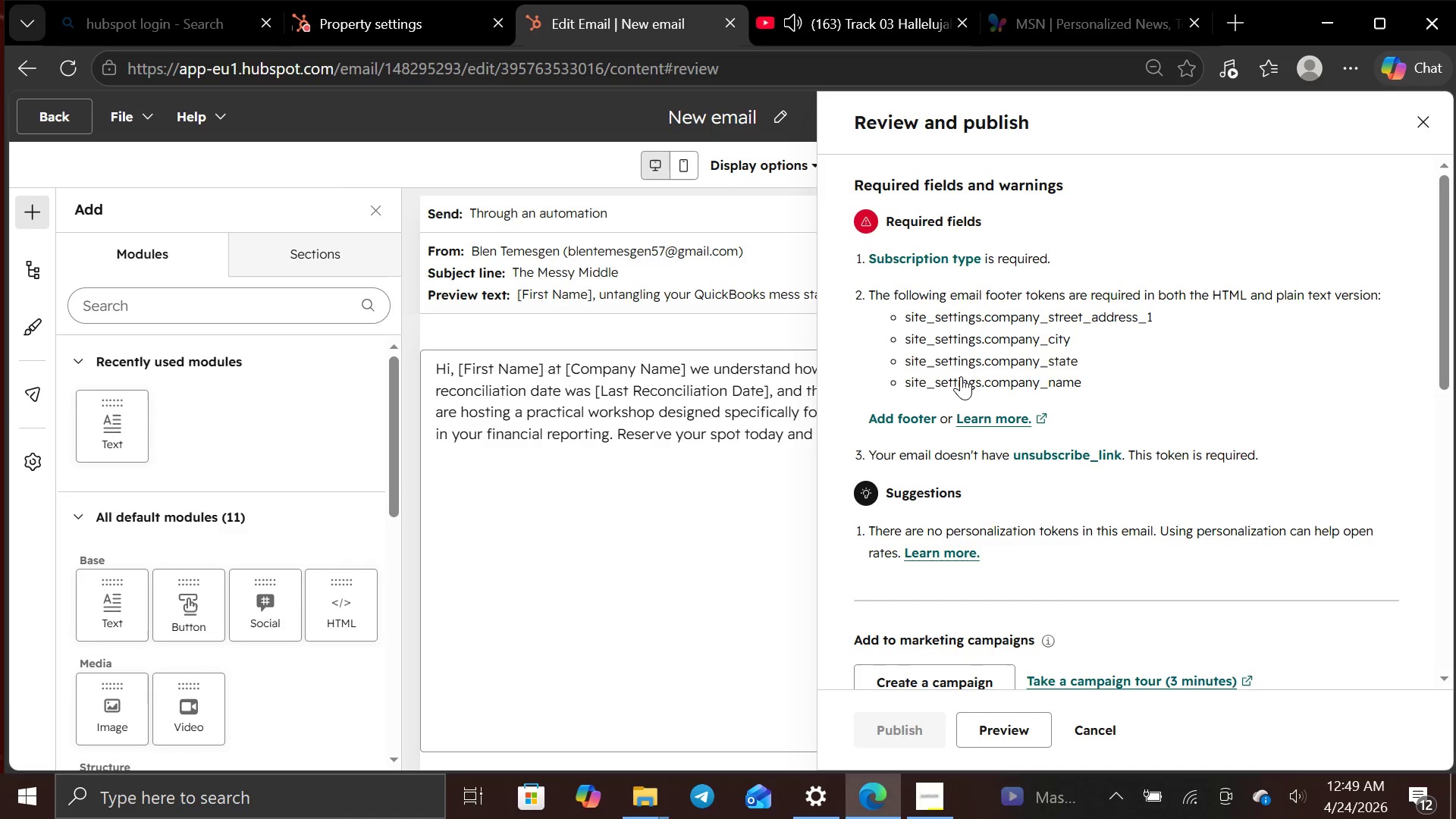 
left_click([944, 261])
 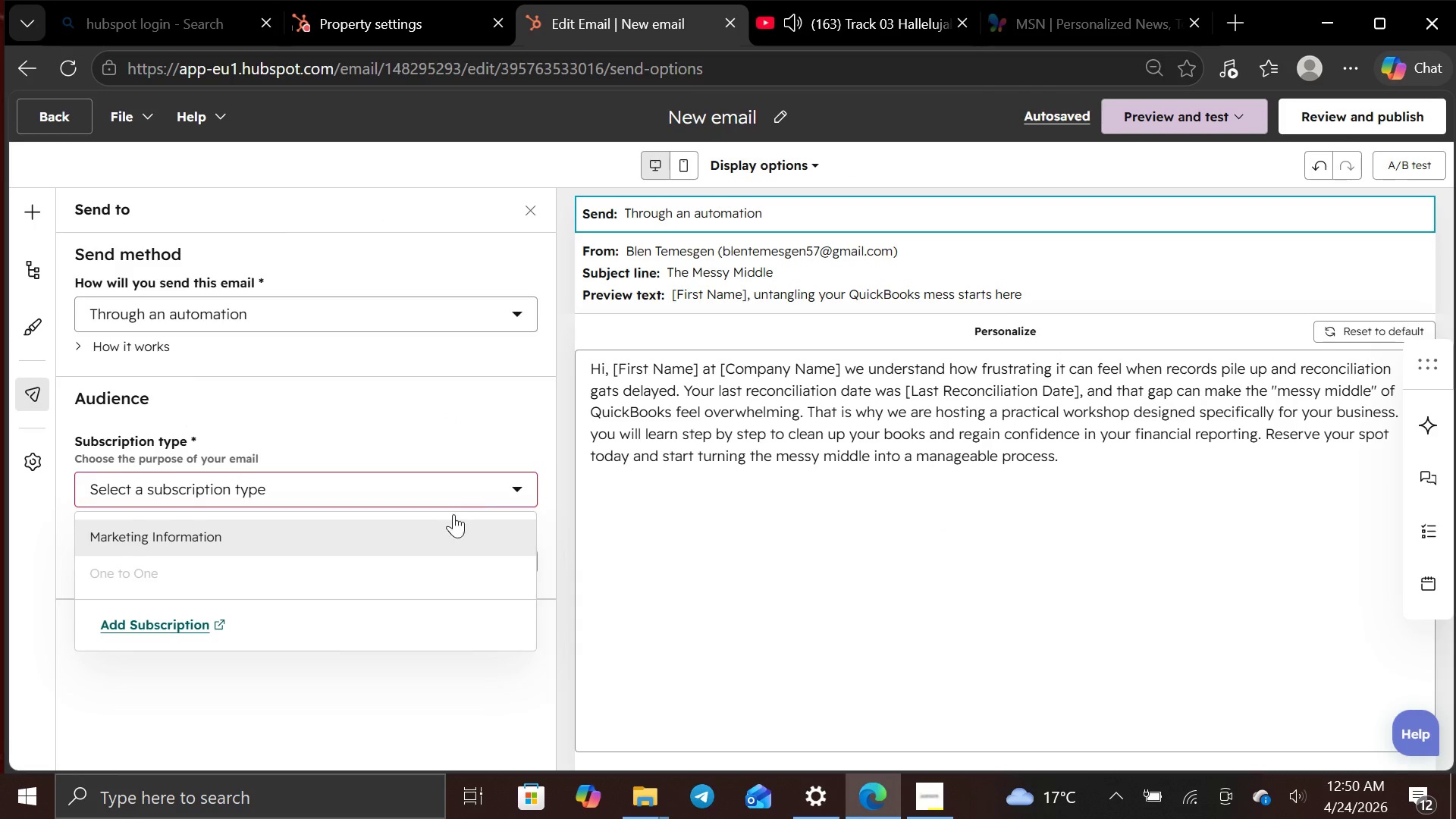 
left_click([453, 528])
 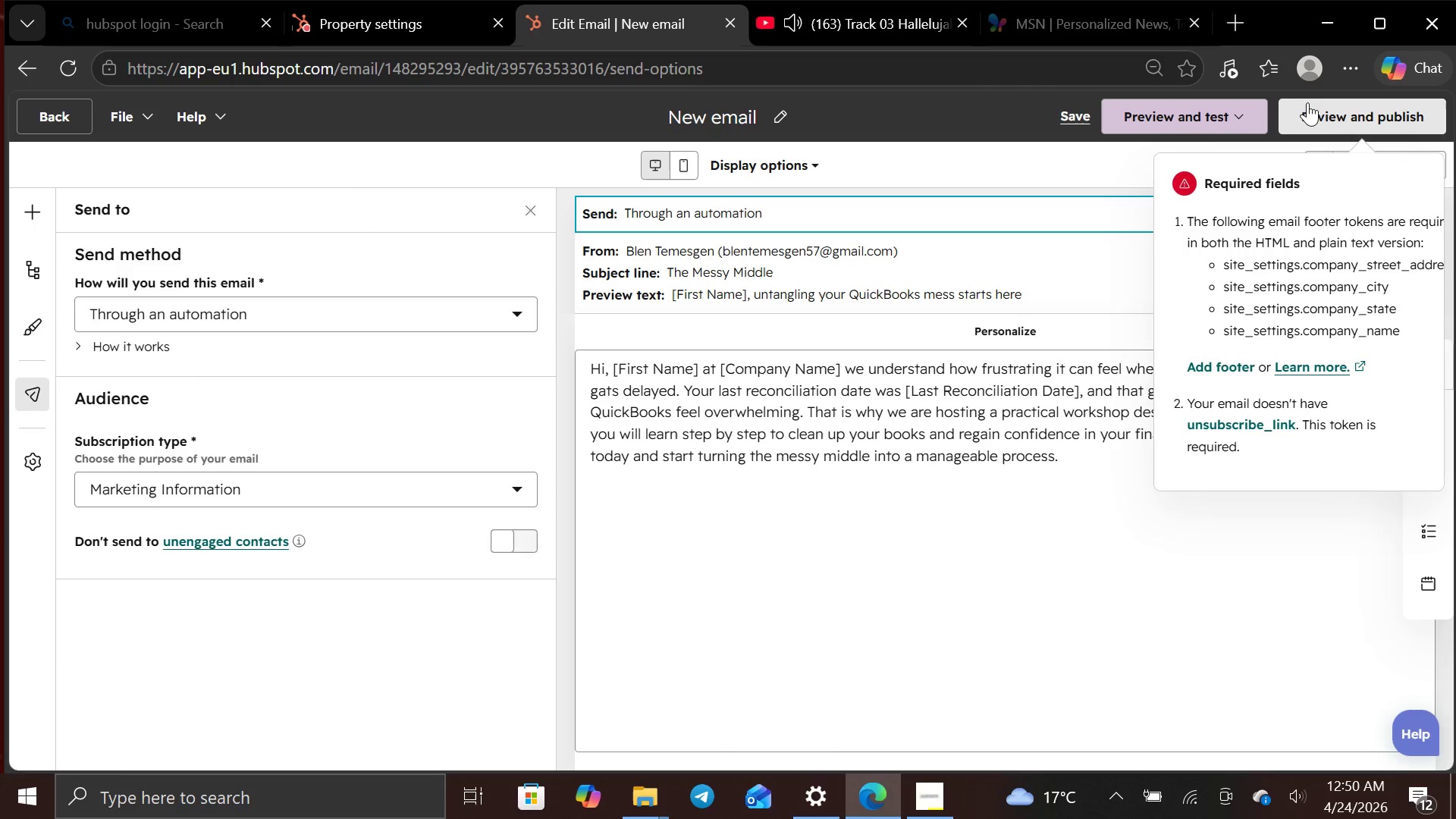 
left_click([1308, 102])
 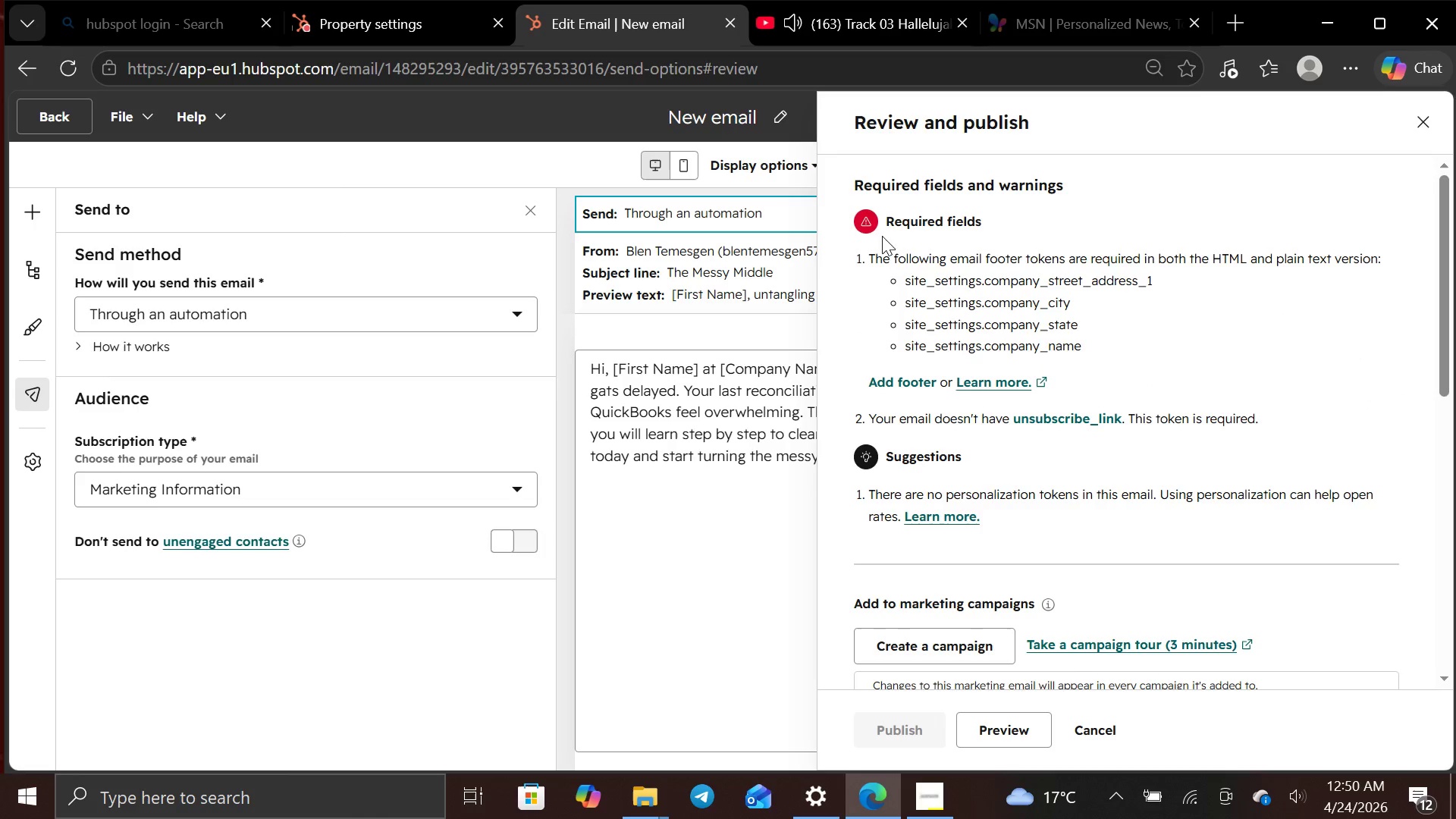 
left_click([871, 224])
 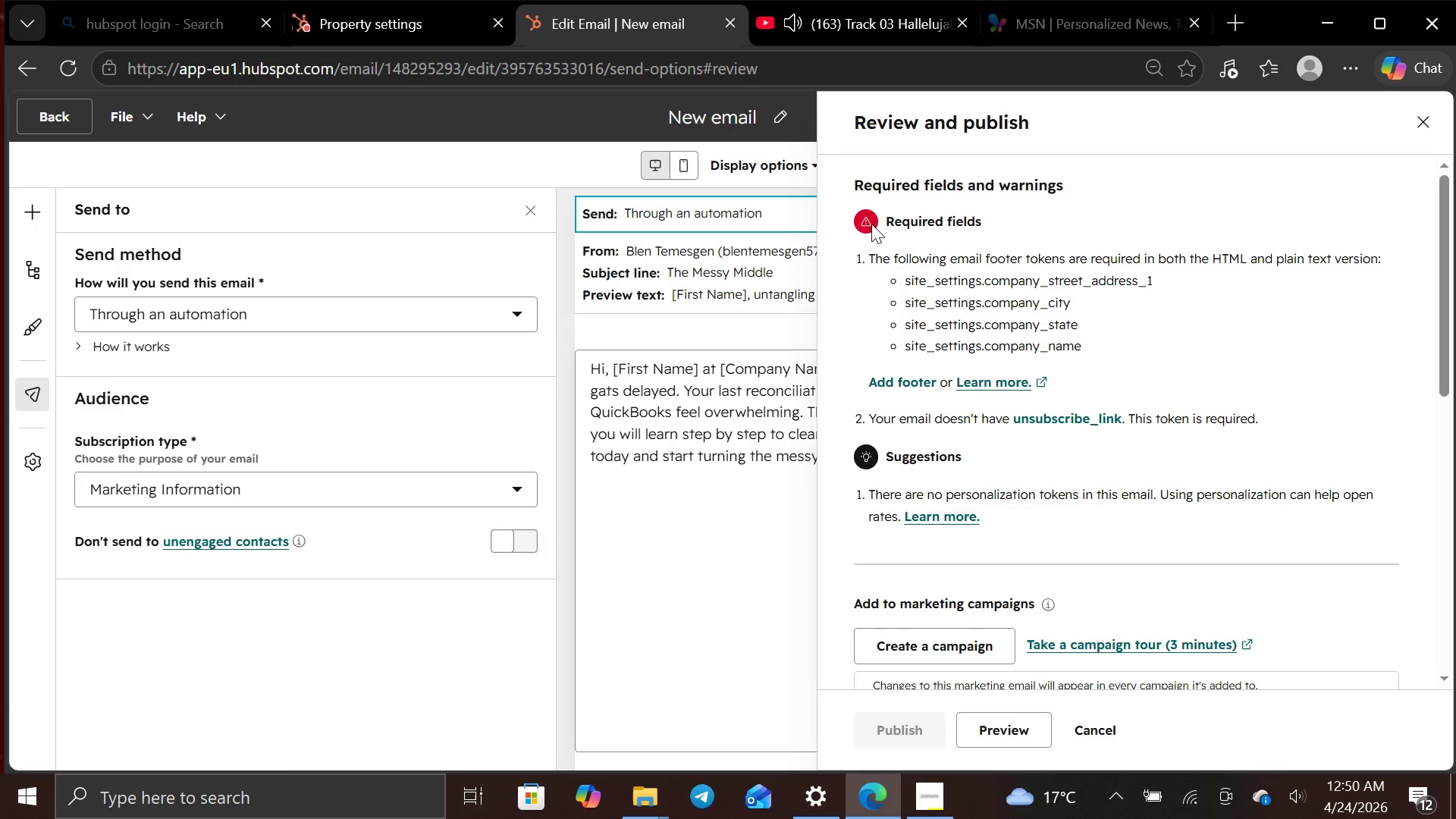 
left_click([871, 224])
 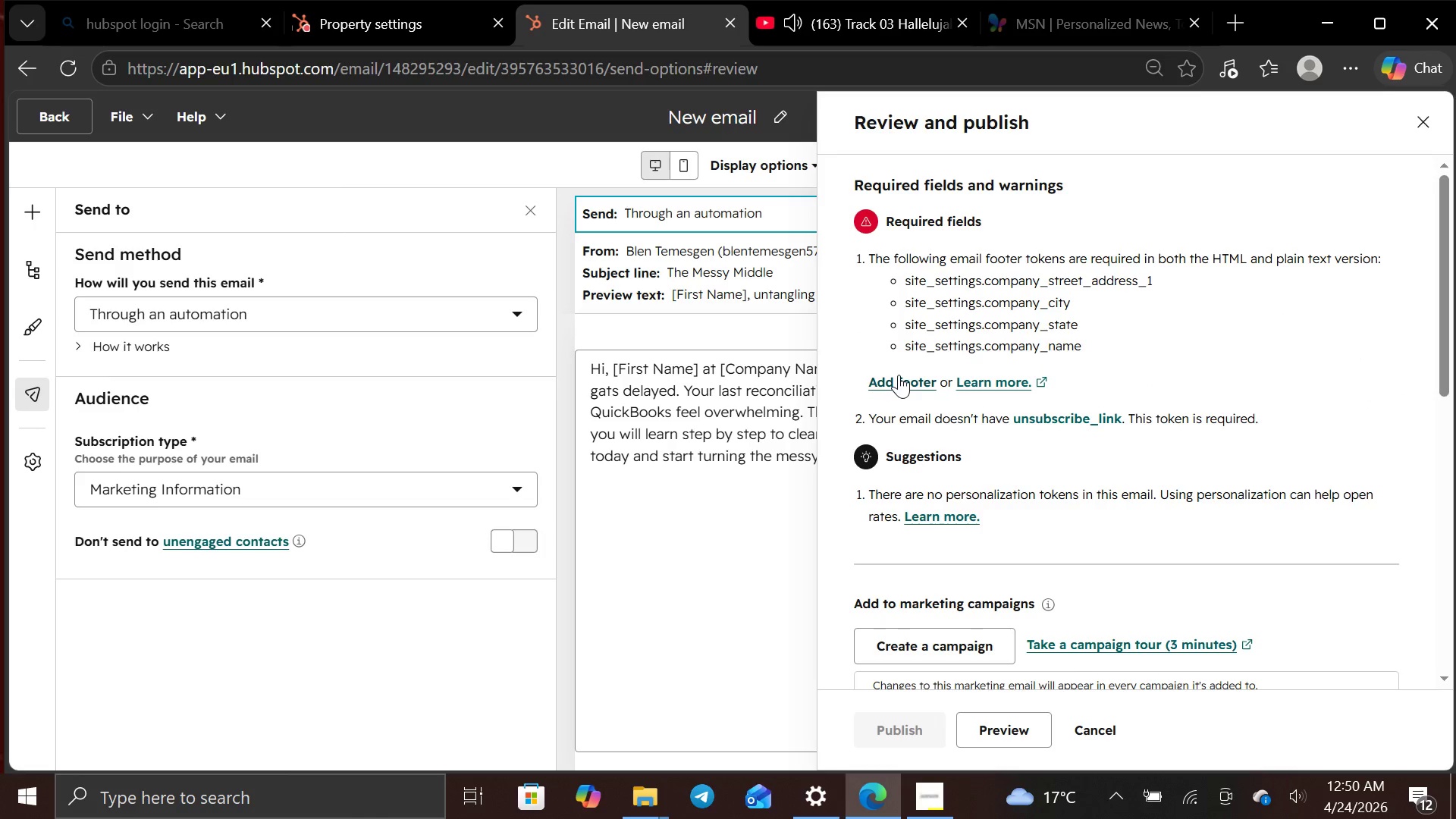 
left_click([899, 375])
 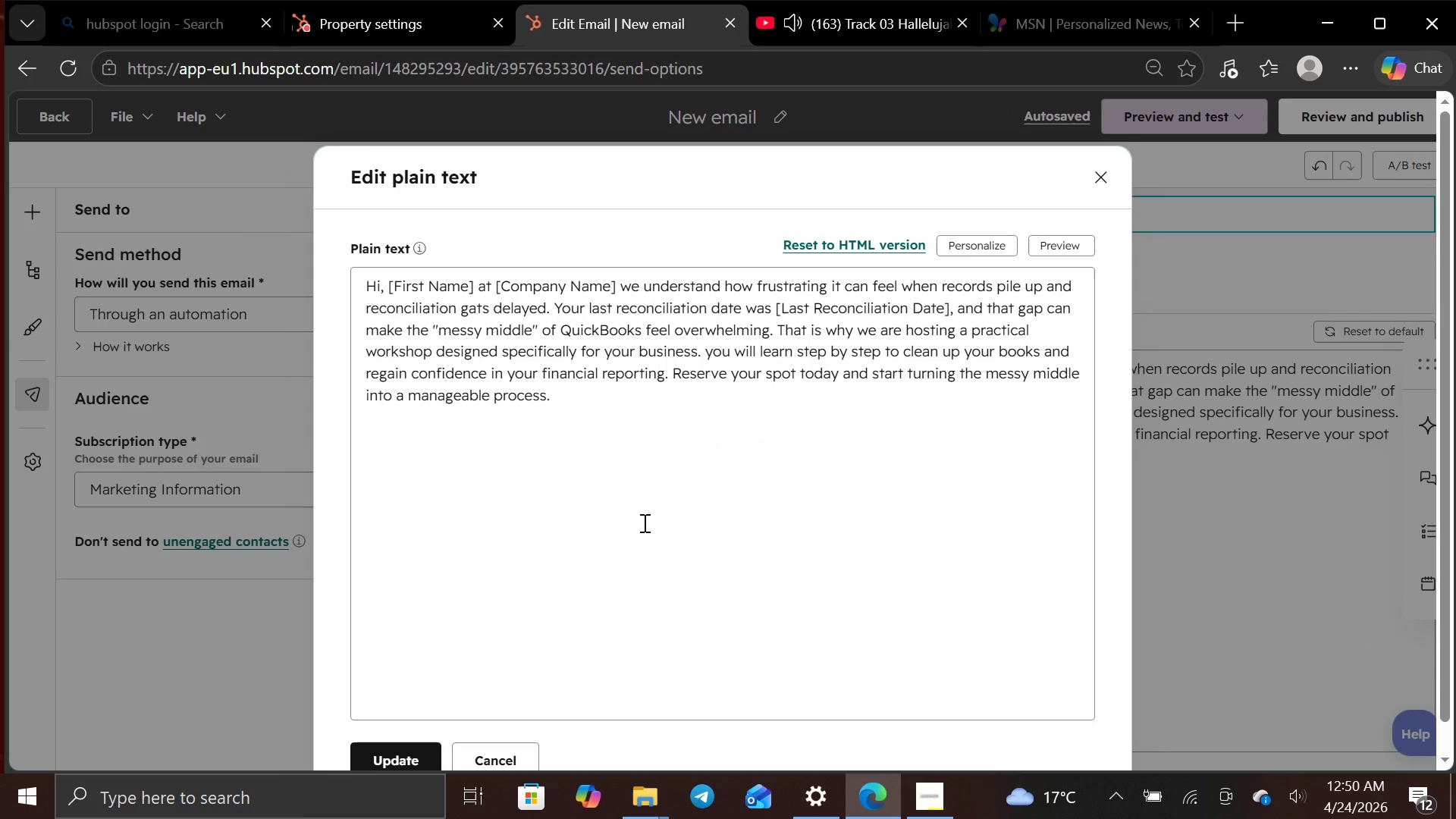 
left_click([622, 535])
 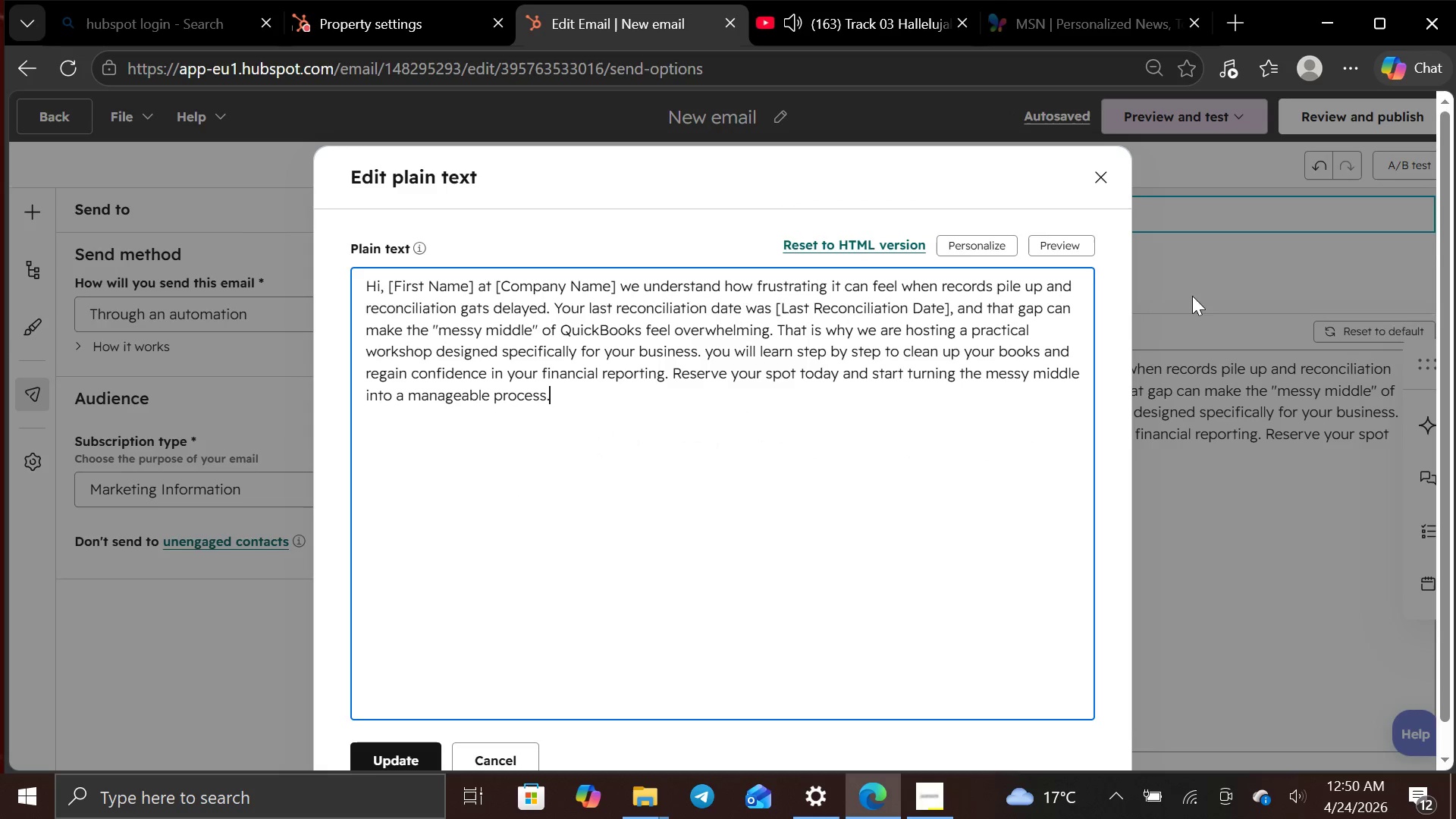 
left_click([1103, 175])
 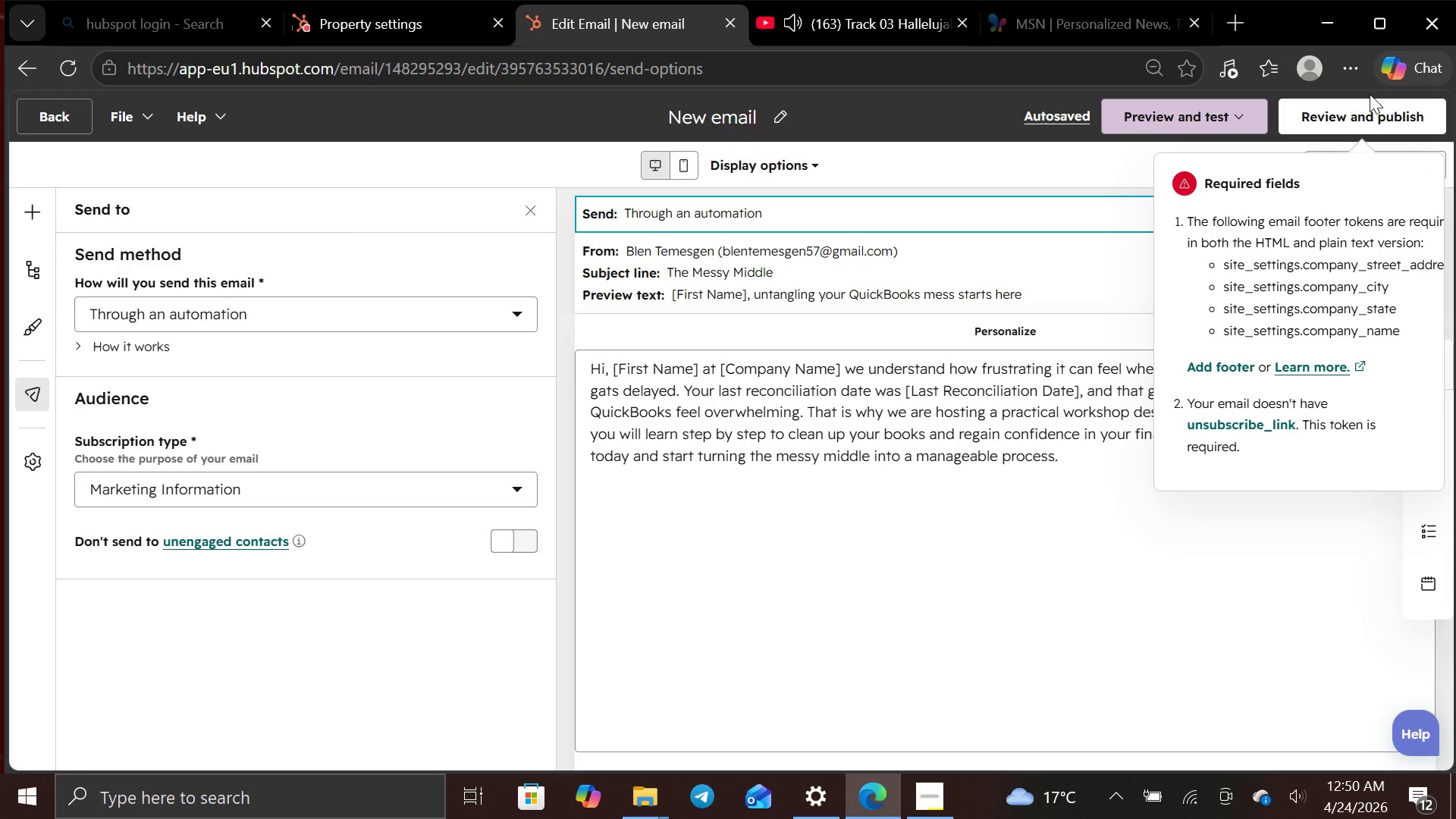 
left_click([1369, 105])
 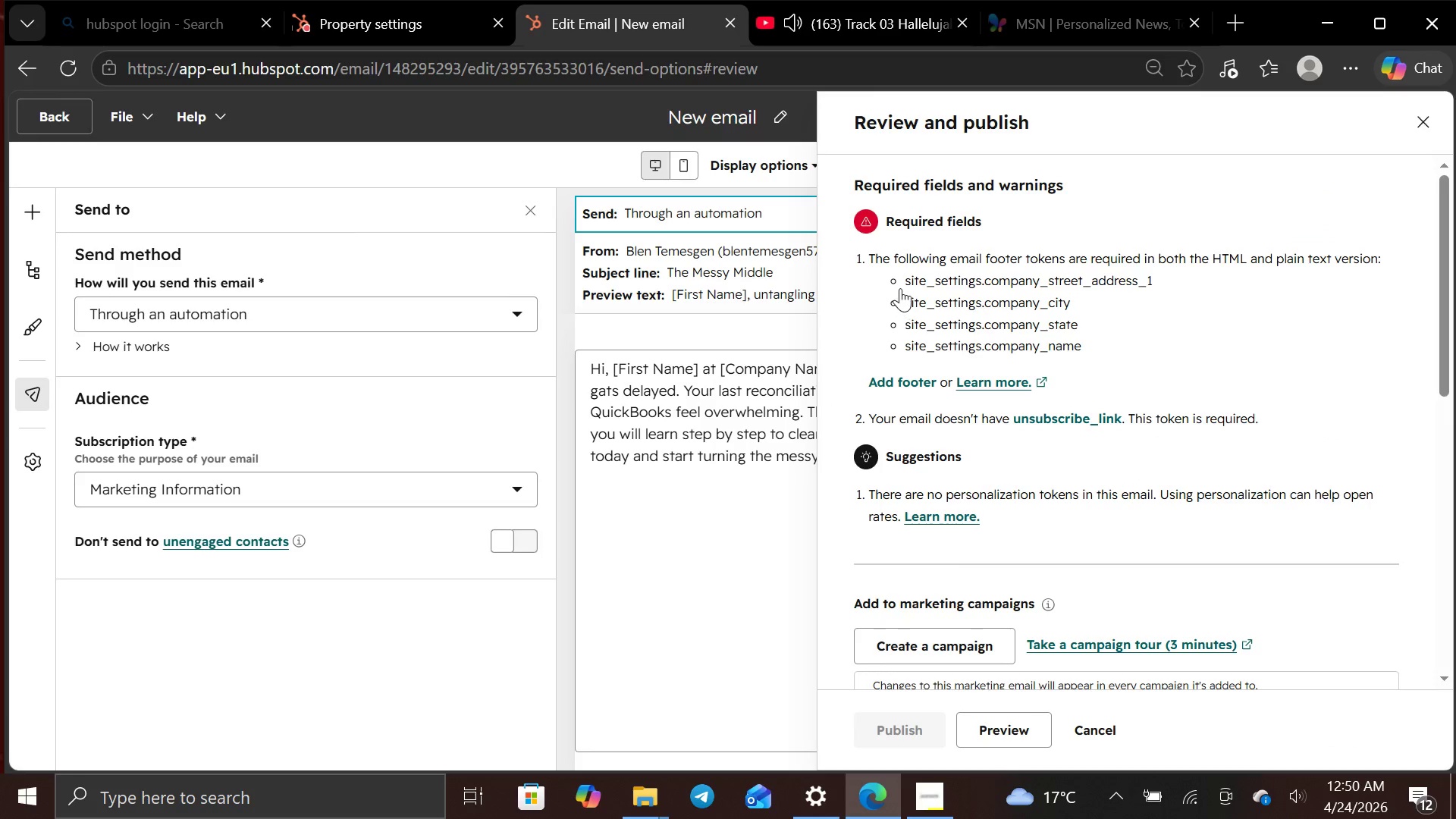 
left_click_drag(start_coordinate=[906, 278], to_coordinate=[1116, 287])
 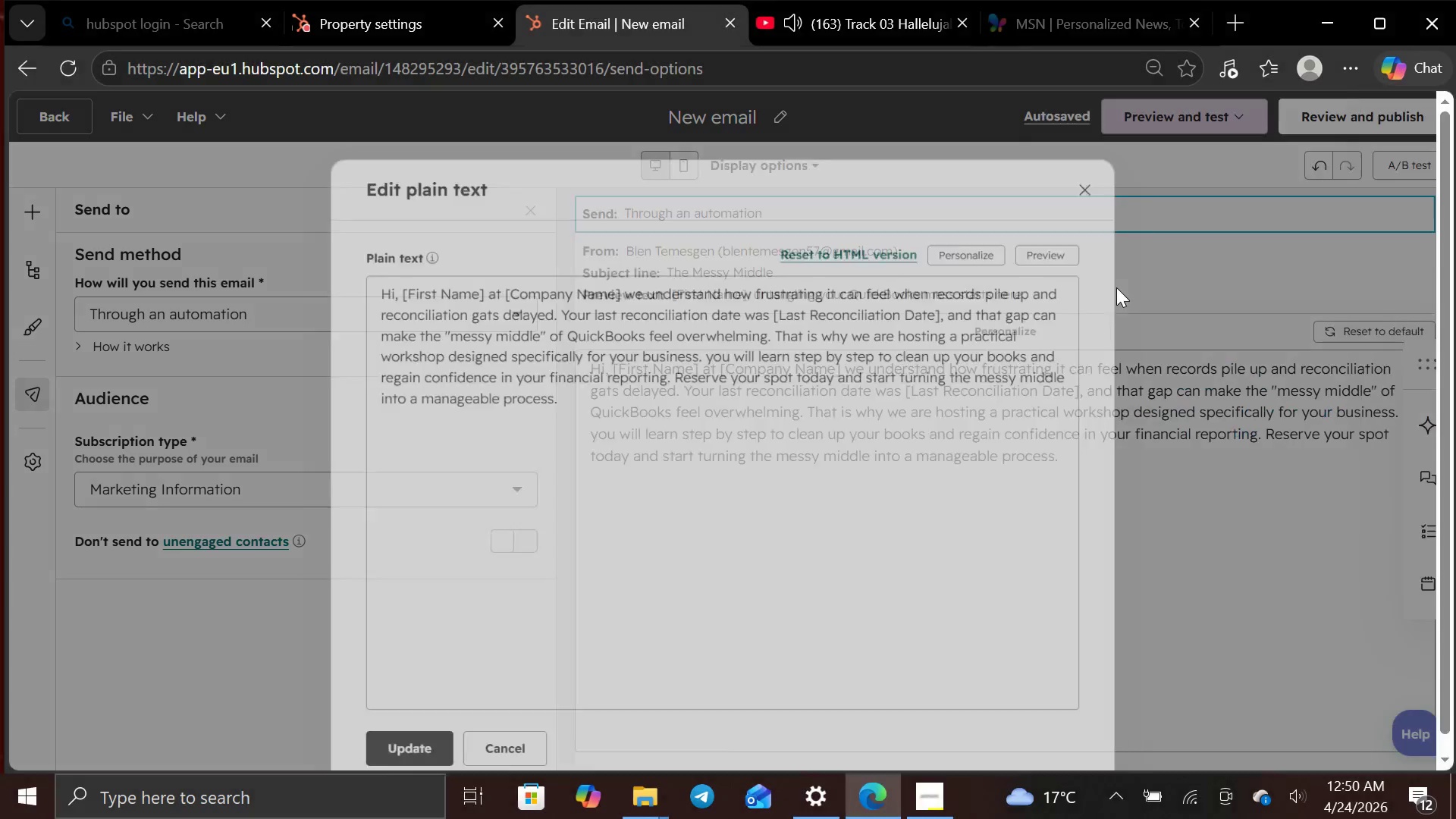 
left_click([1116, 287])
 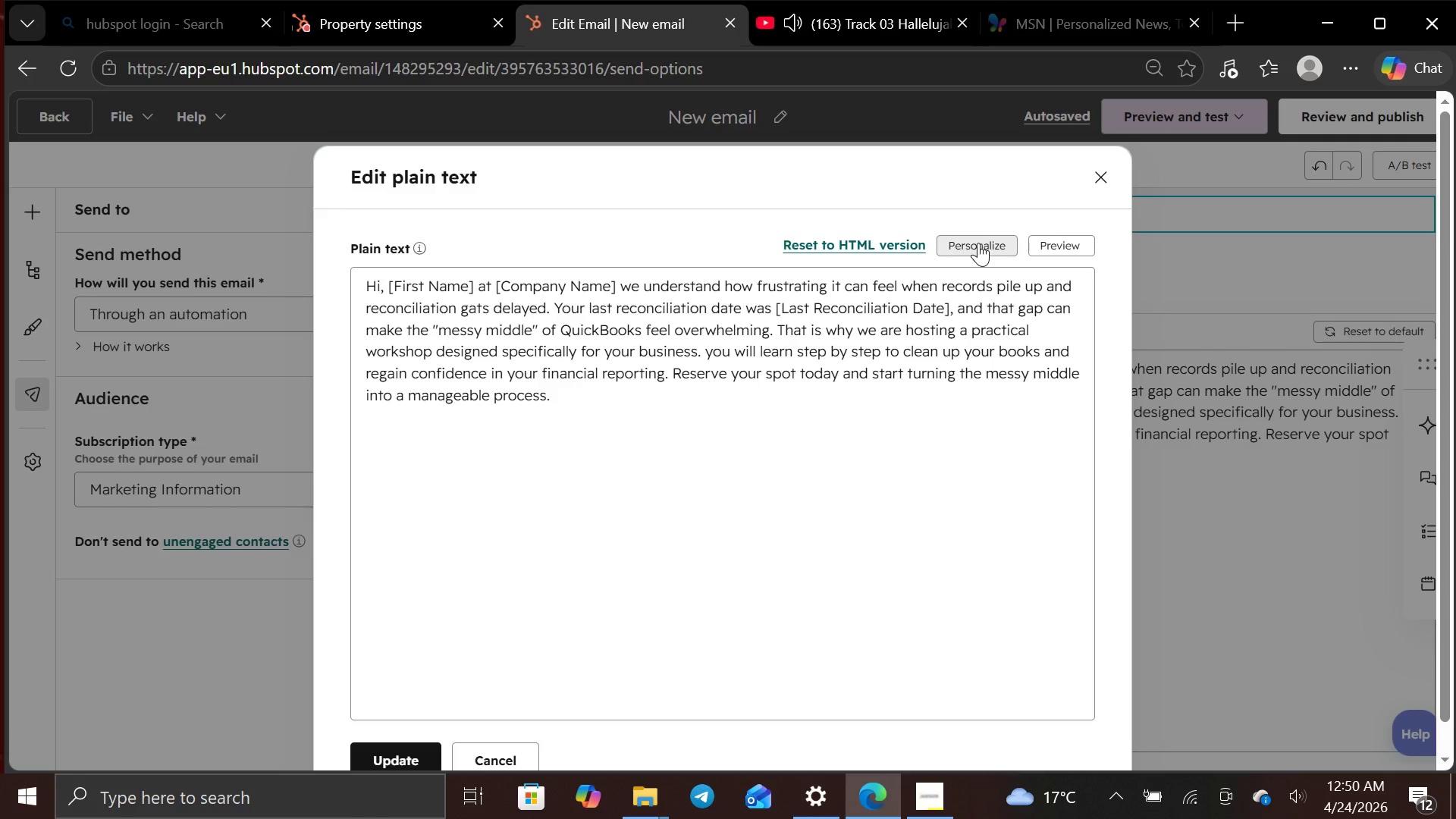 
left_click([1047, 246])
 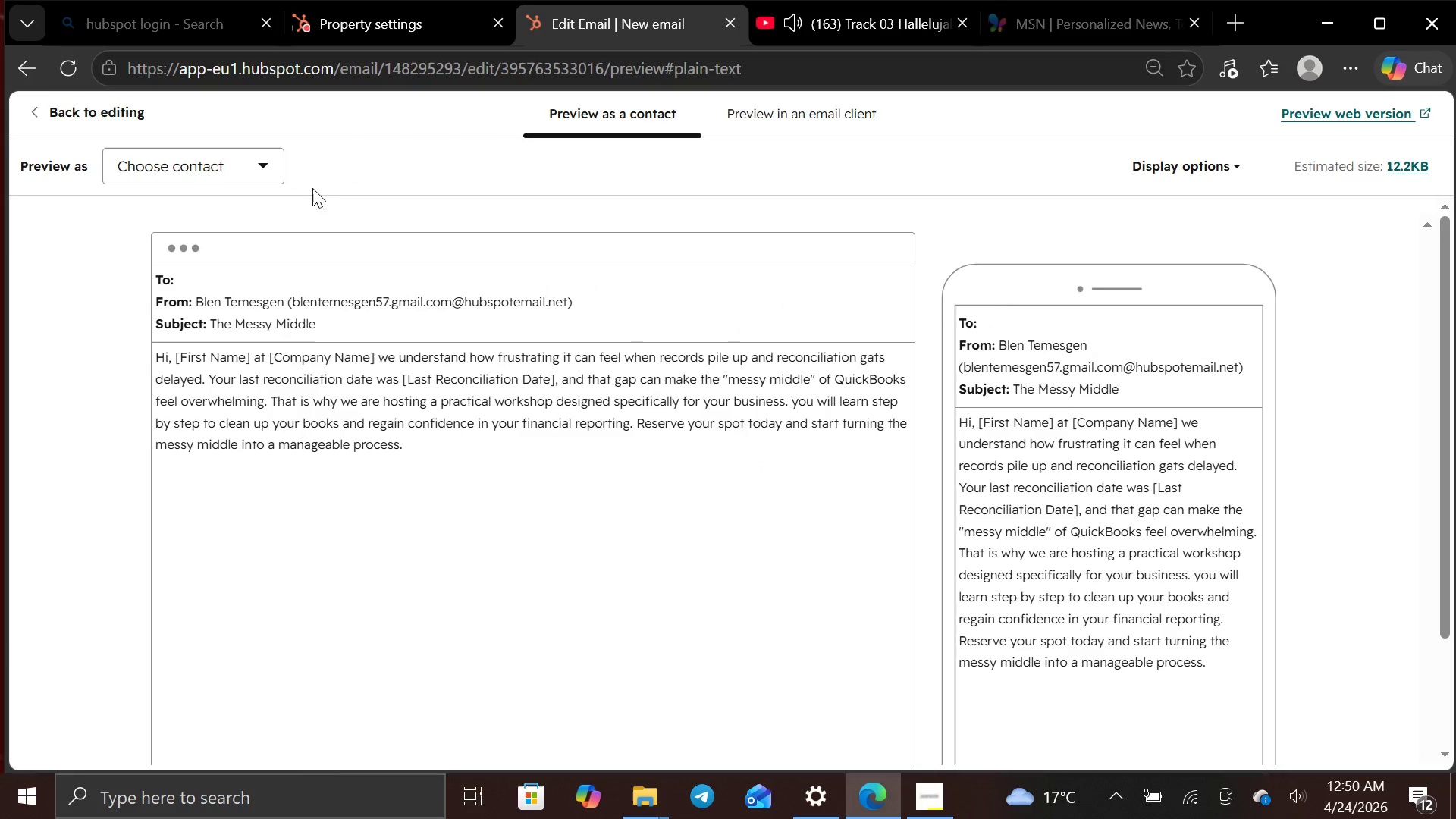 
left_click([264, 167])
 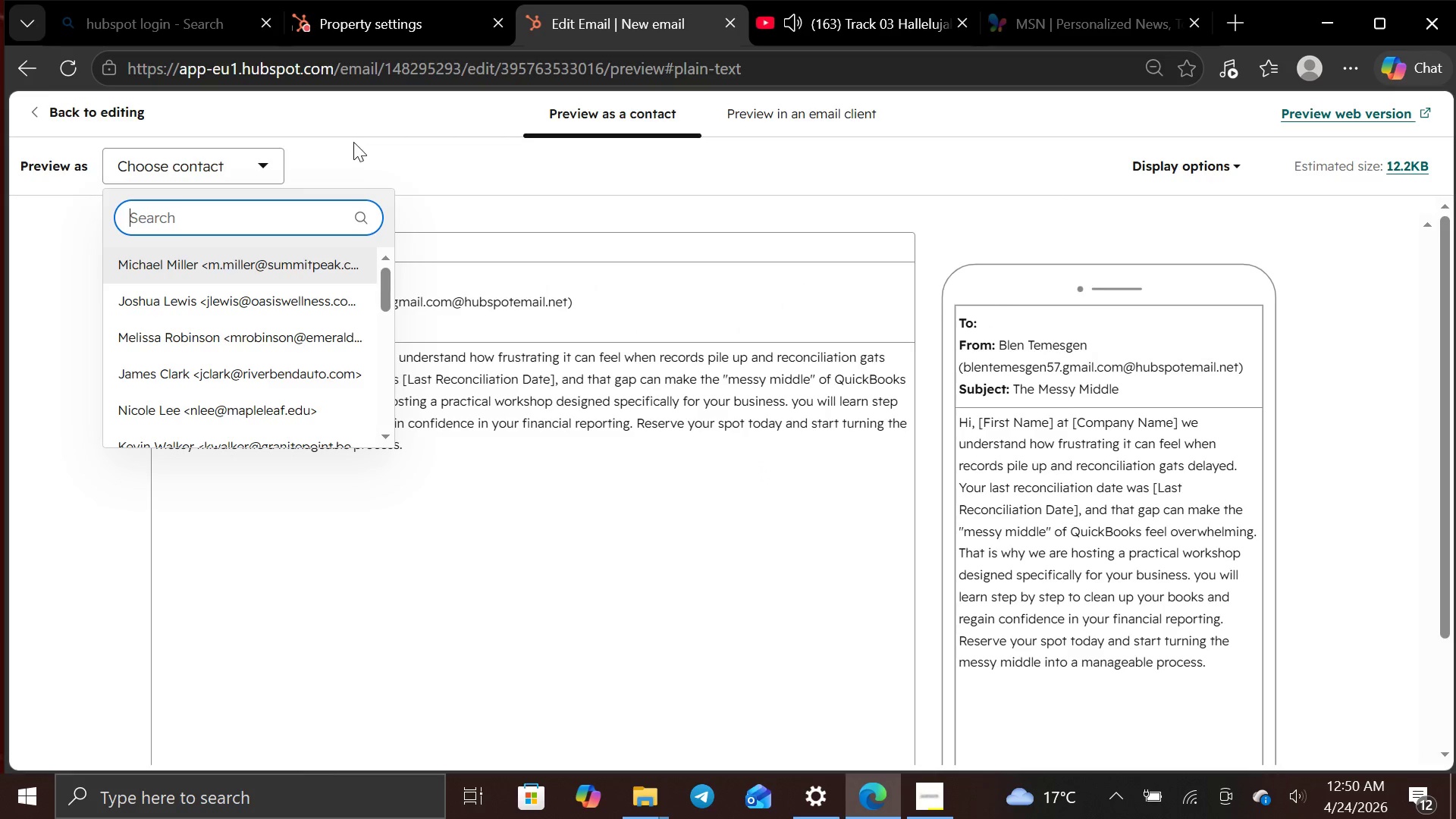 
left_click([362, 149])
 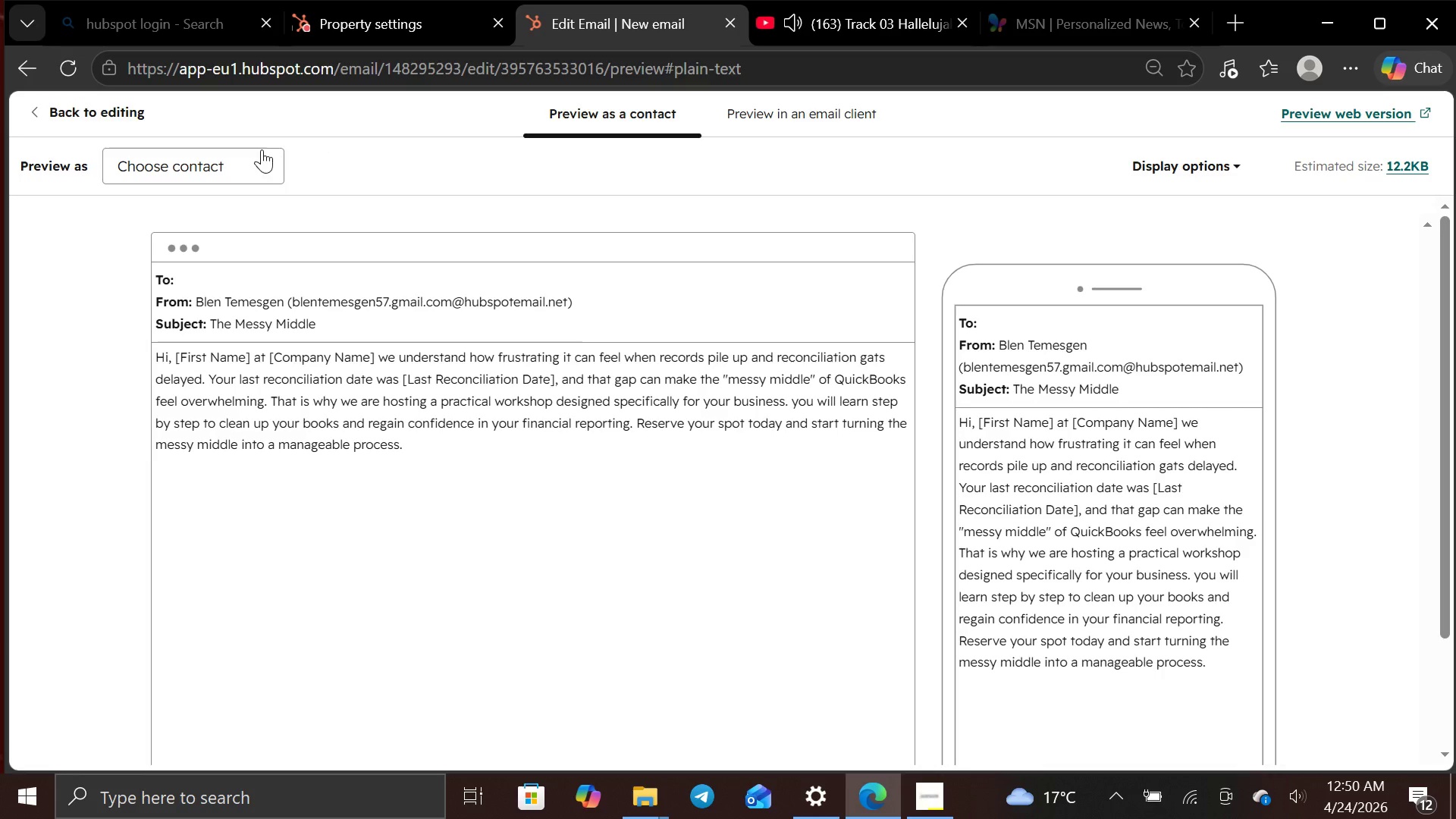 
left_click([259, 149])
 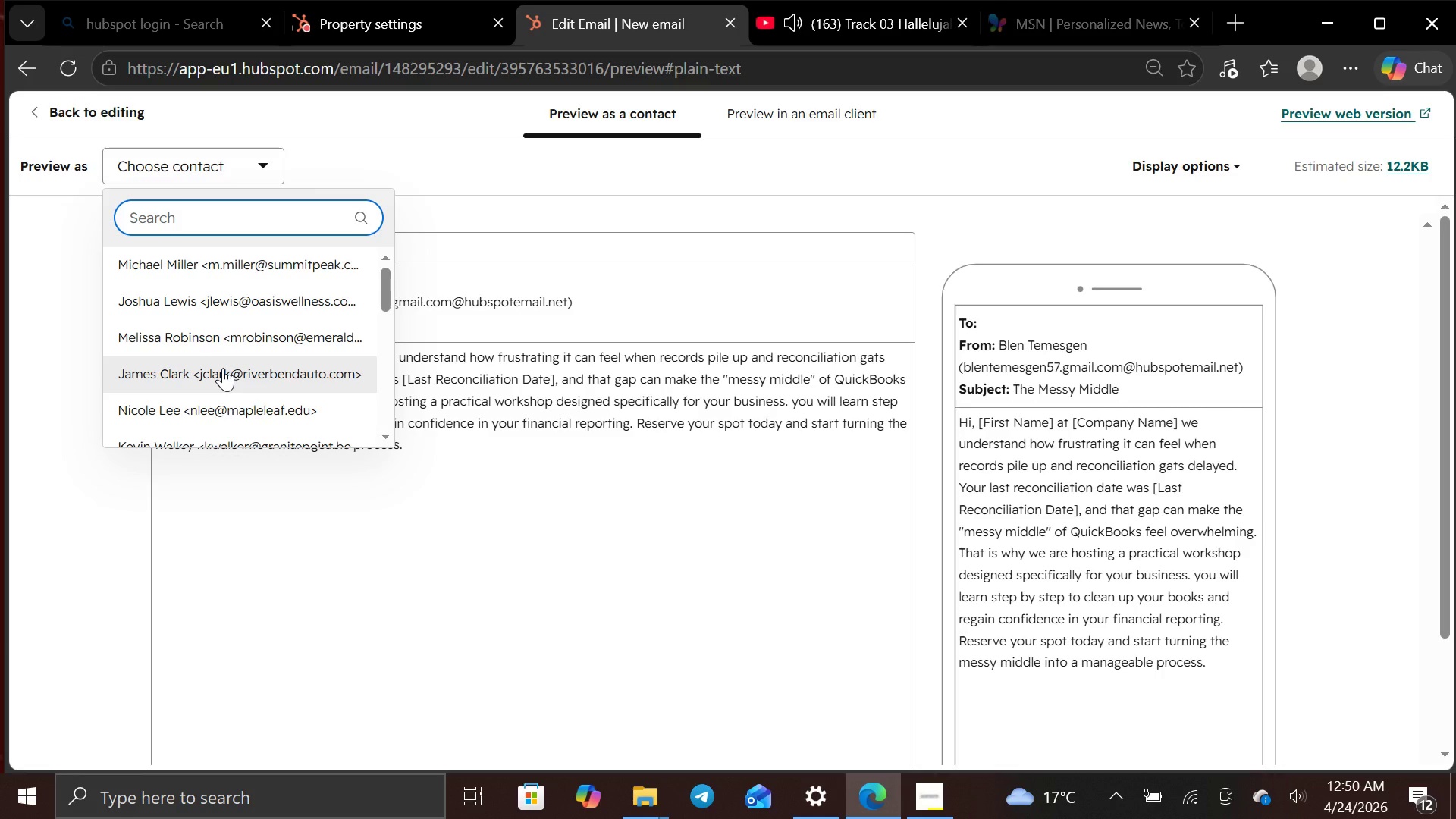 
wait(5.33)
 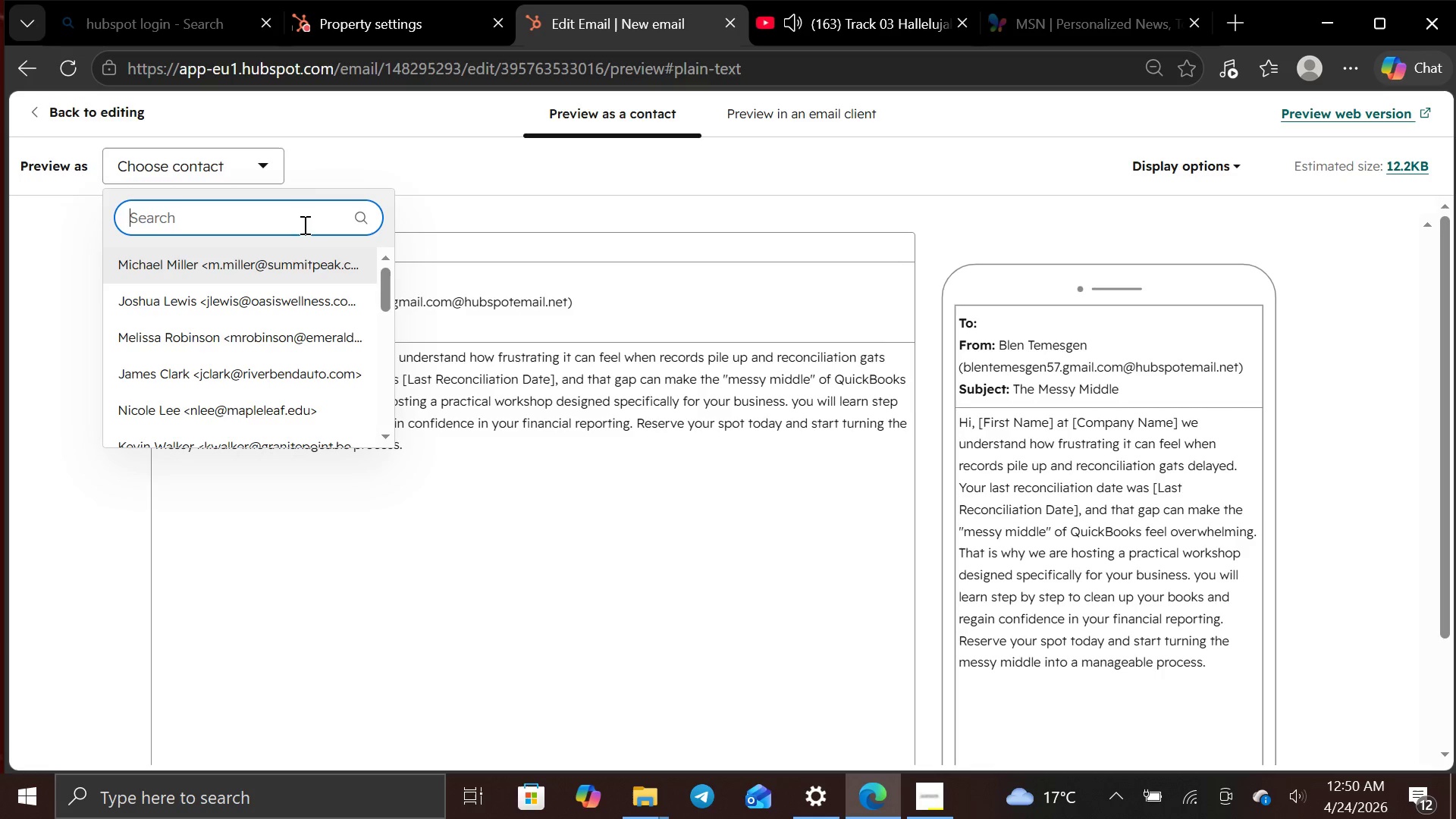 
left_click([240, 280])
 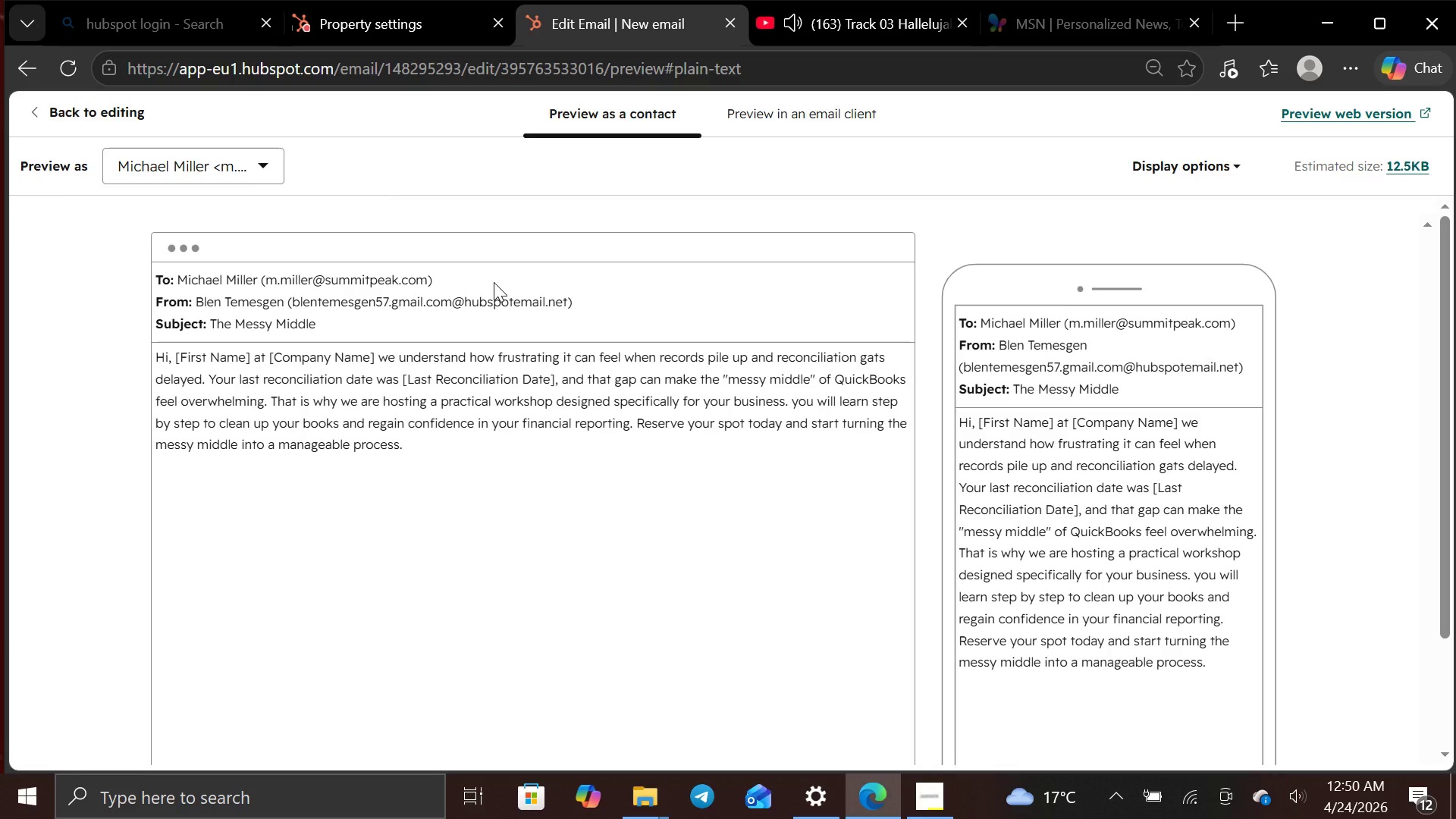 
key(PrintScreen)
 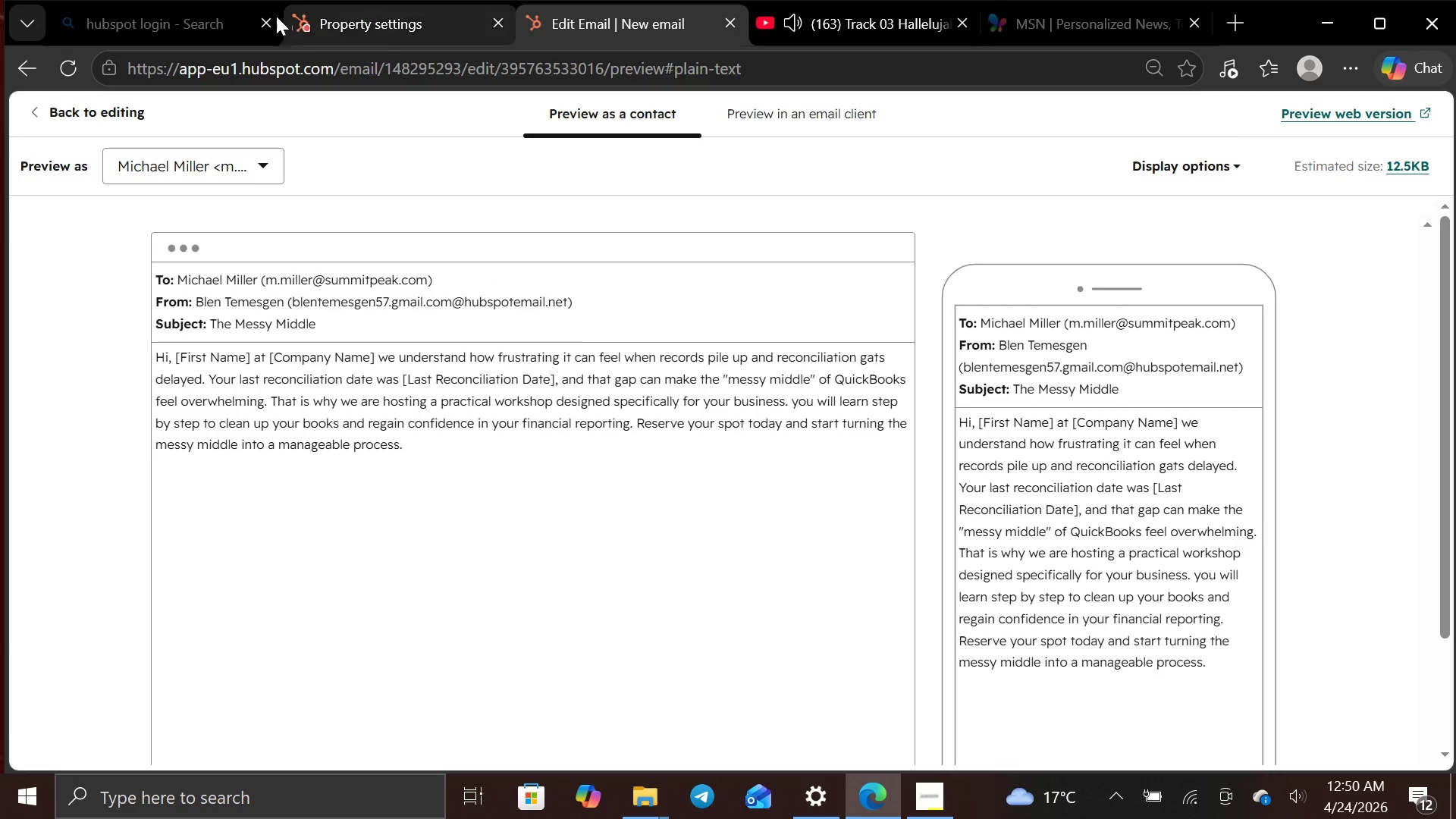 
wait(5.45)
 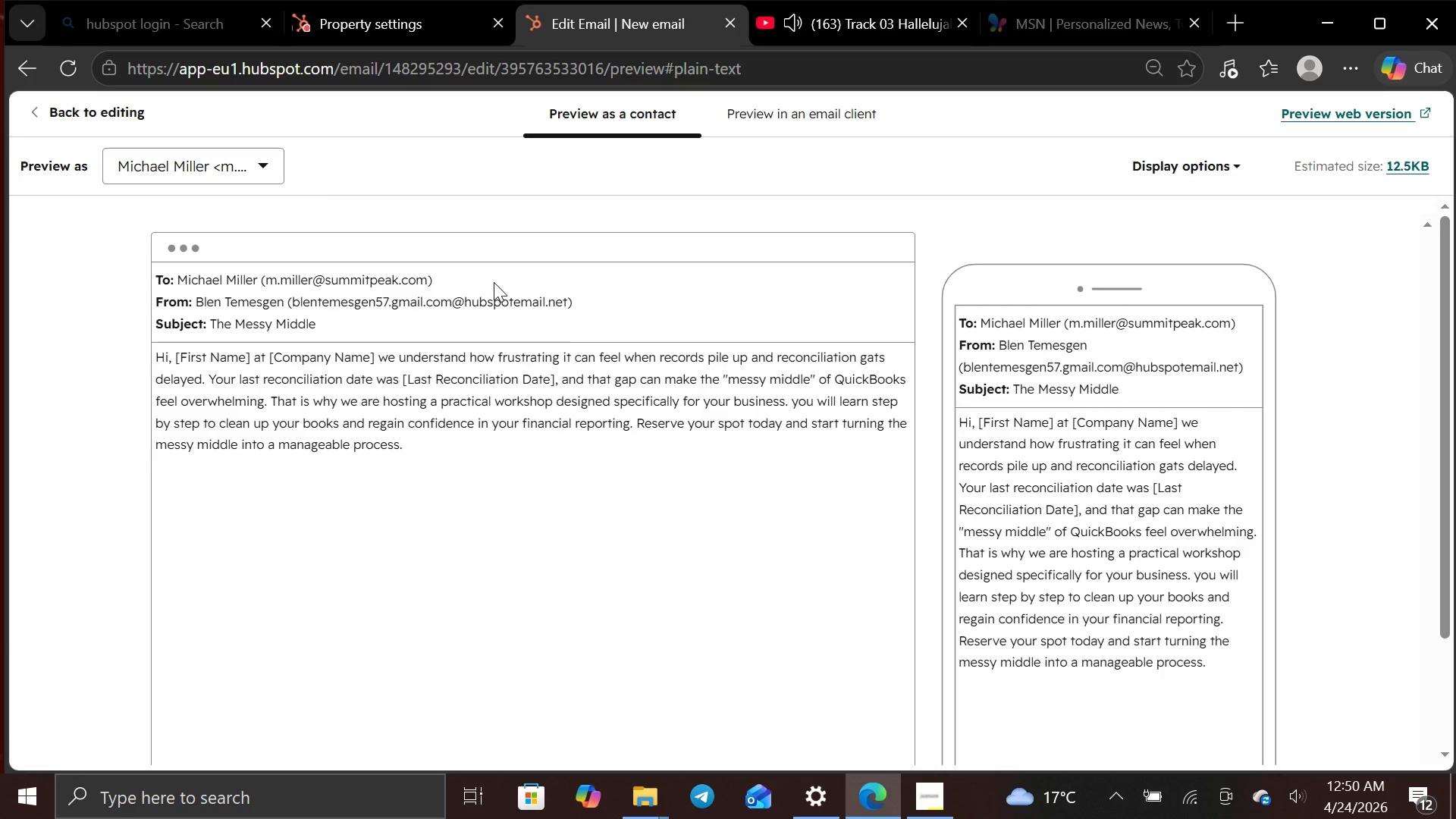 
left_click([133, 100])
 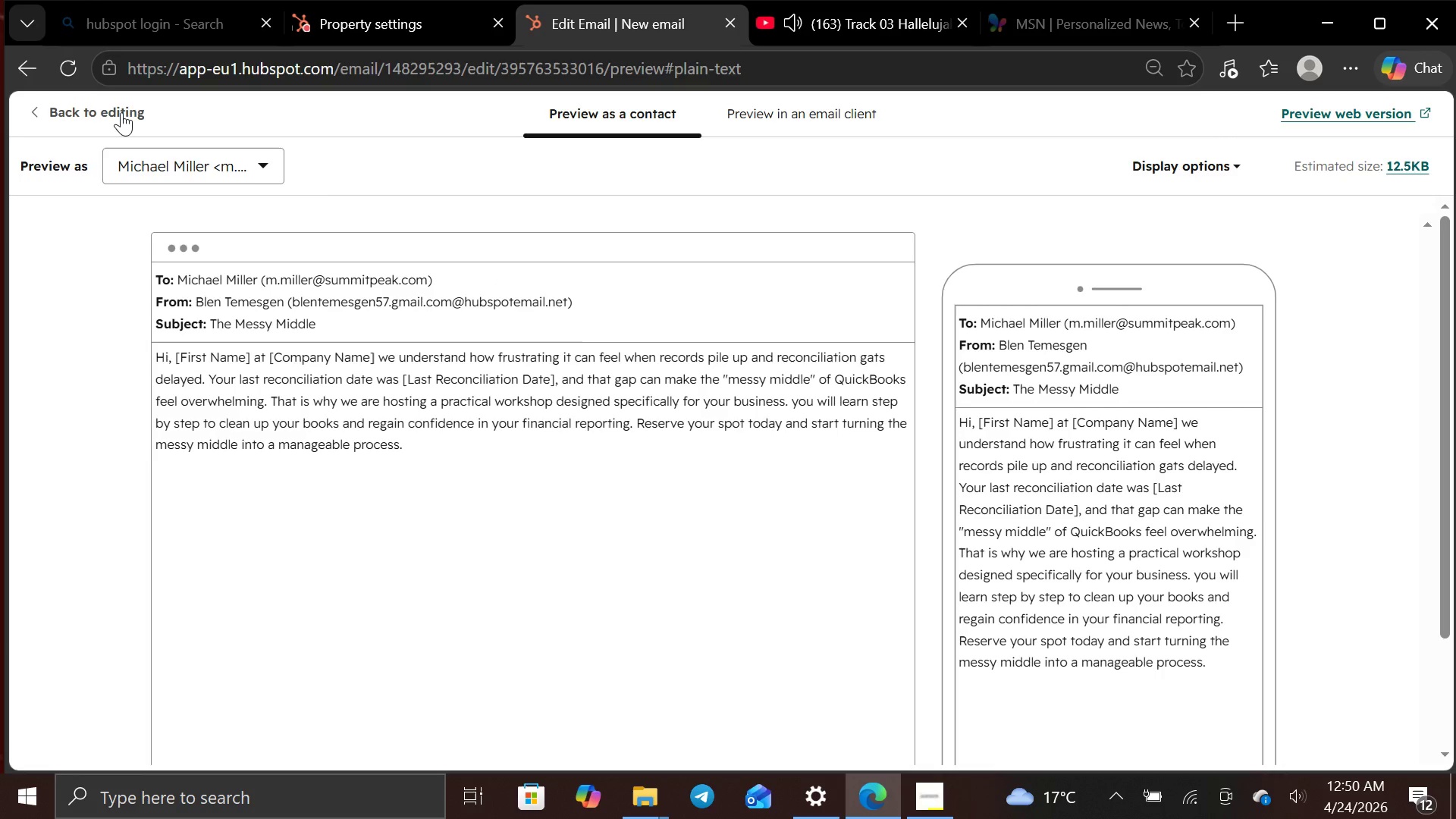 
left_click([119, 113])
 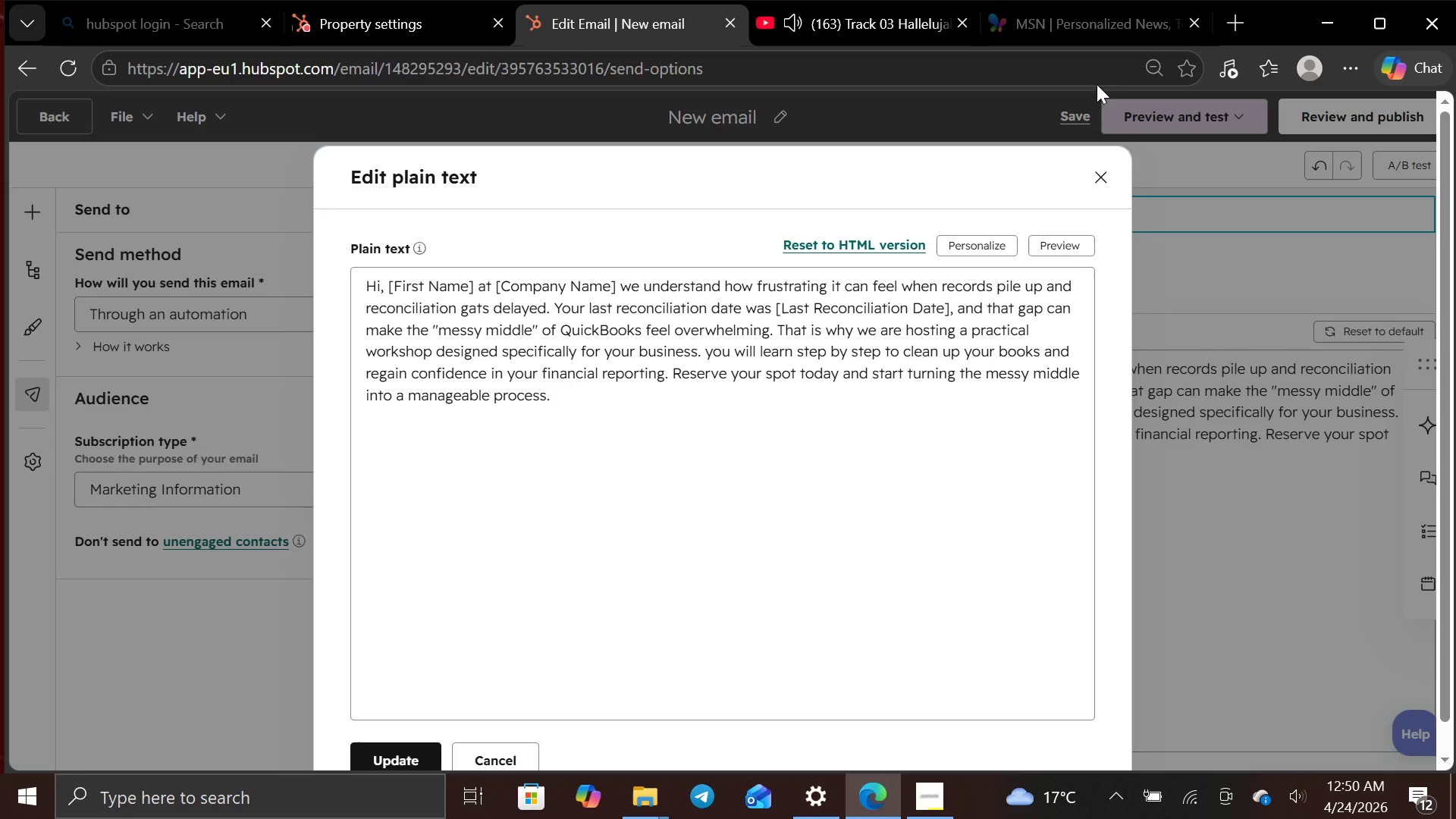 
wait(5.58)
 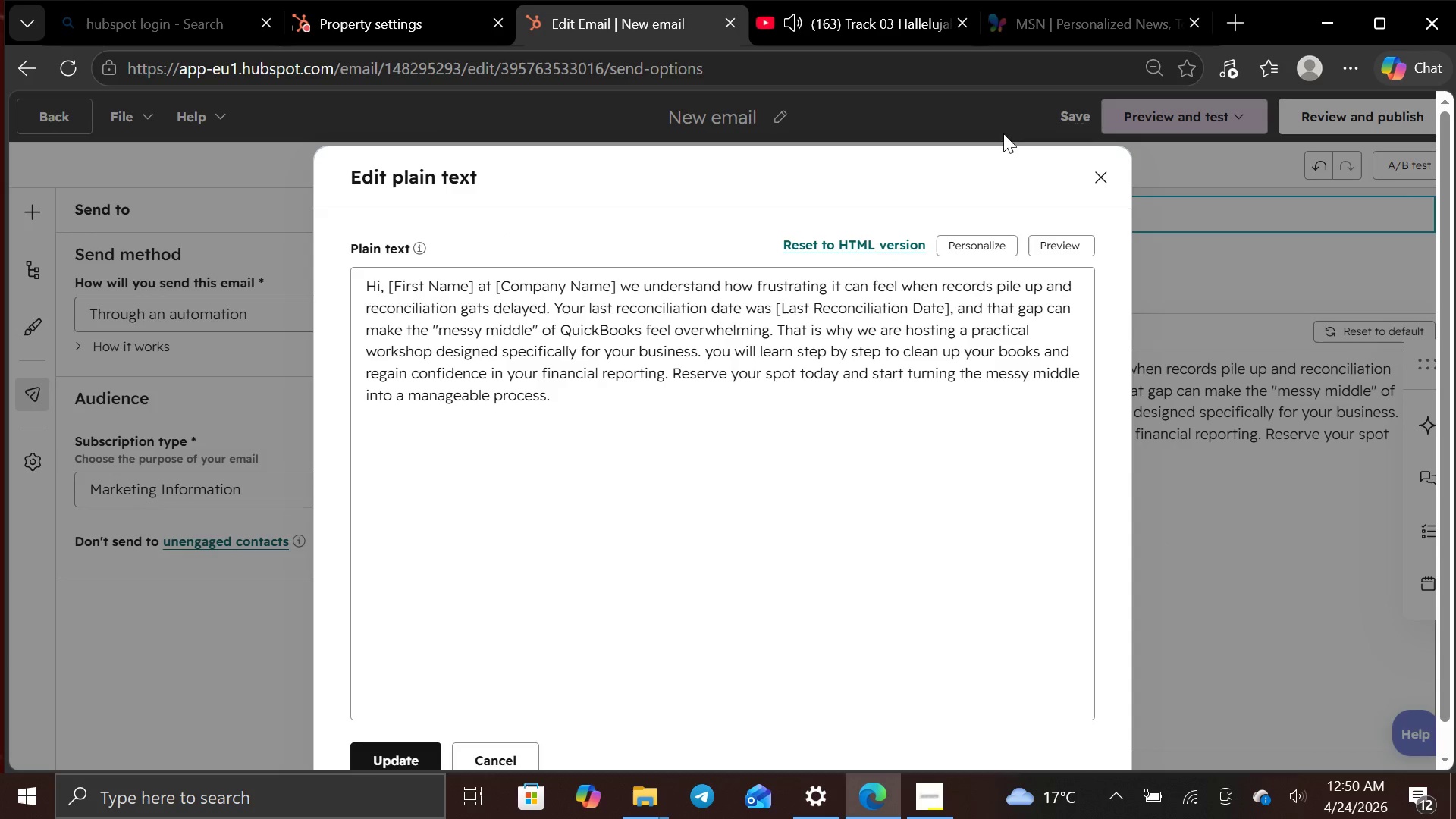 
left_click([1102, 164])
 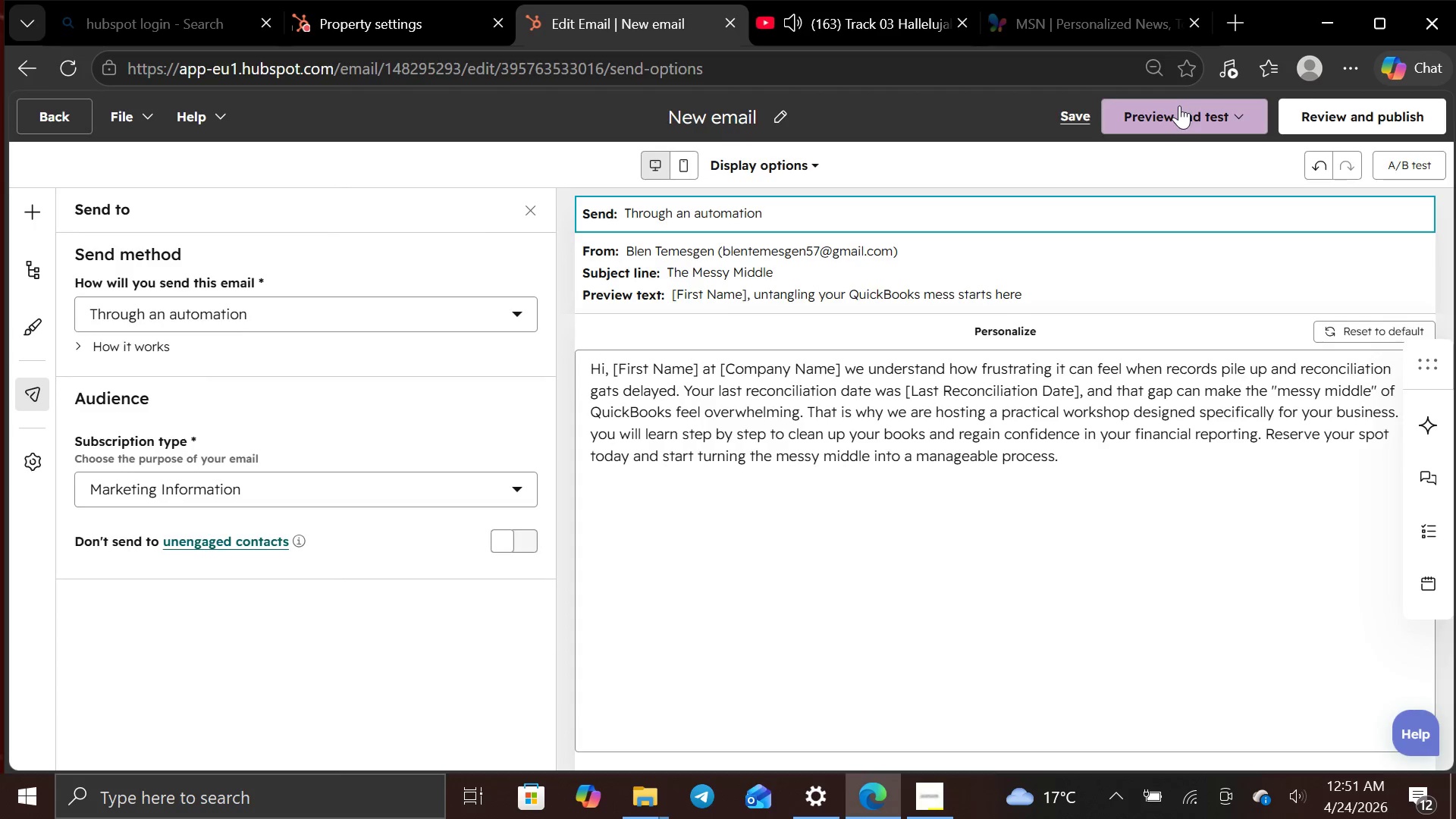 
left_click([1179, 105])
 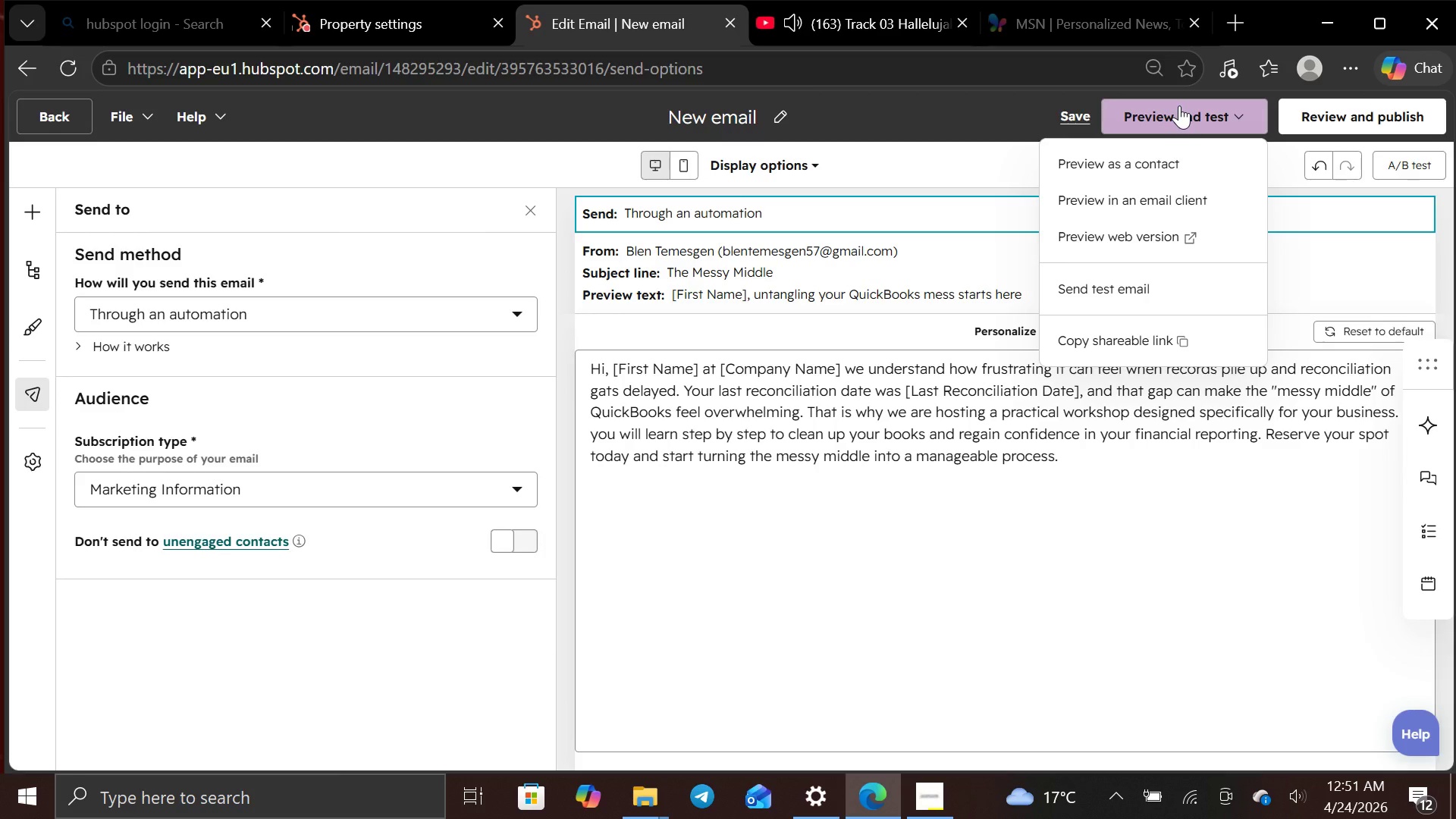 
wait(9.41)
 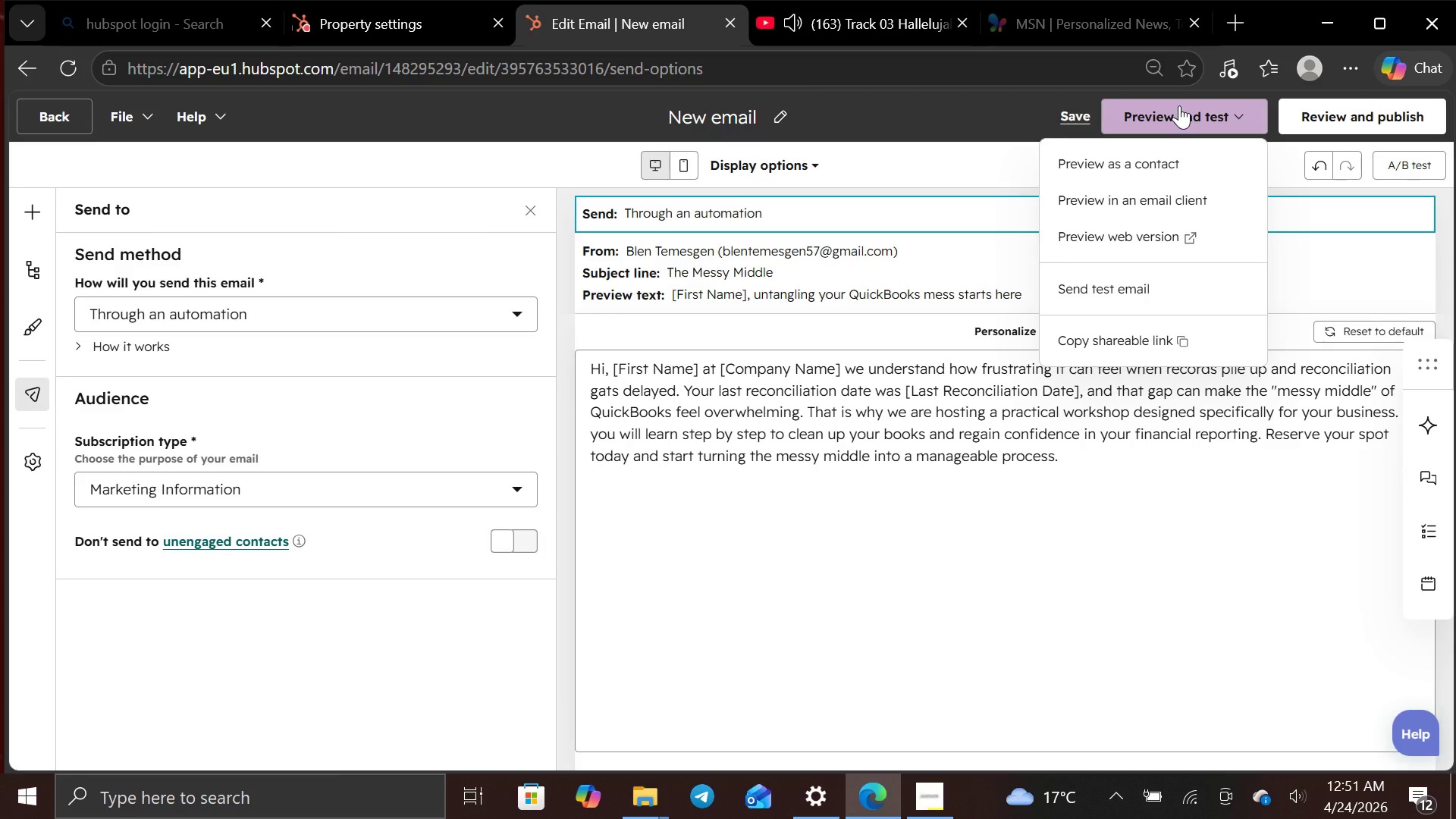 
left_click([1321, 109])
 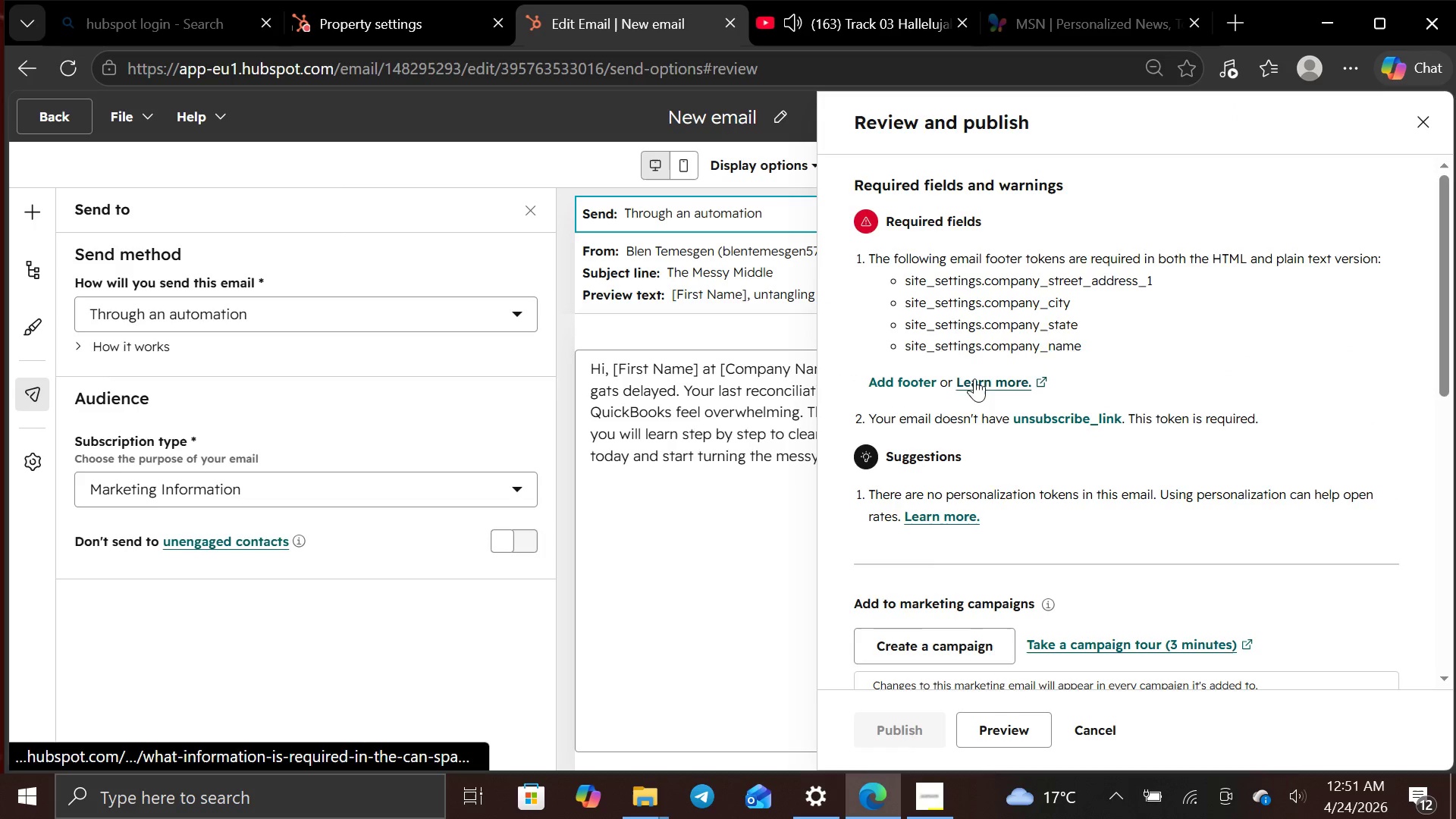 
left_click([919, 381])
 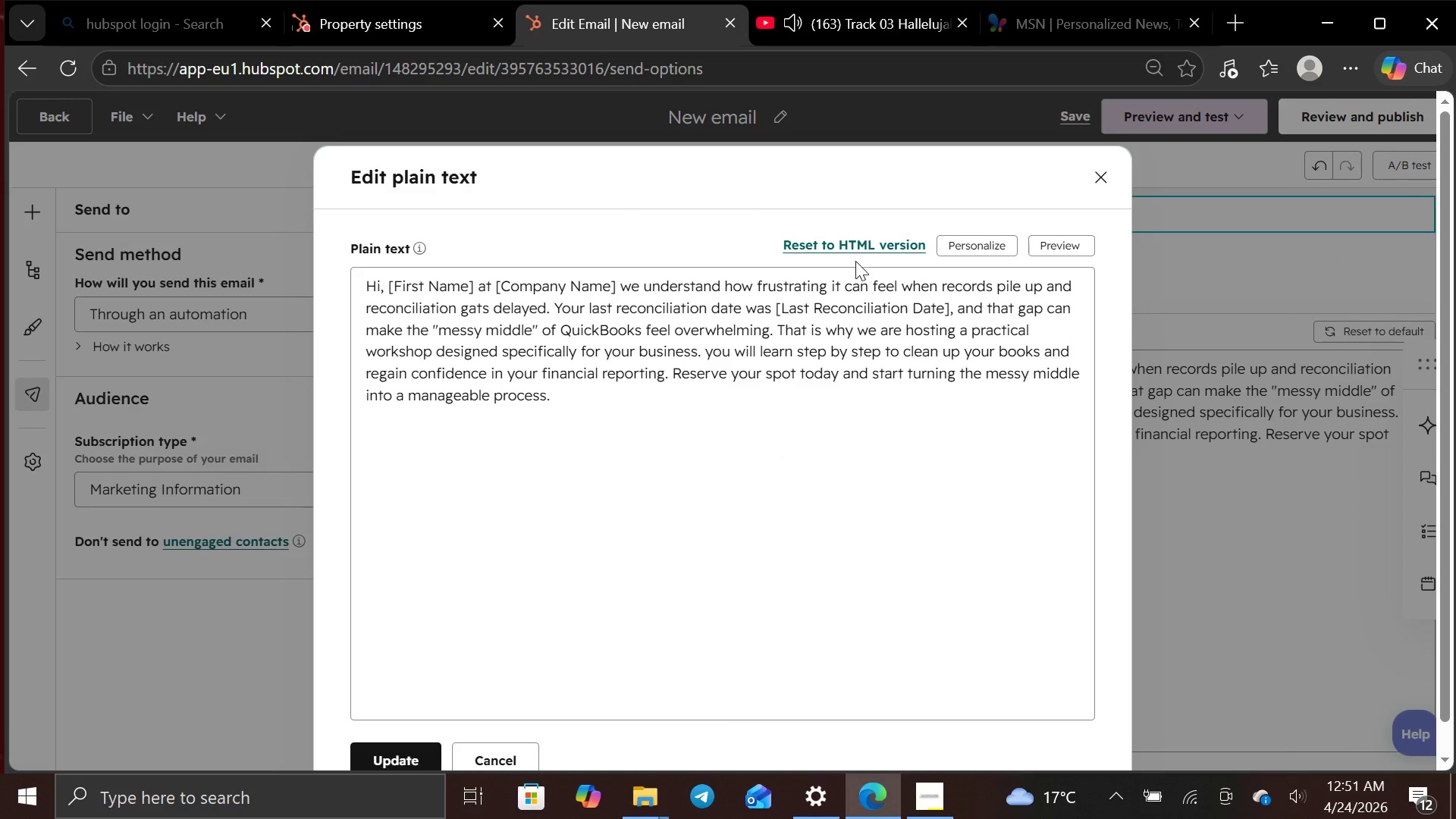 
left_click([855, 250])
 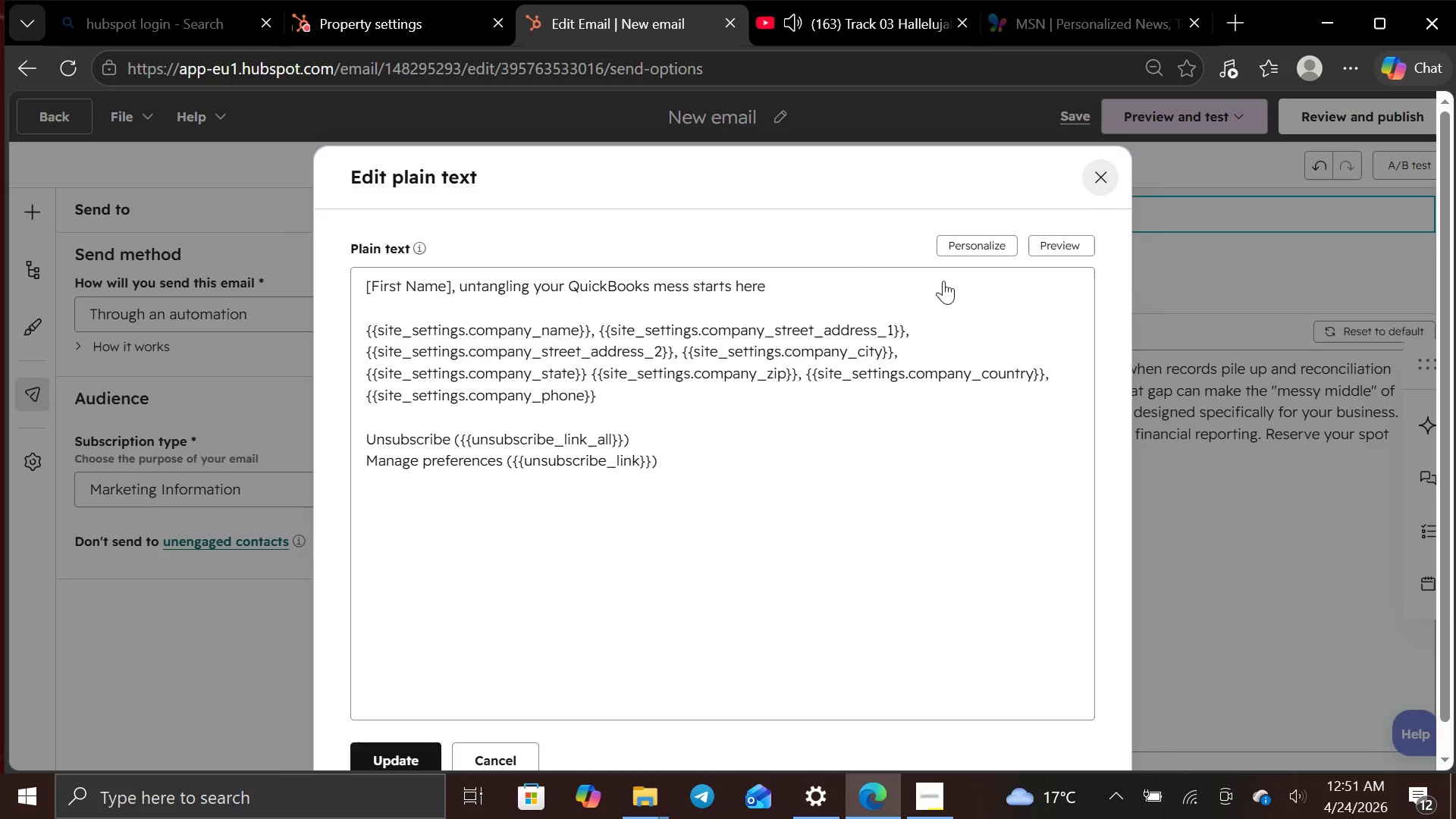 
wait(6.08)
 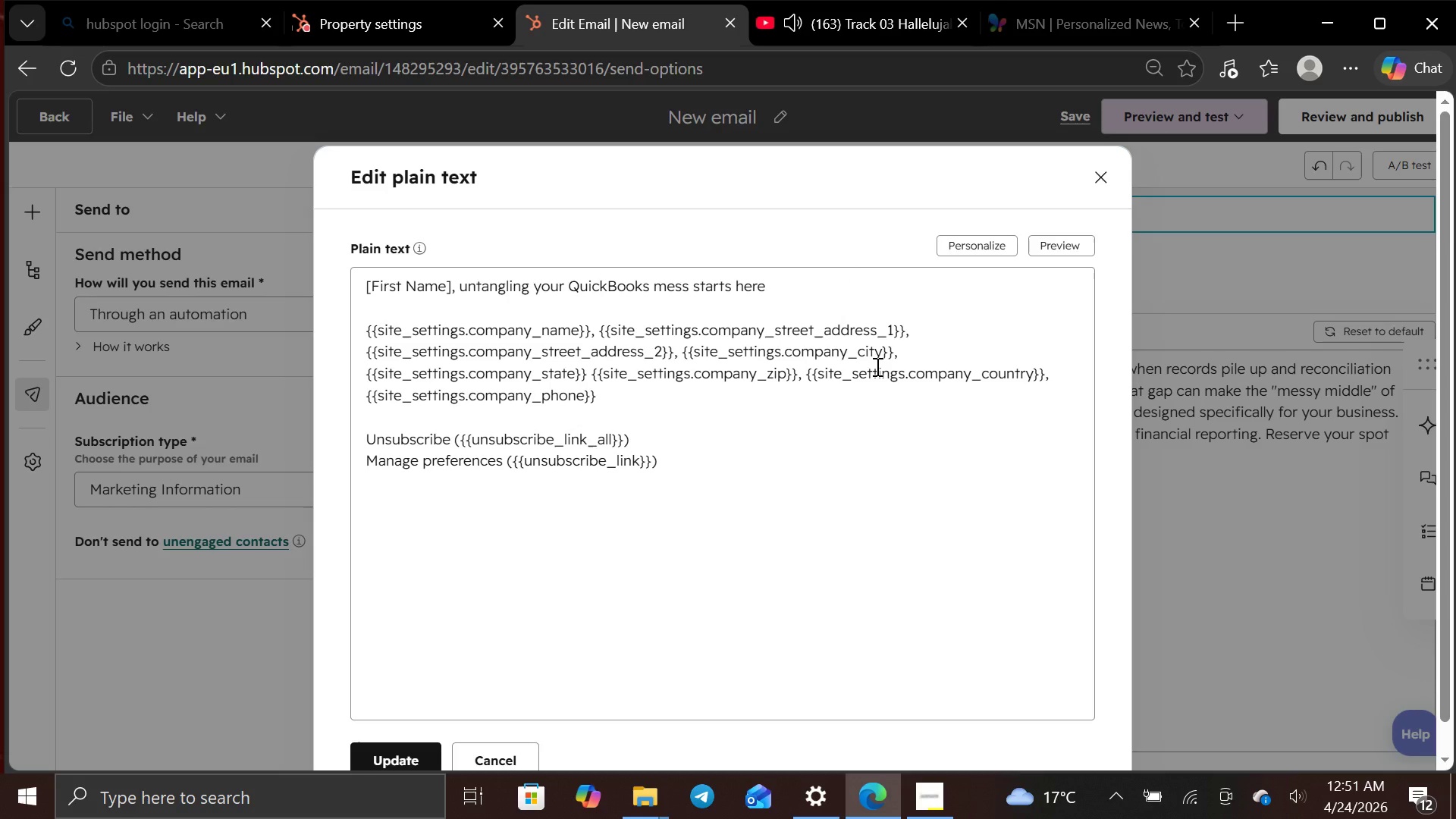 
left_click([412, 759])
 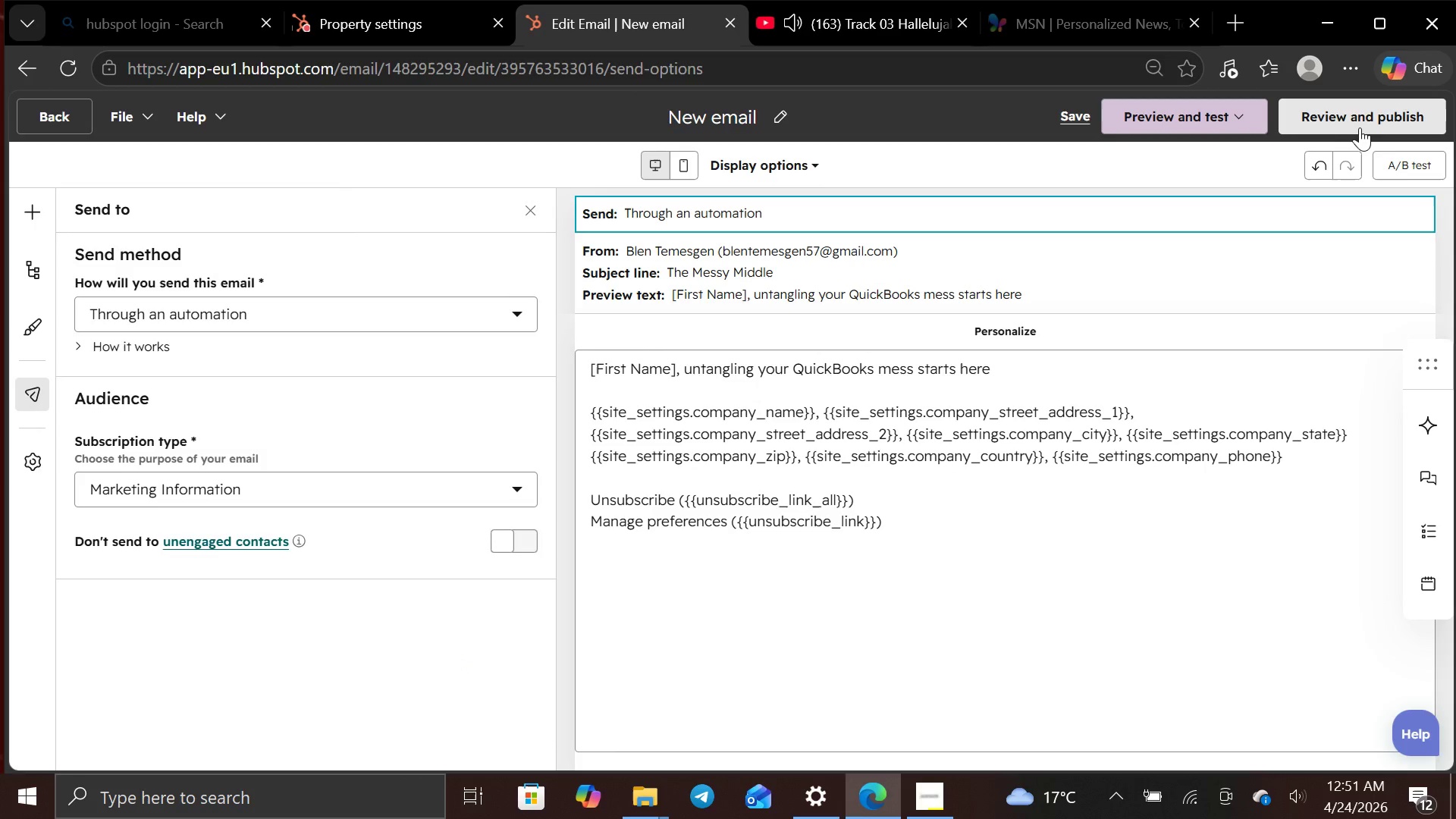 
left_click([1360, 119])
 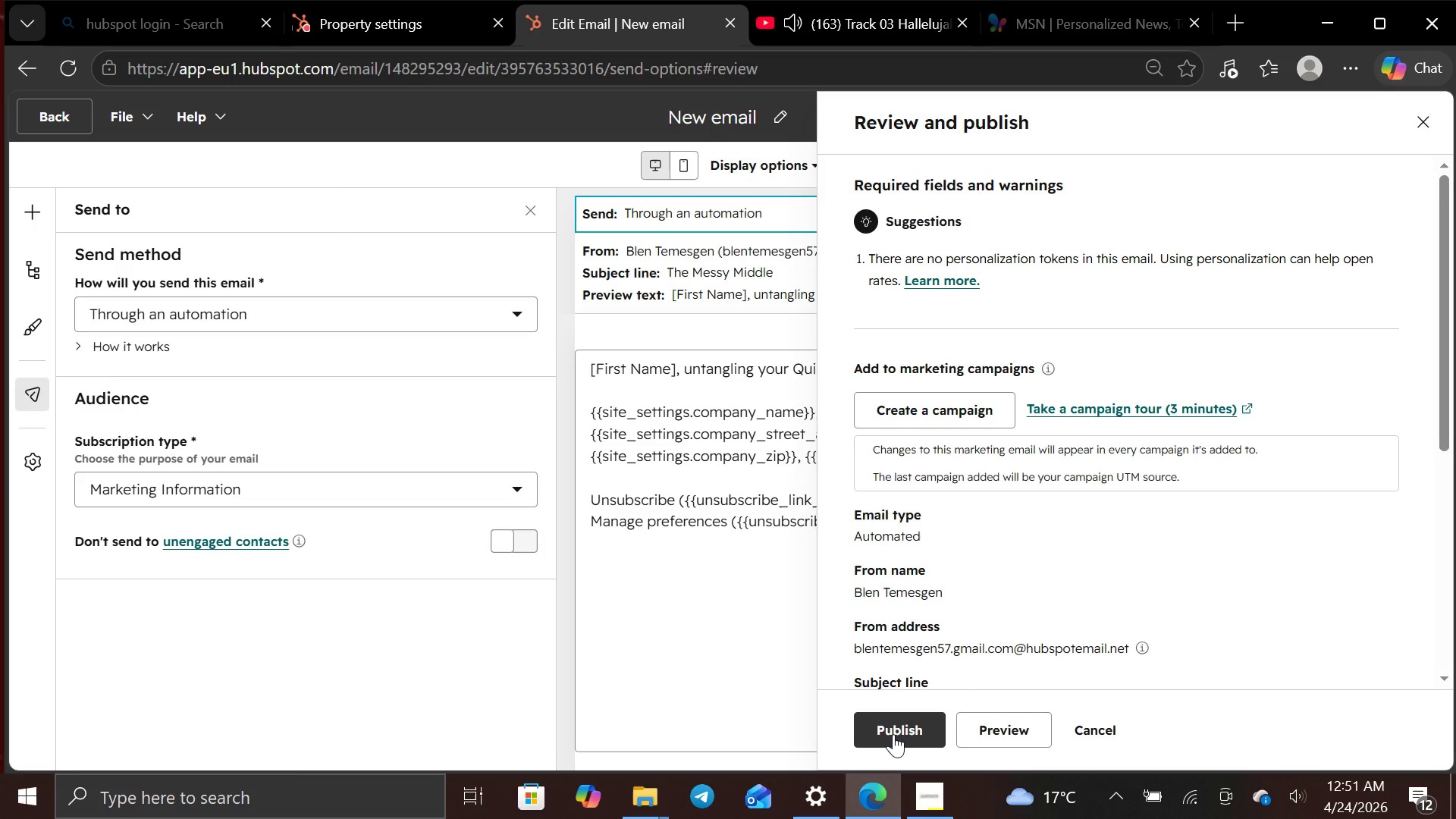 
left_click([714, 603])
 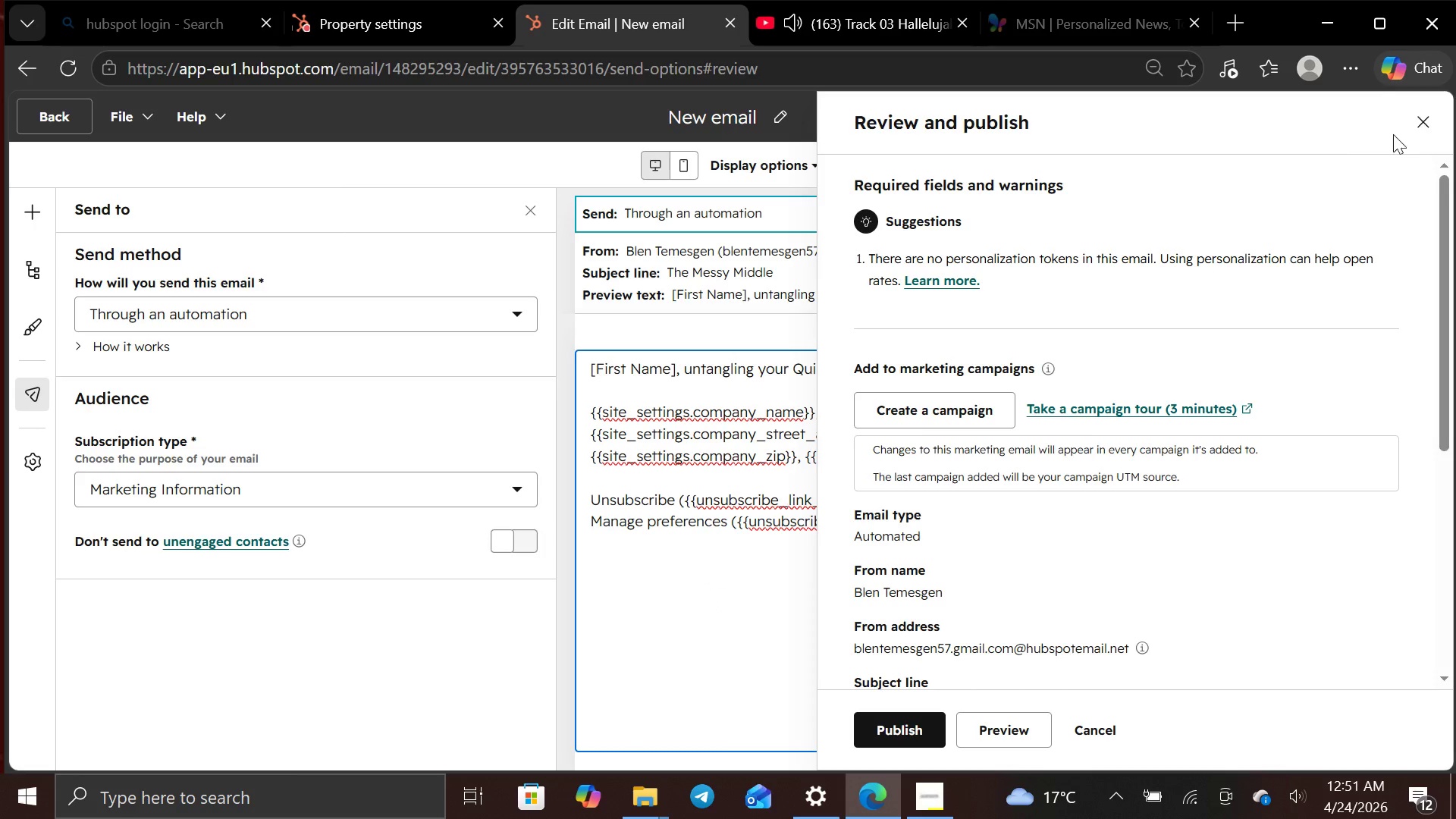 
left_click([1420, 130])
 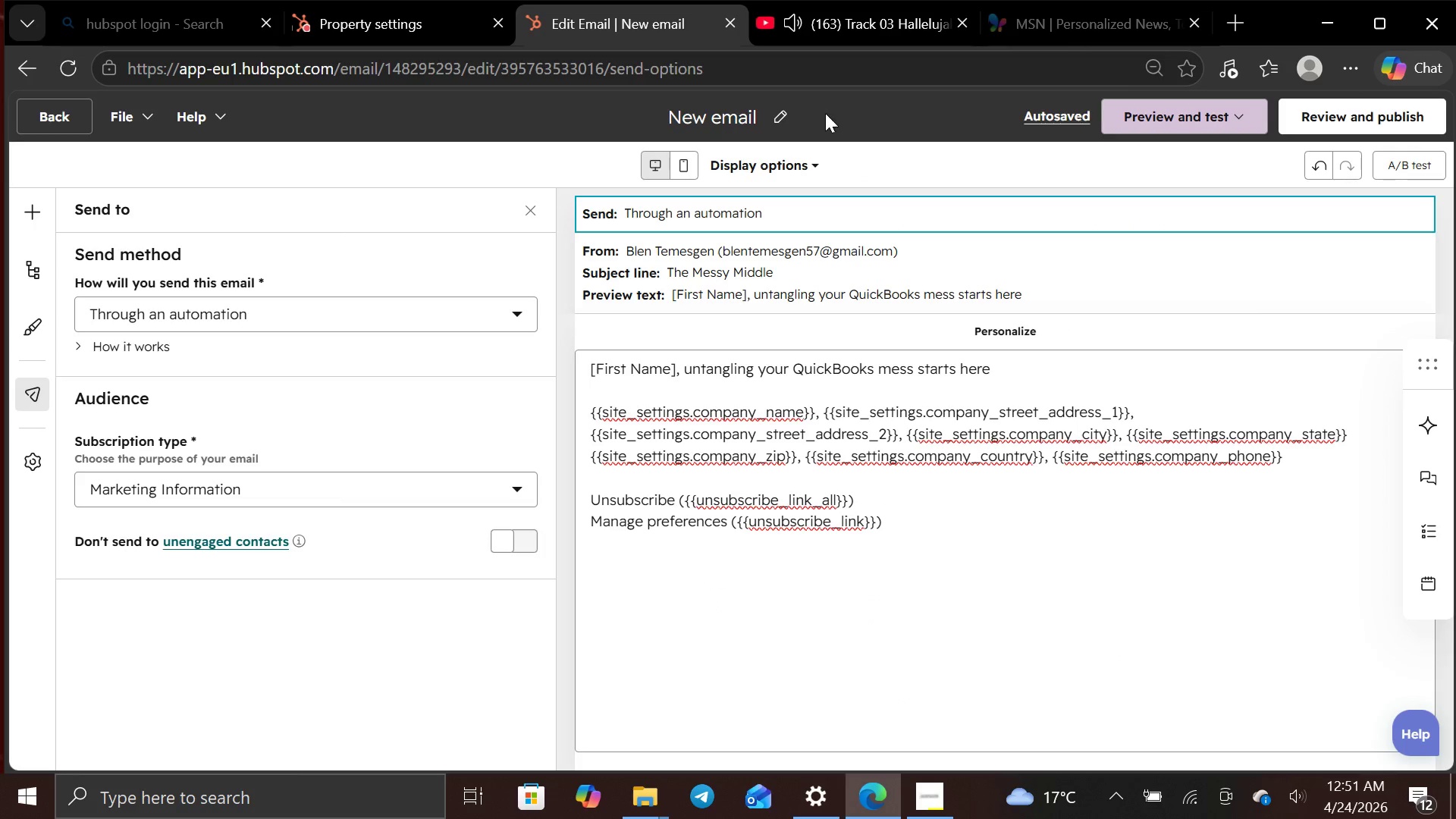 
left_click([789, 113])
 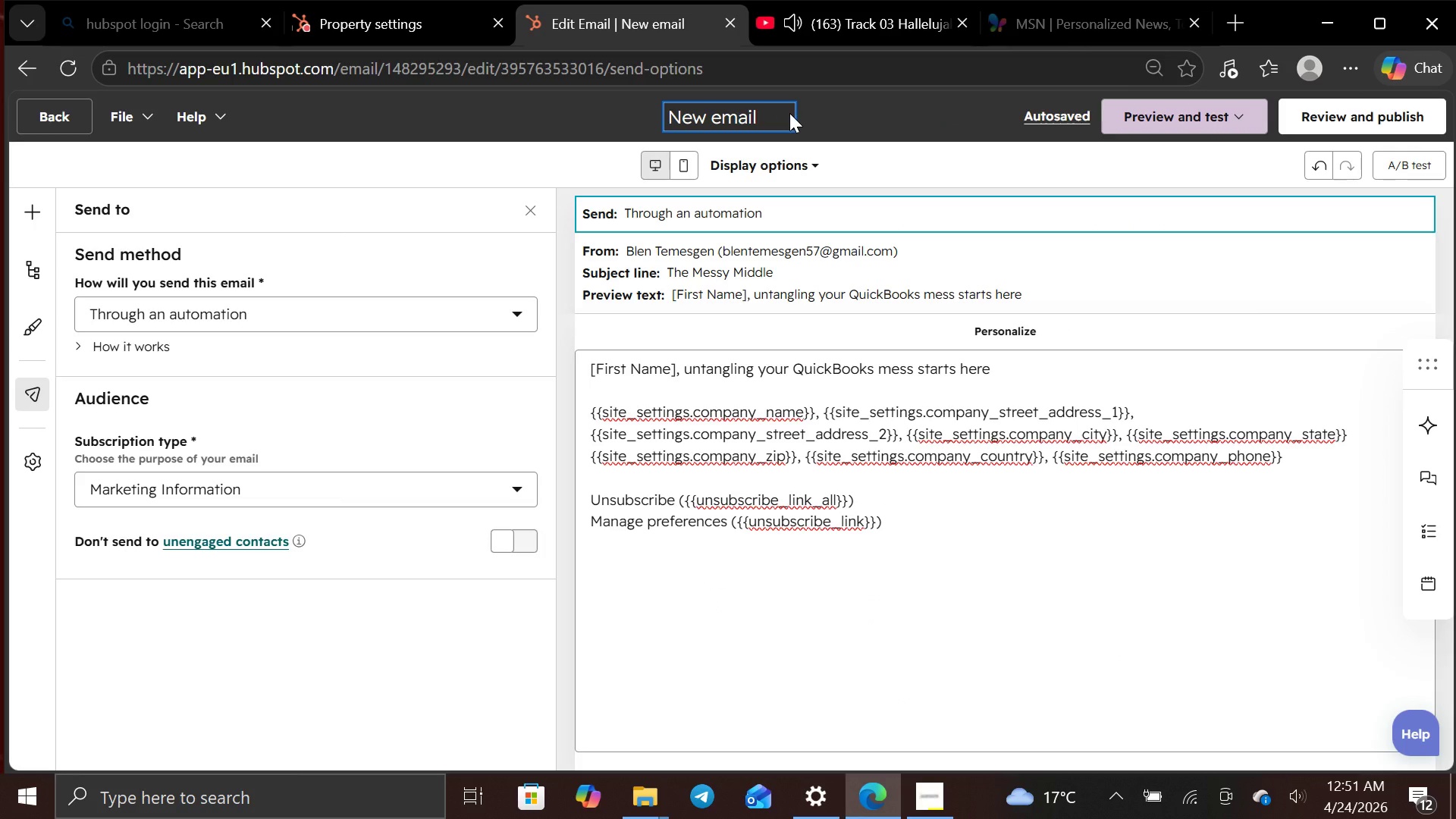 
hold_key(key=Backspace, duration=0.89)
 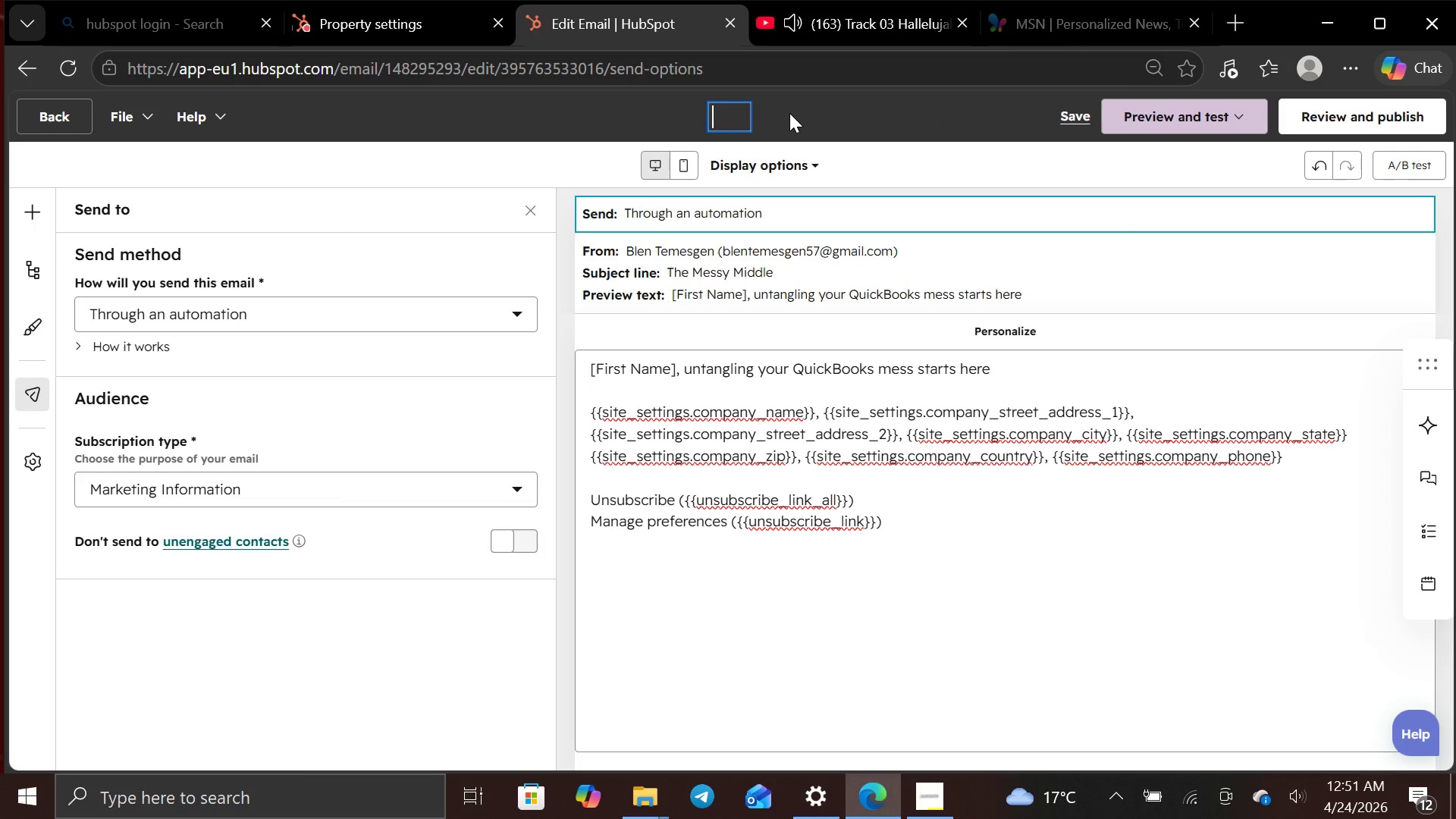 
type(Email 1)
 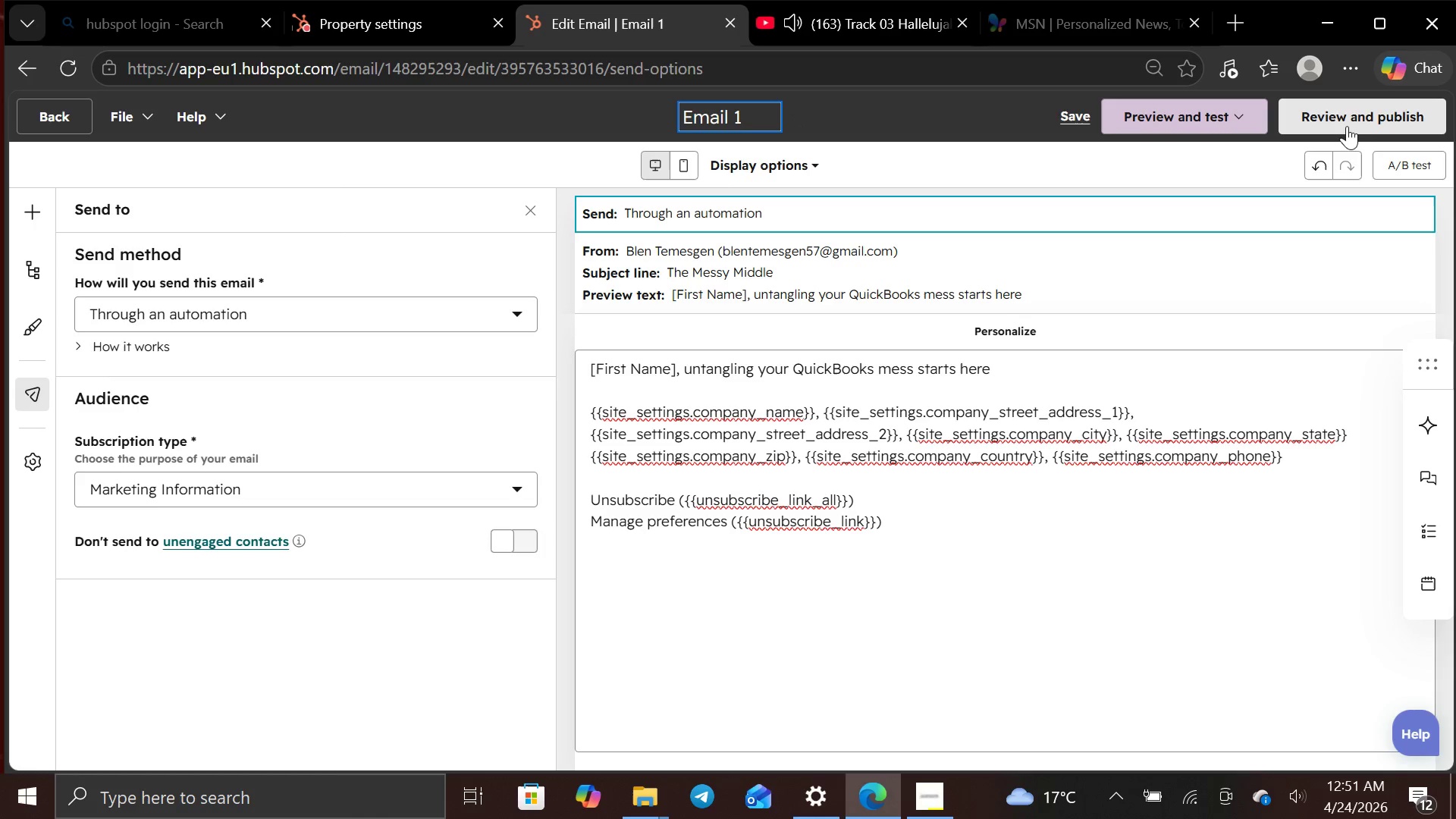 
left_click([1338, 105])
 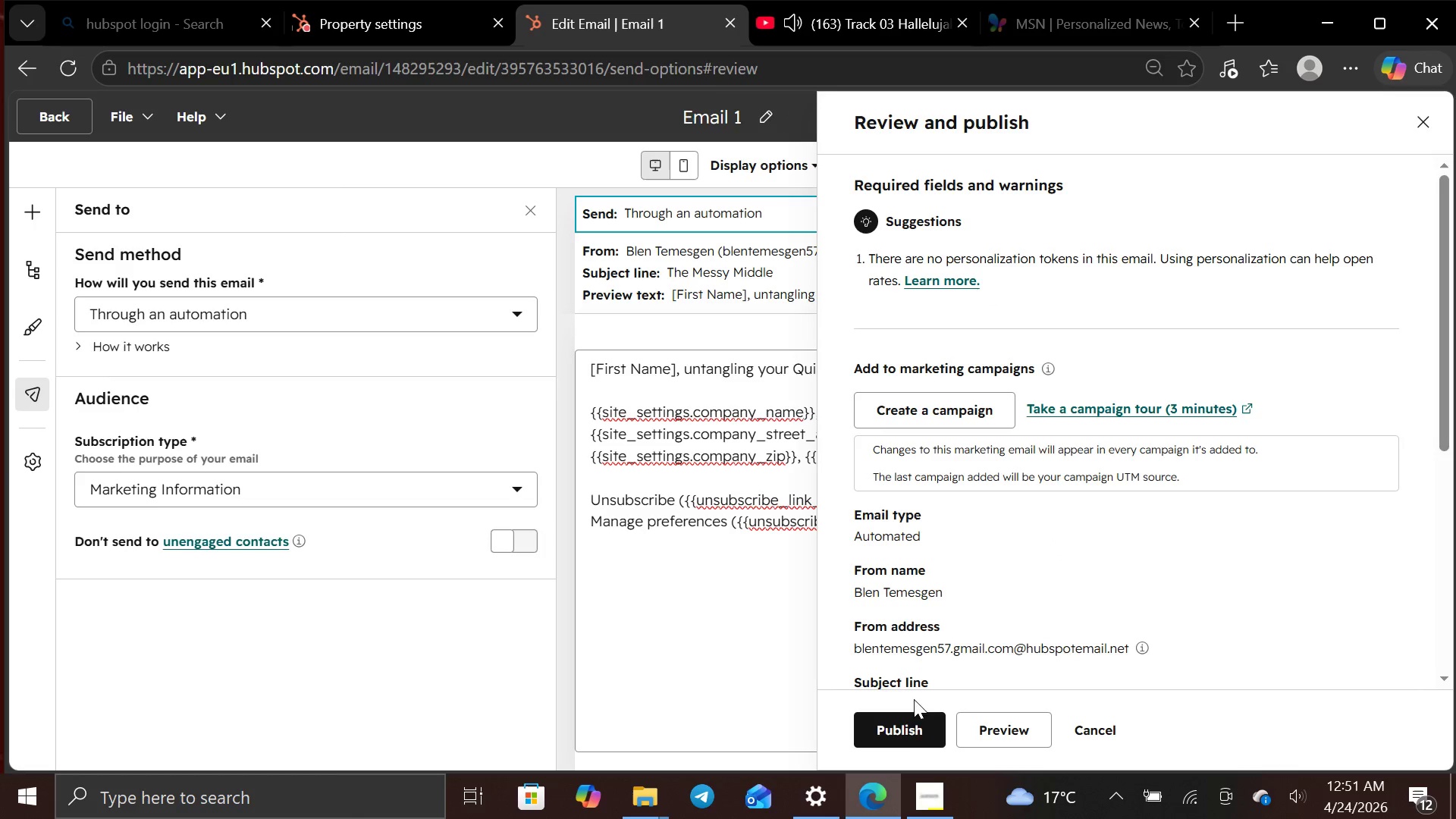 
left_click([899, 734])
 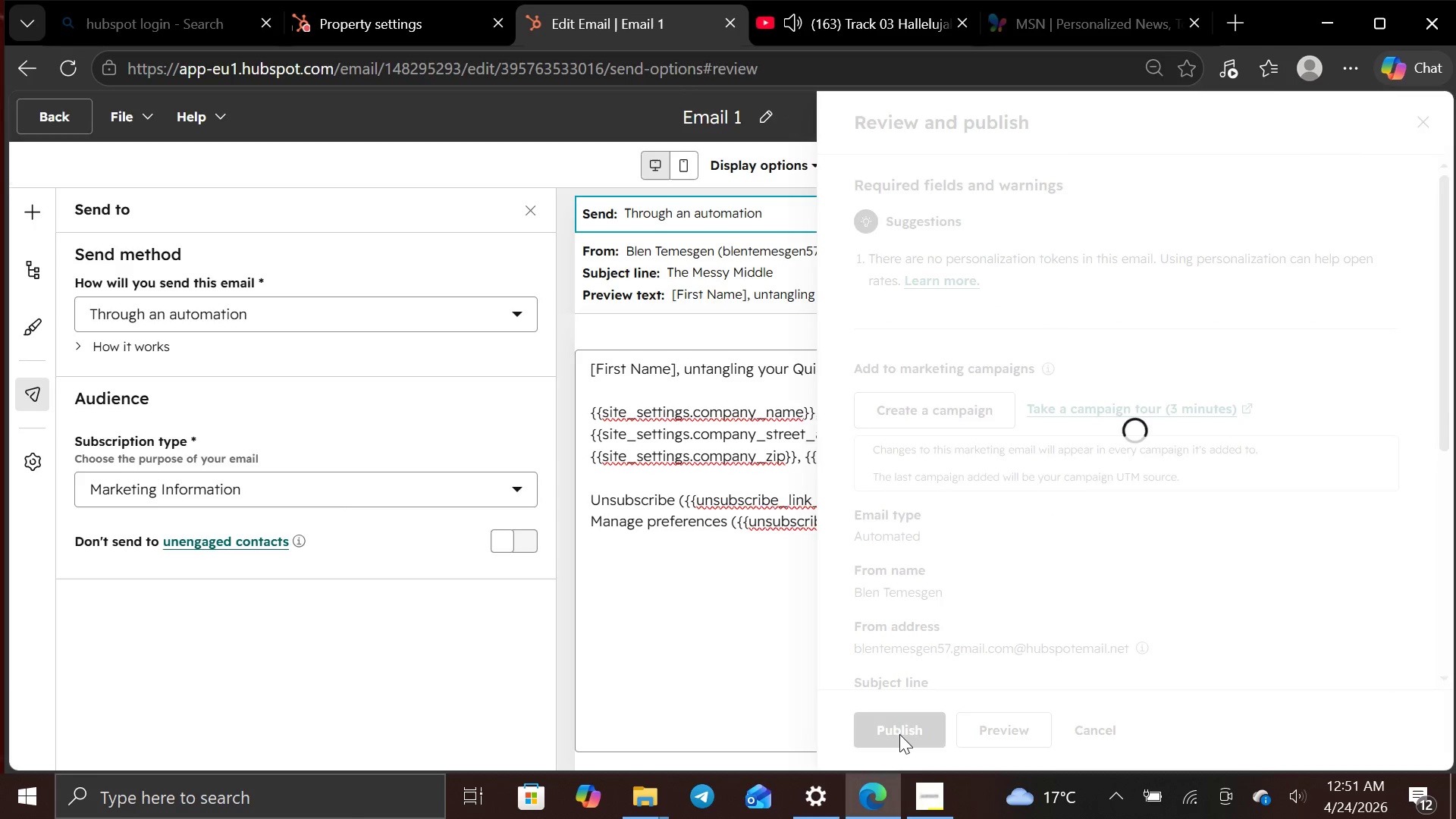 
wait(8.05)
 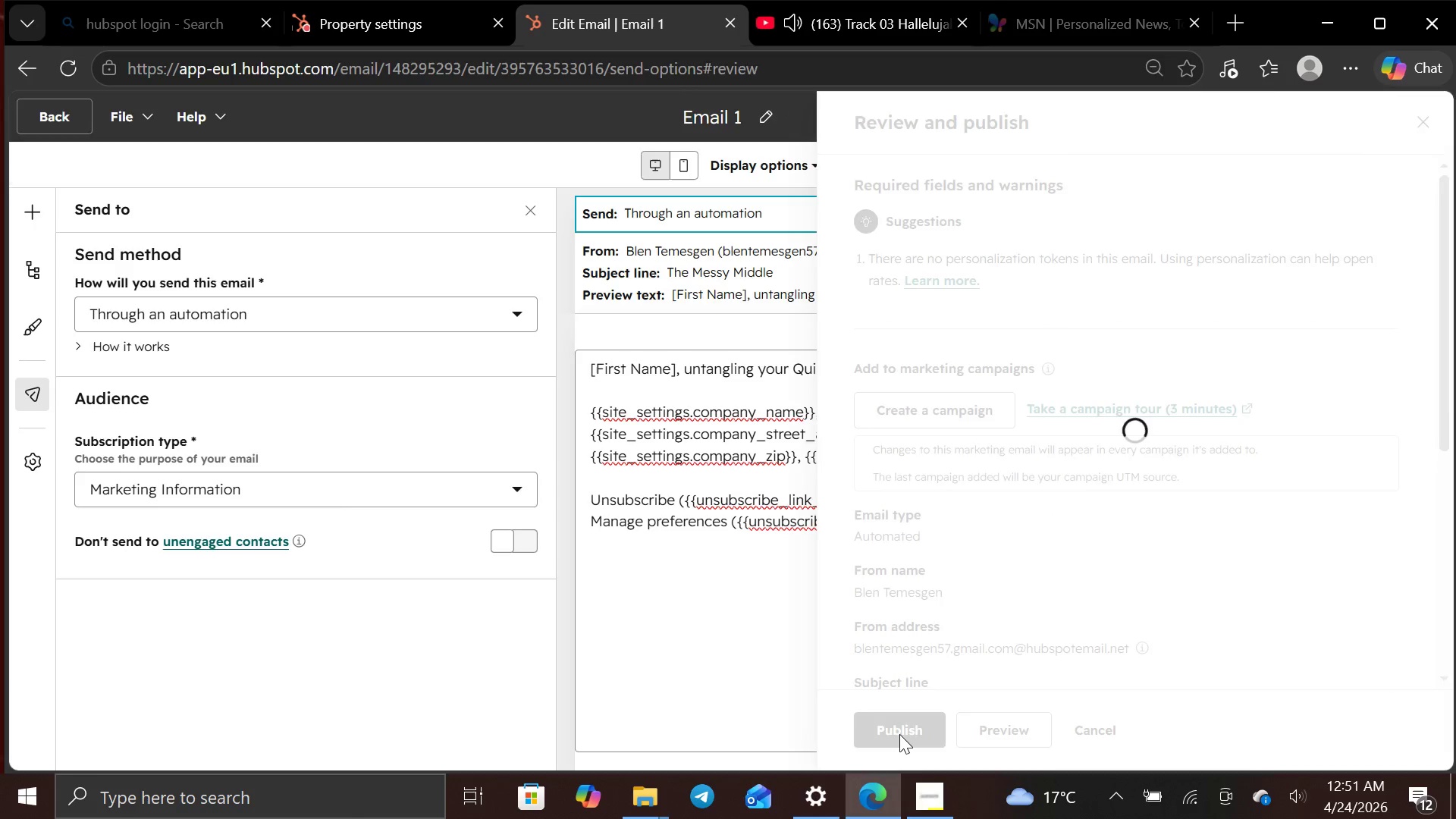 
left_click([713, 732])
 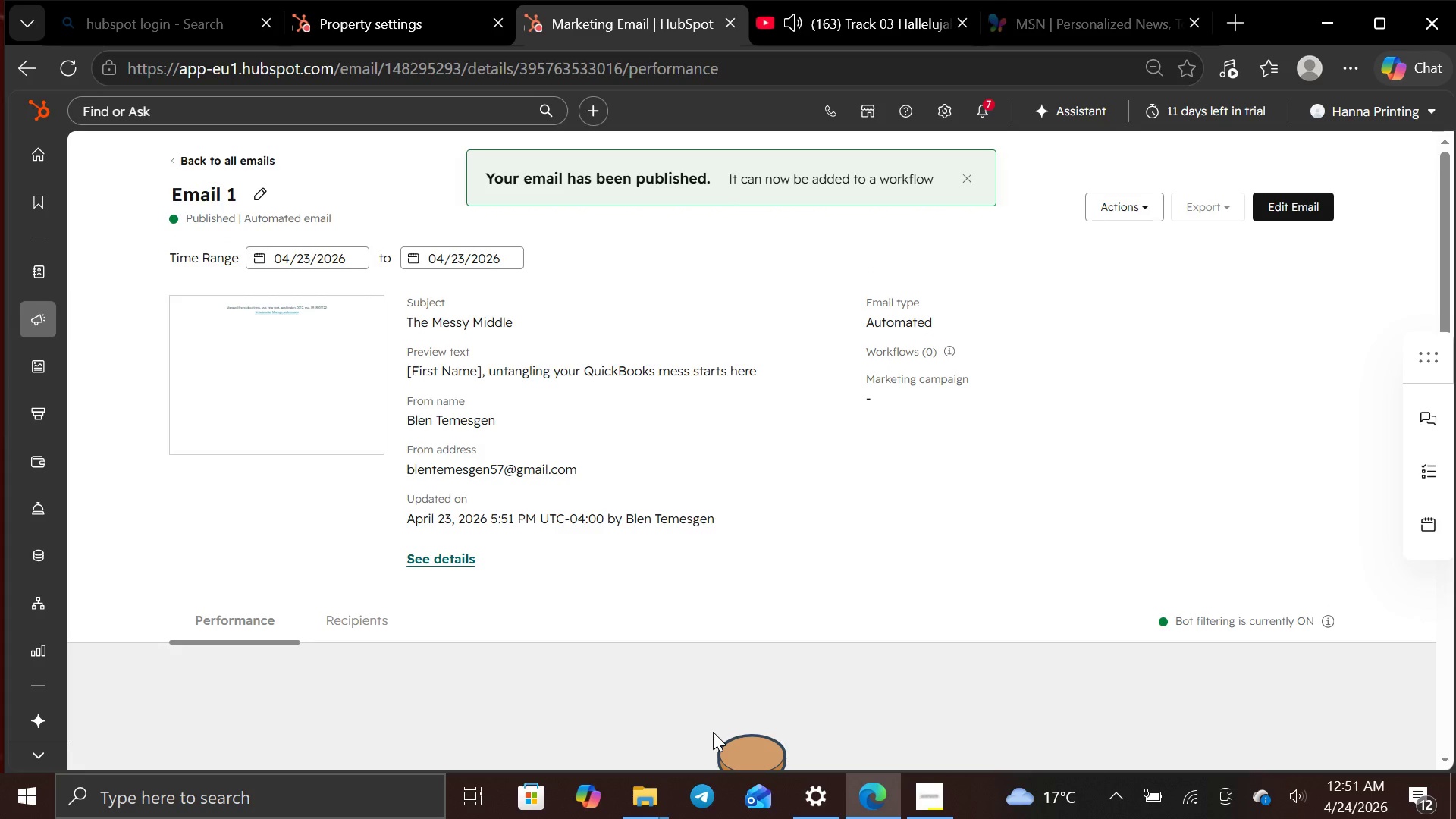 
wait(8.83)
 